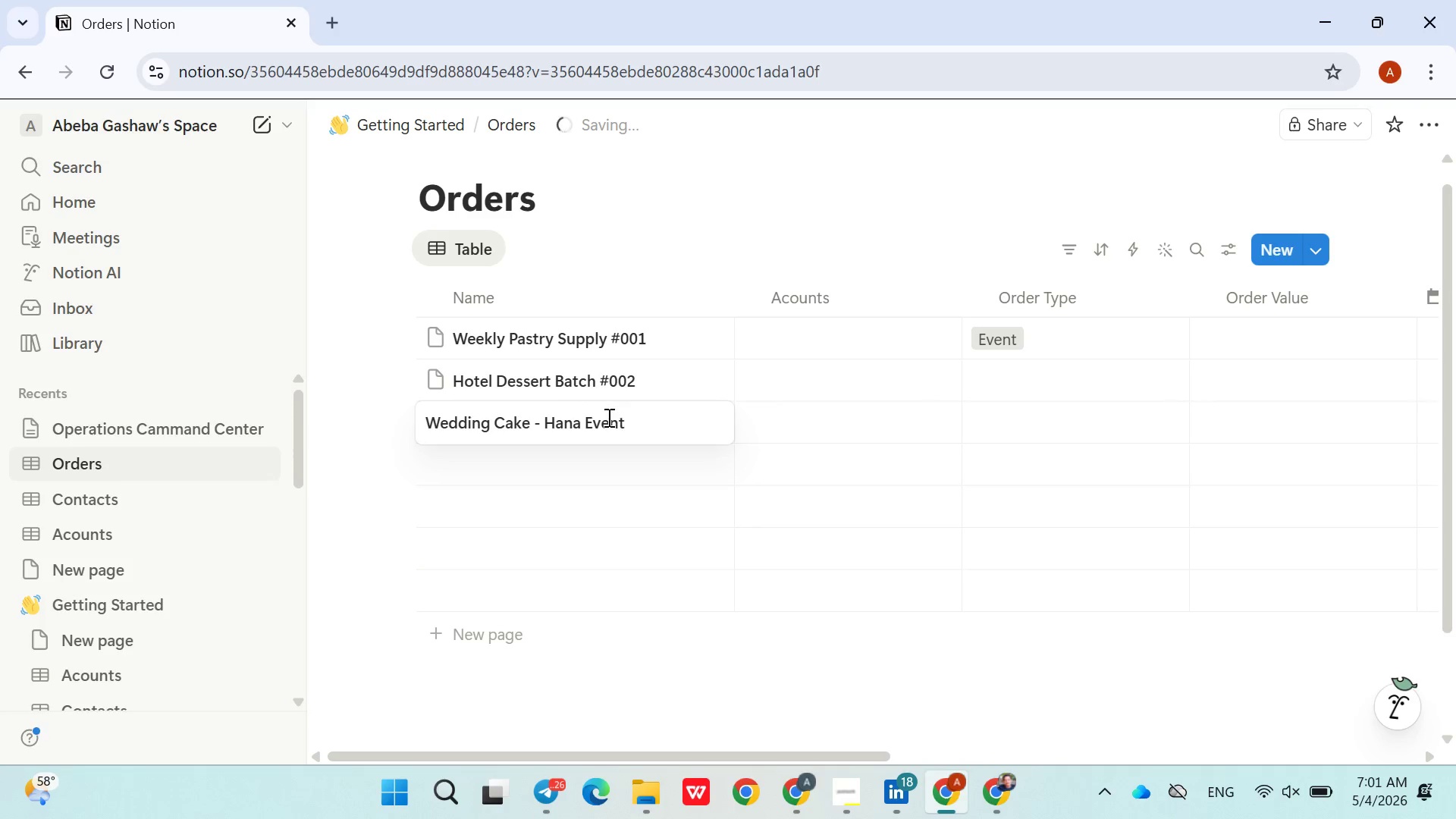 
wait(9.78)
 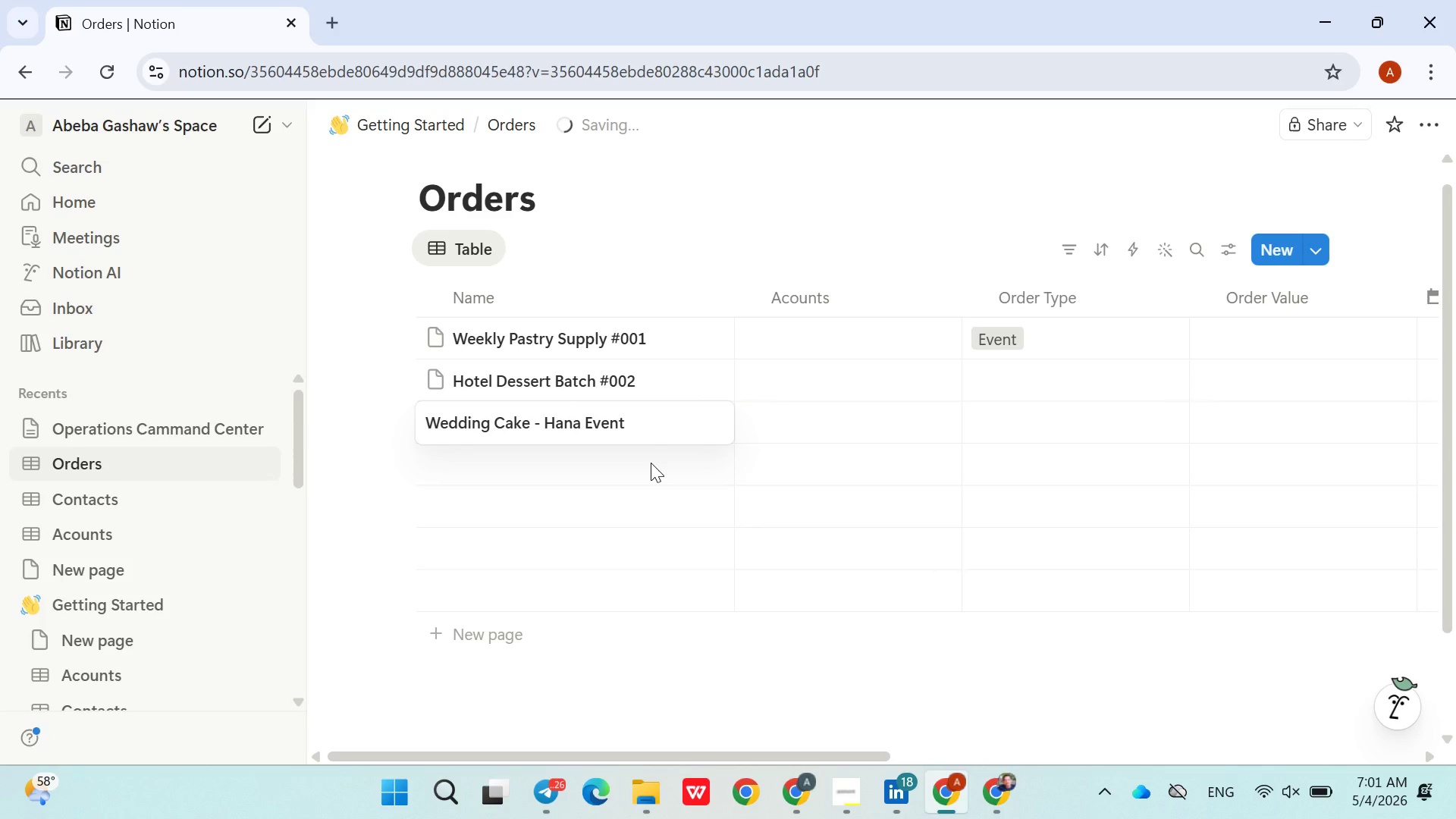 
key(Enter)
 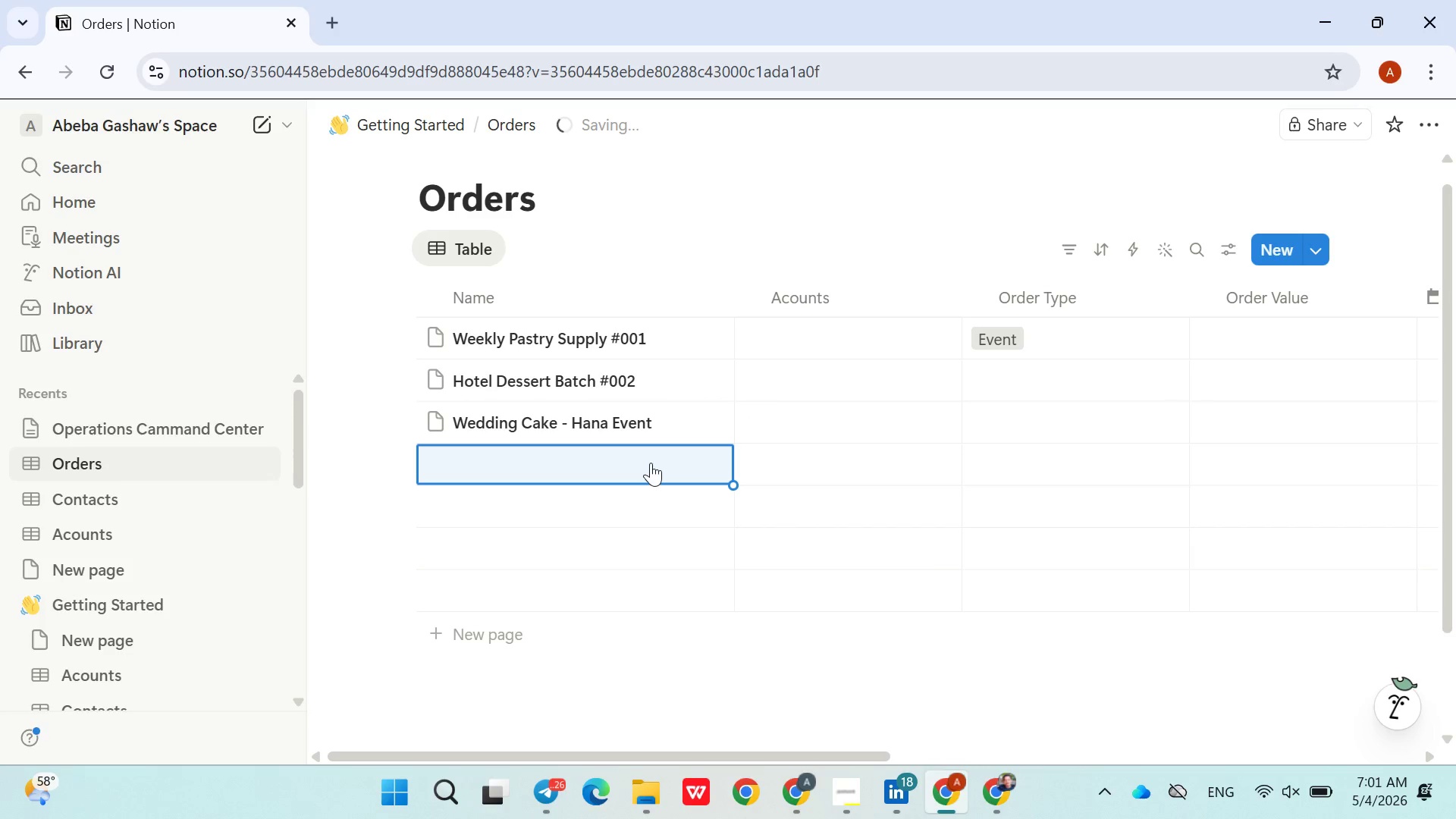 
type(Corporate Desset)
key(Backspace)
type(rt Tray)
 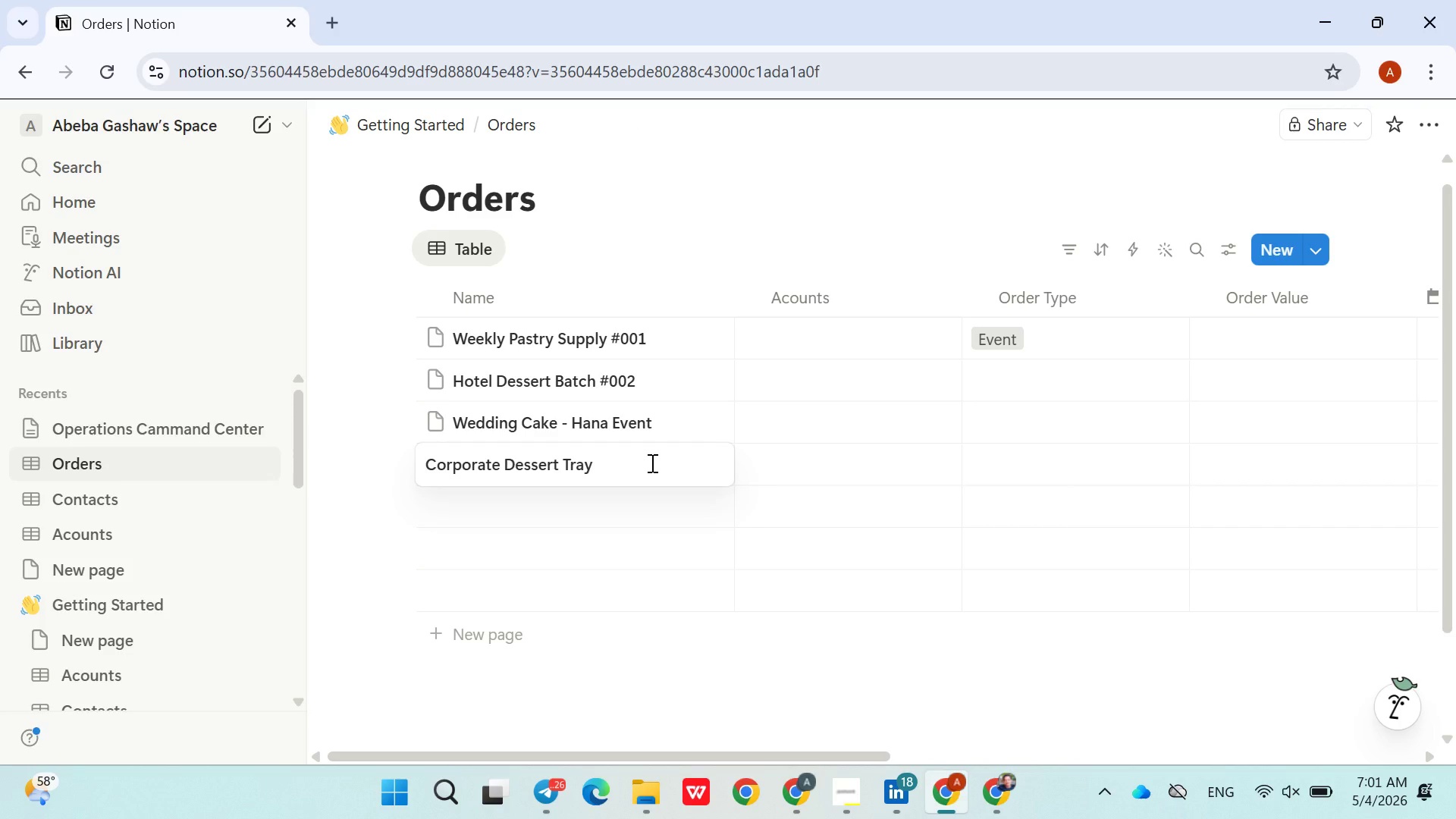 
key(Enter)
 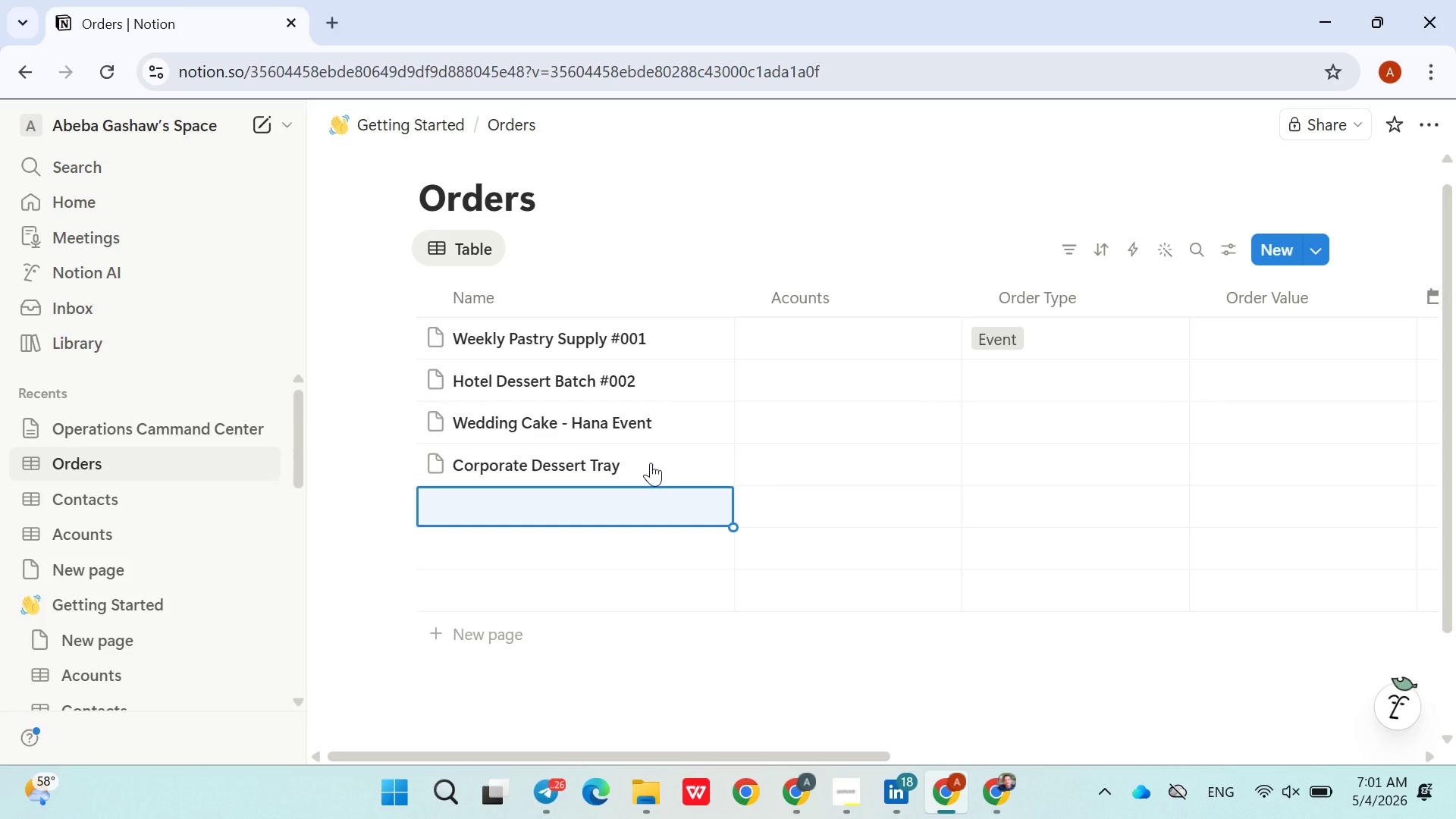 
wait(5.55)
 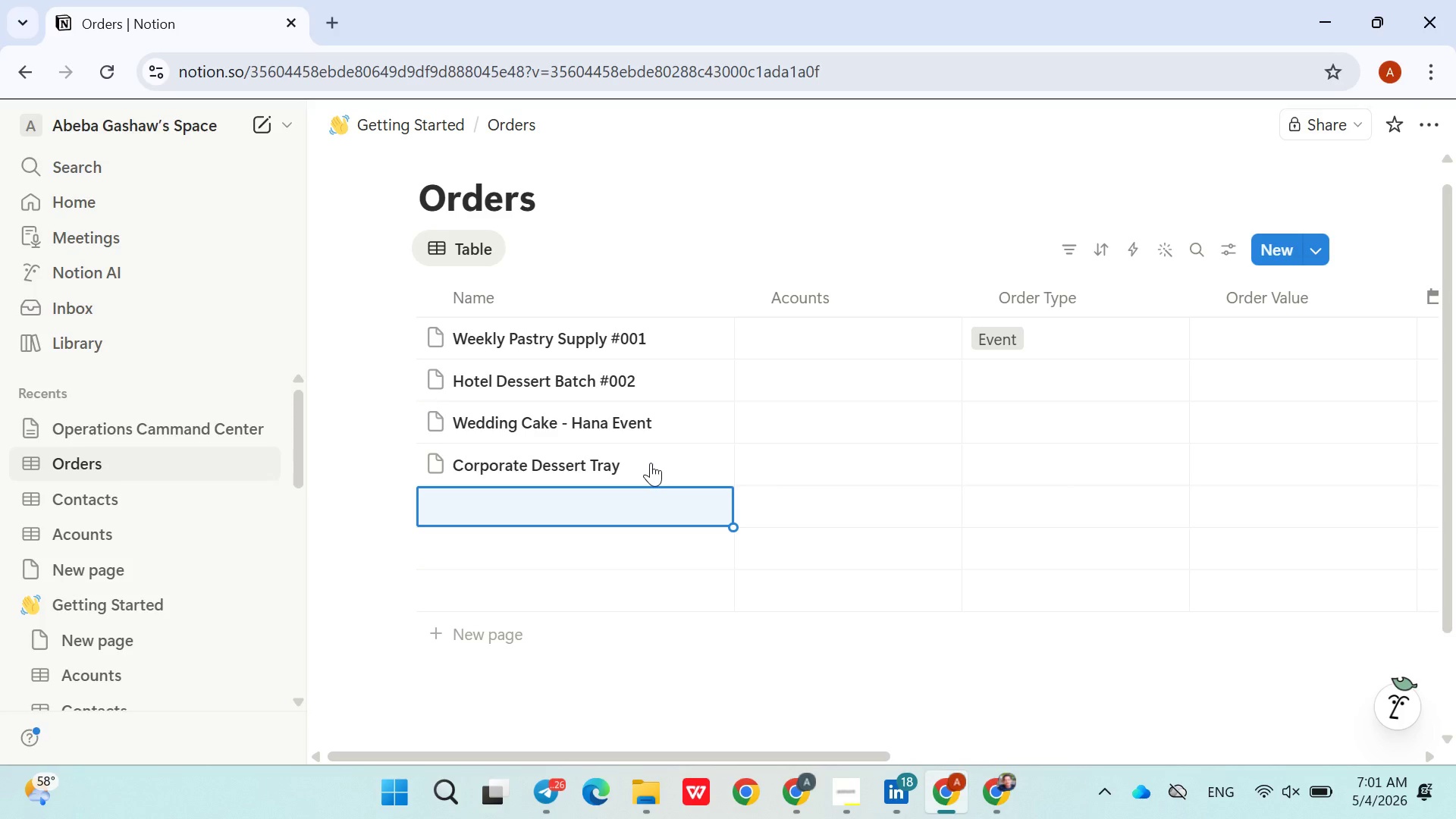 
type(Cafe Weekly Order #003)
 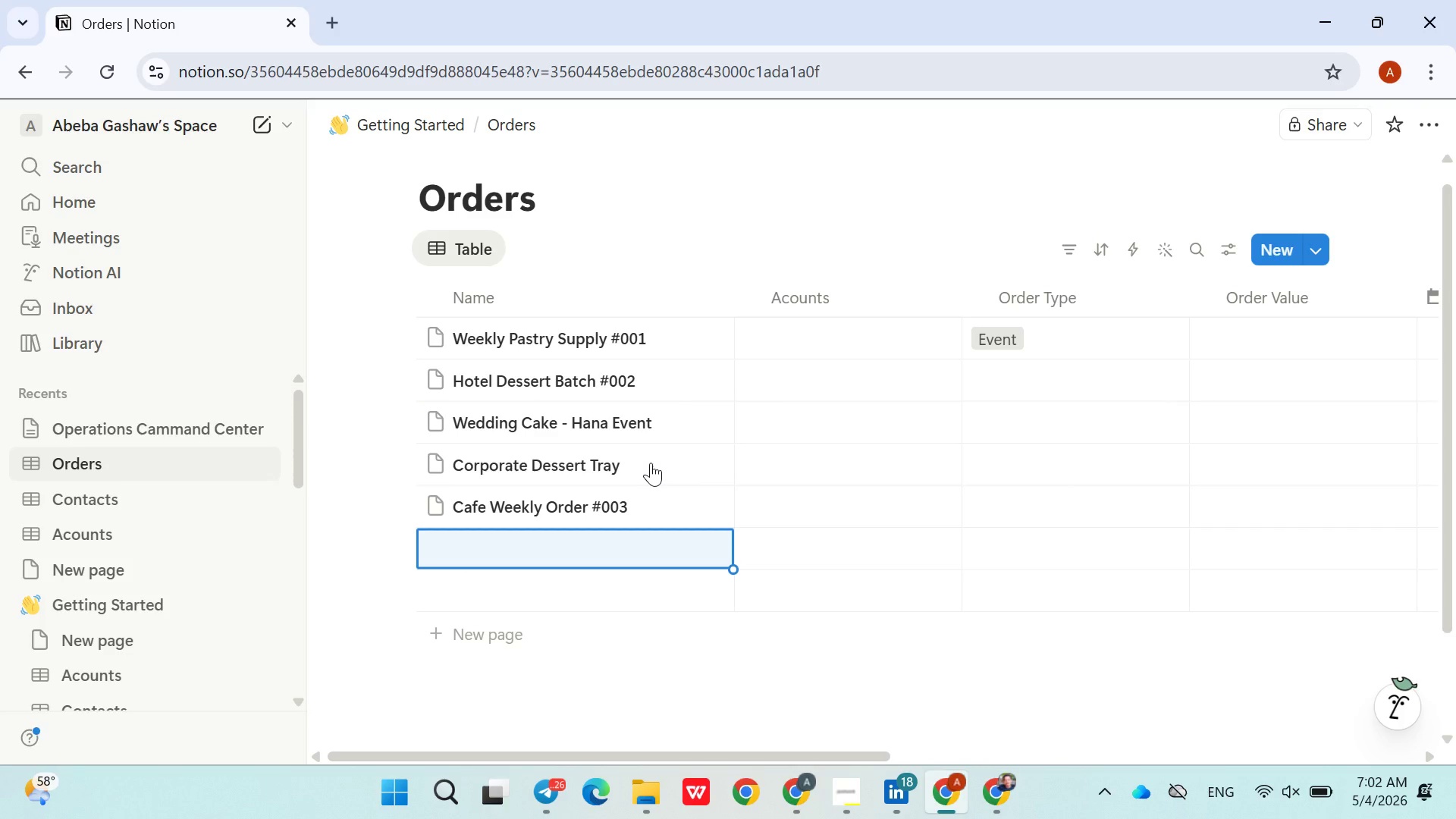 
 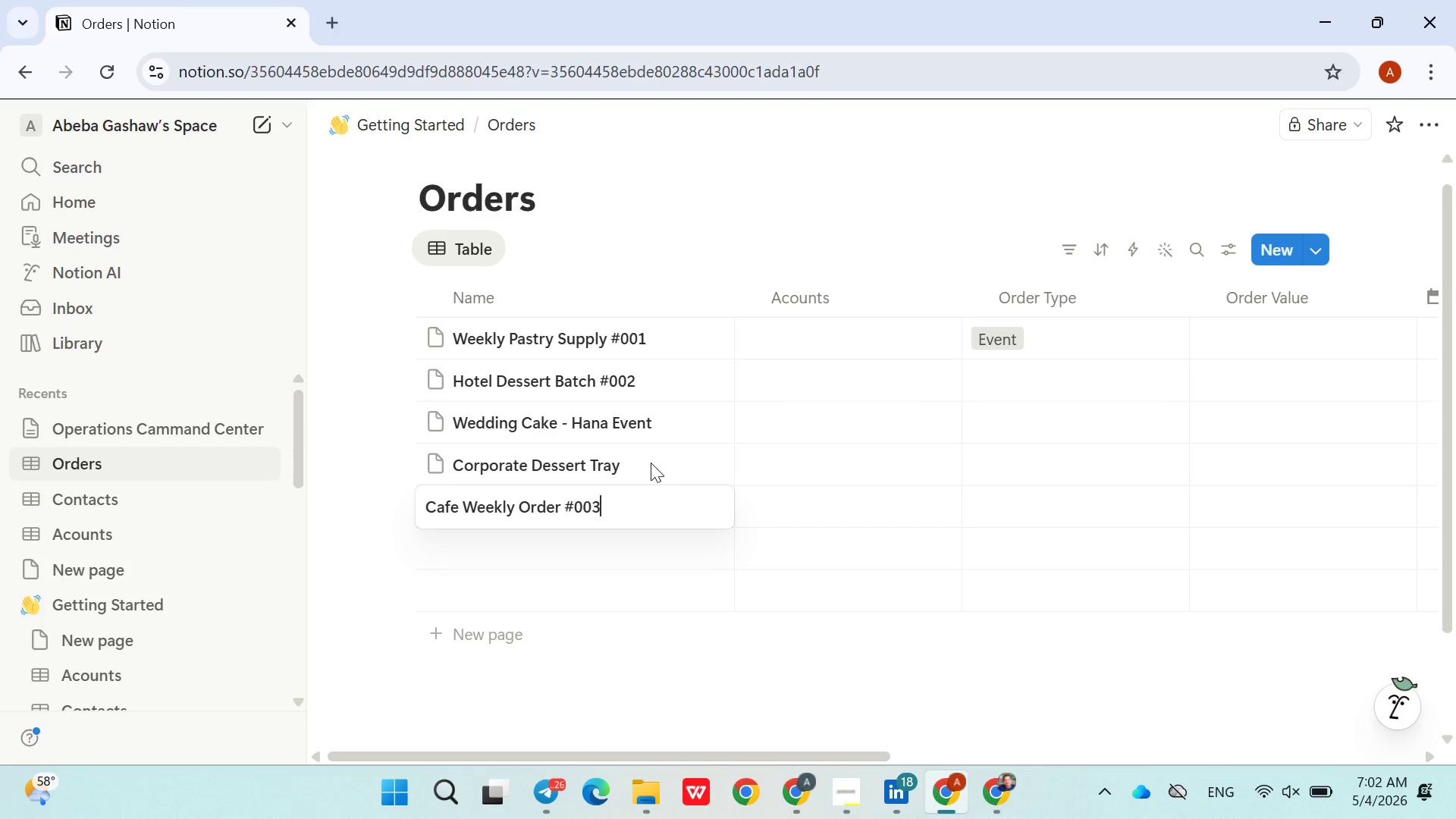 
key(Enter)
 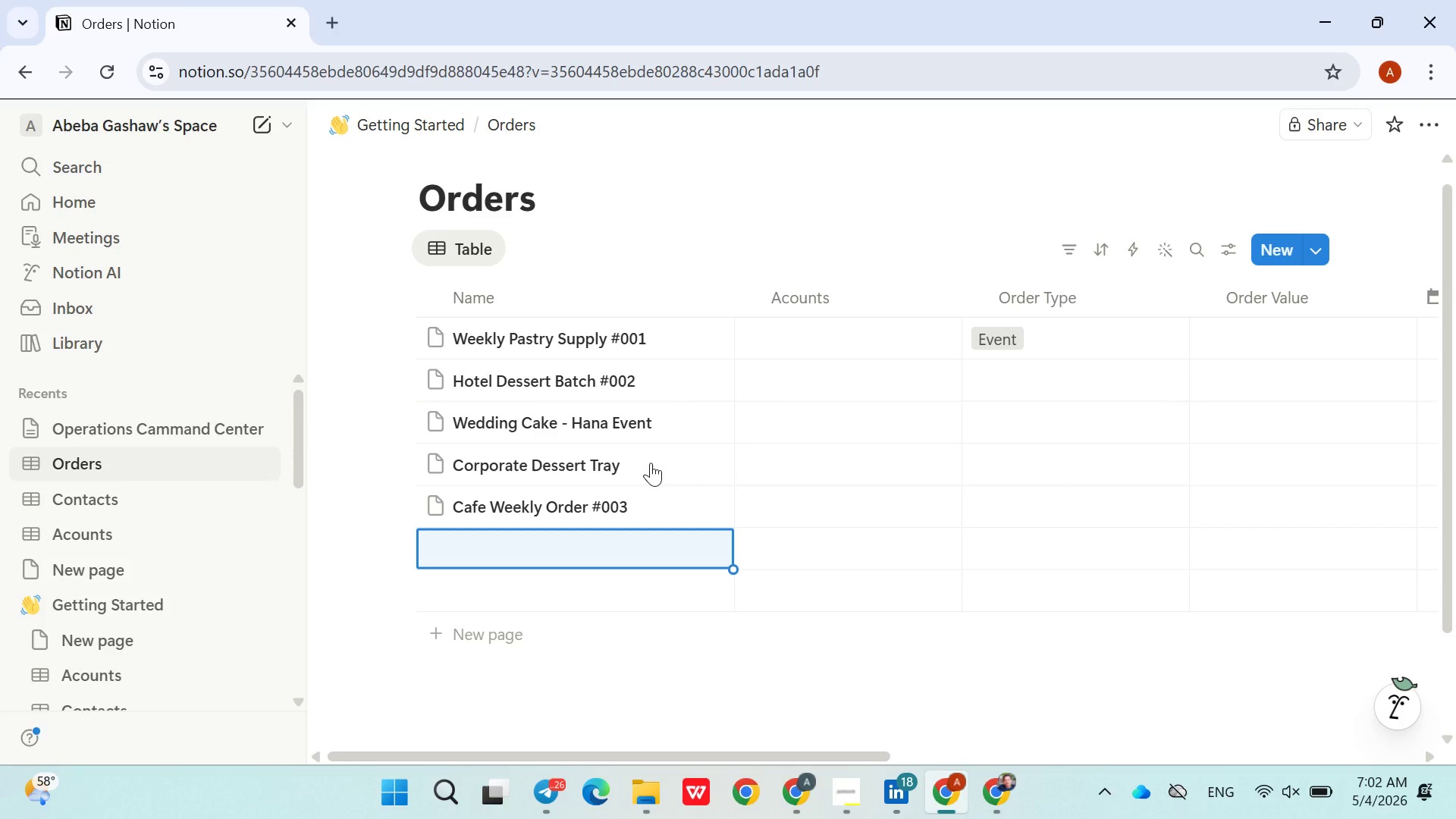 
wait(5.31)
 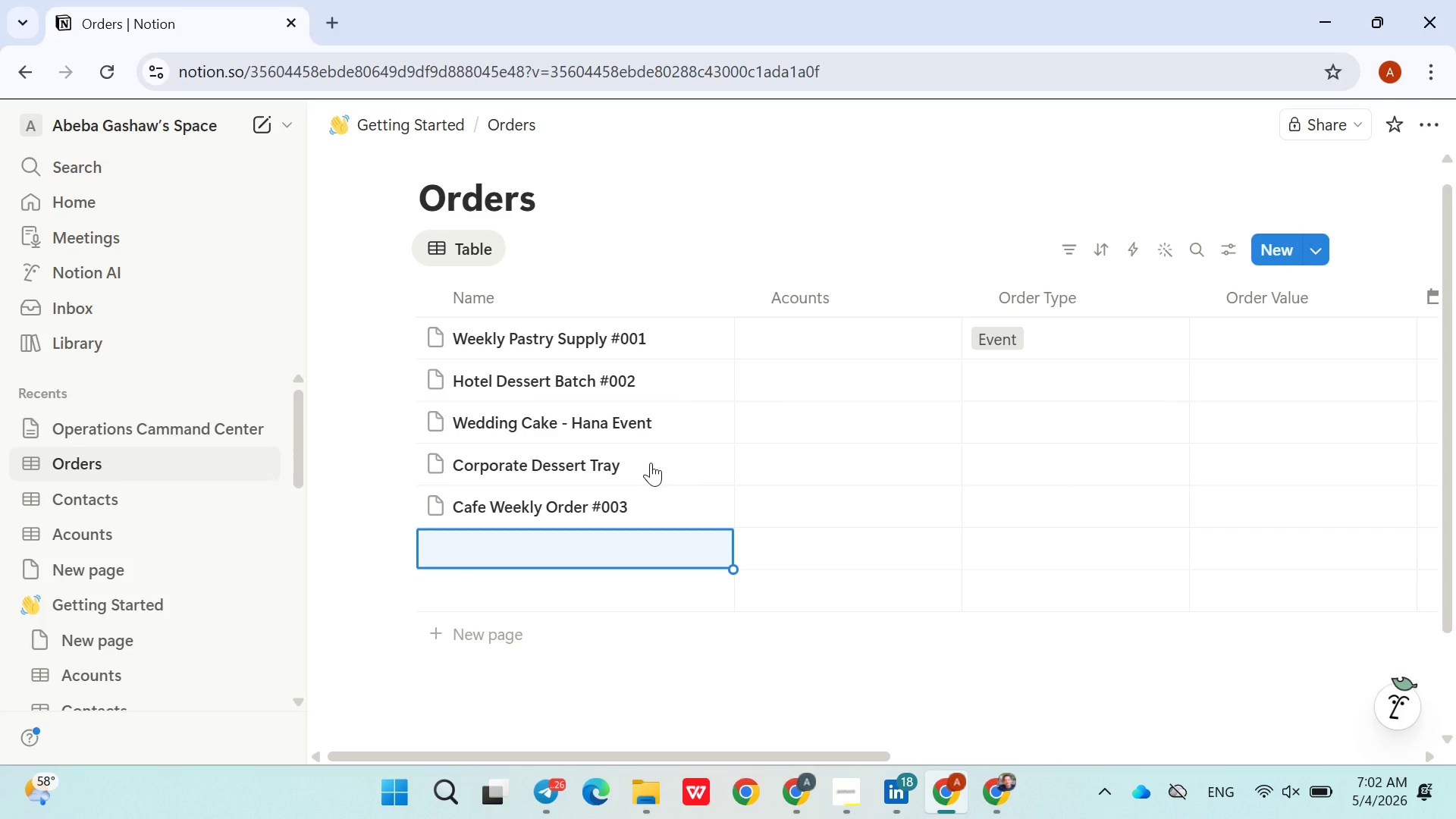 
type(Wedding Cake Lily)
 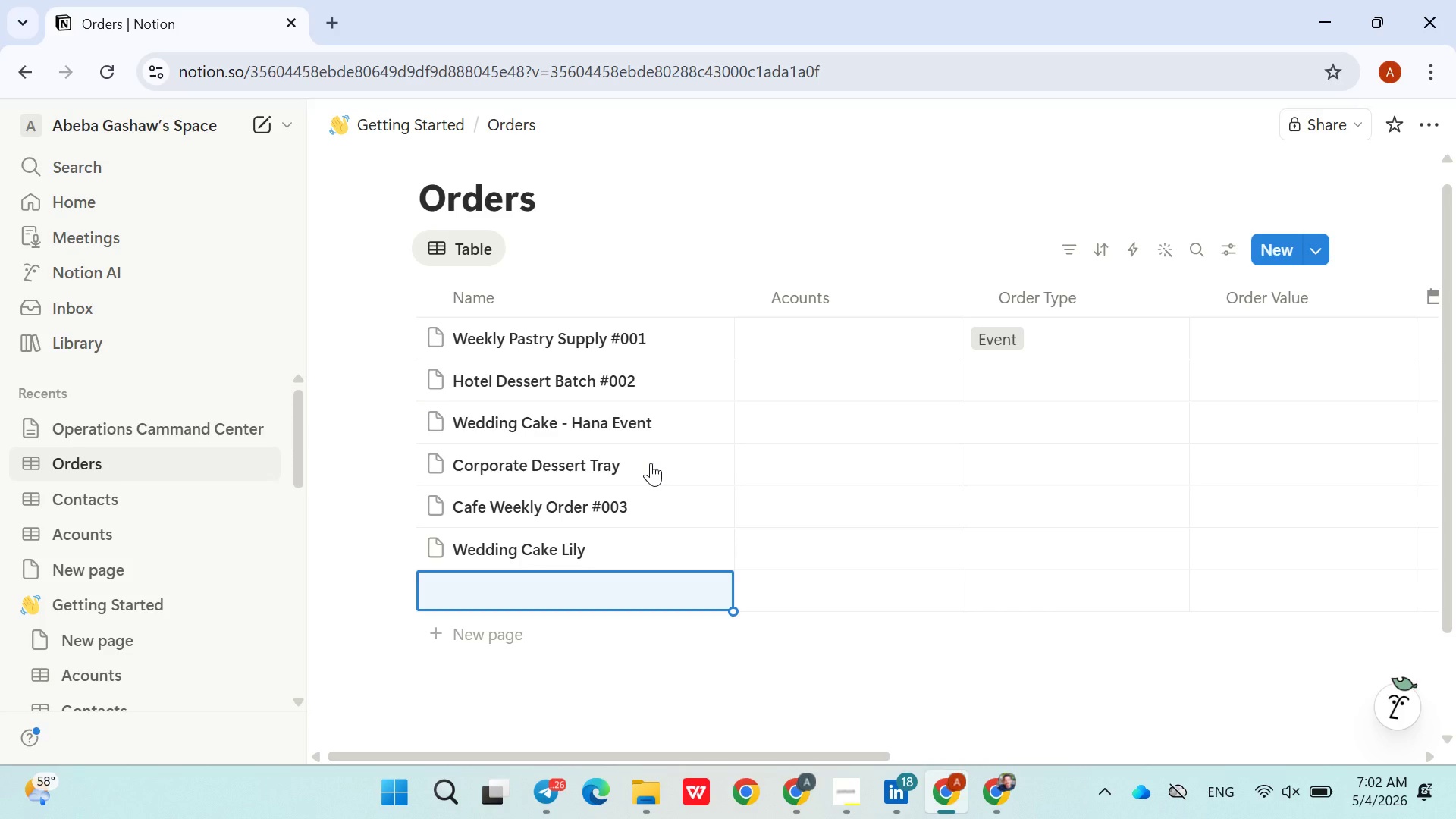 
 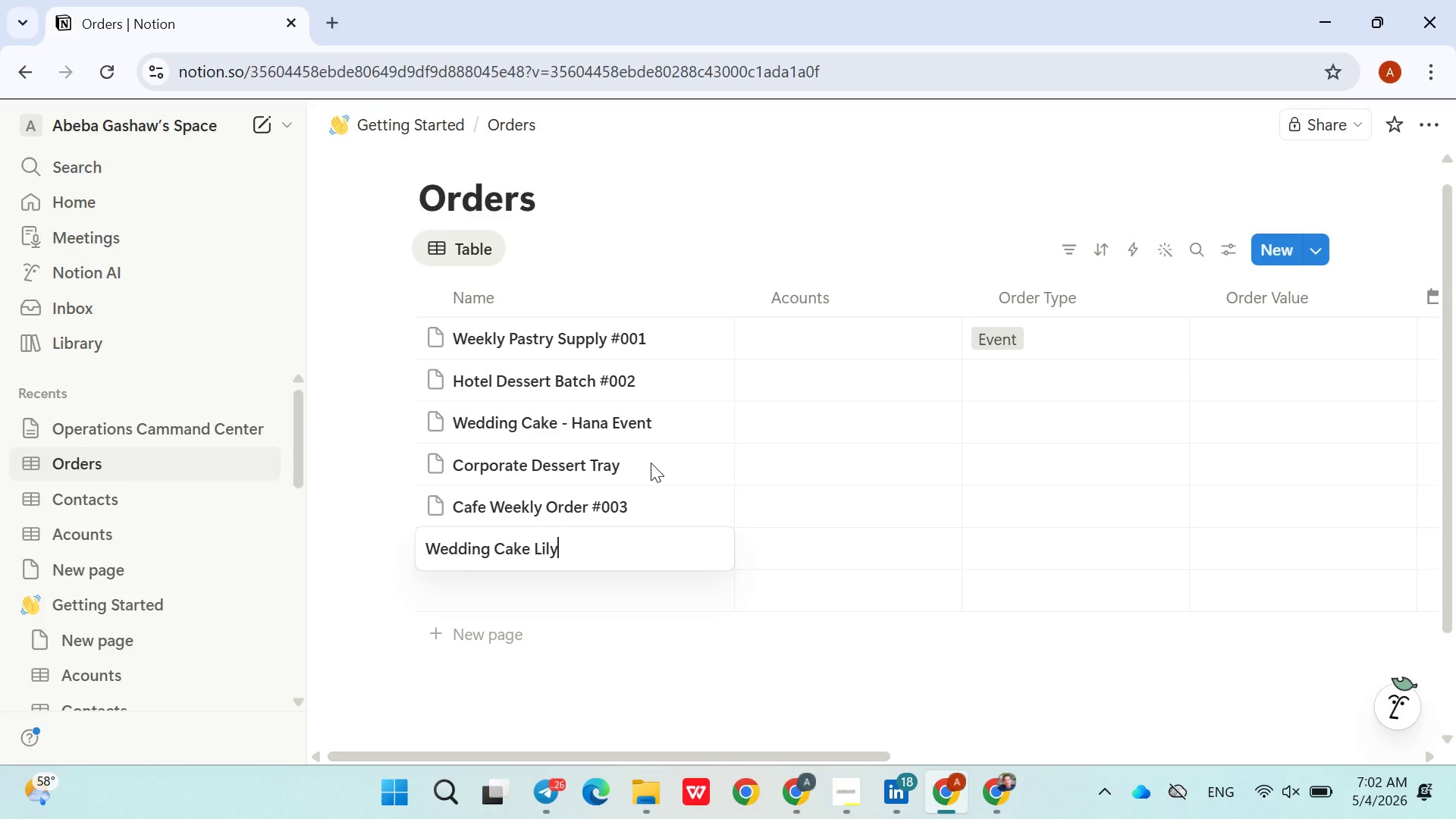 
key(Enter)
 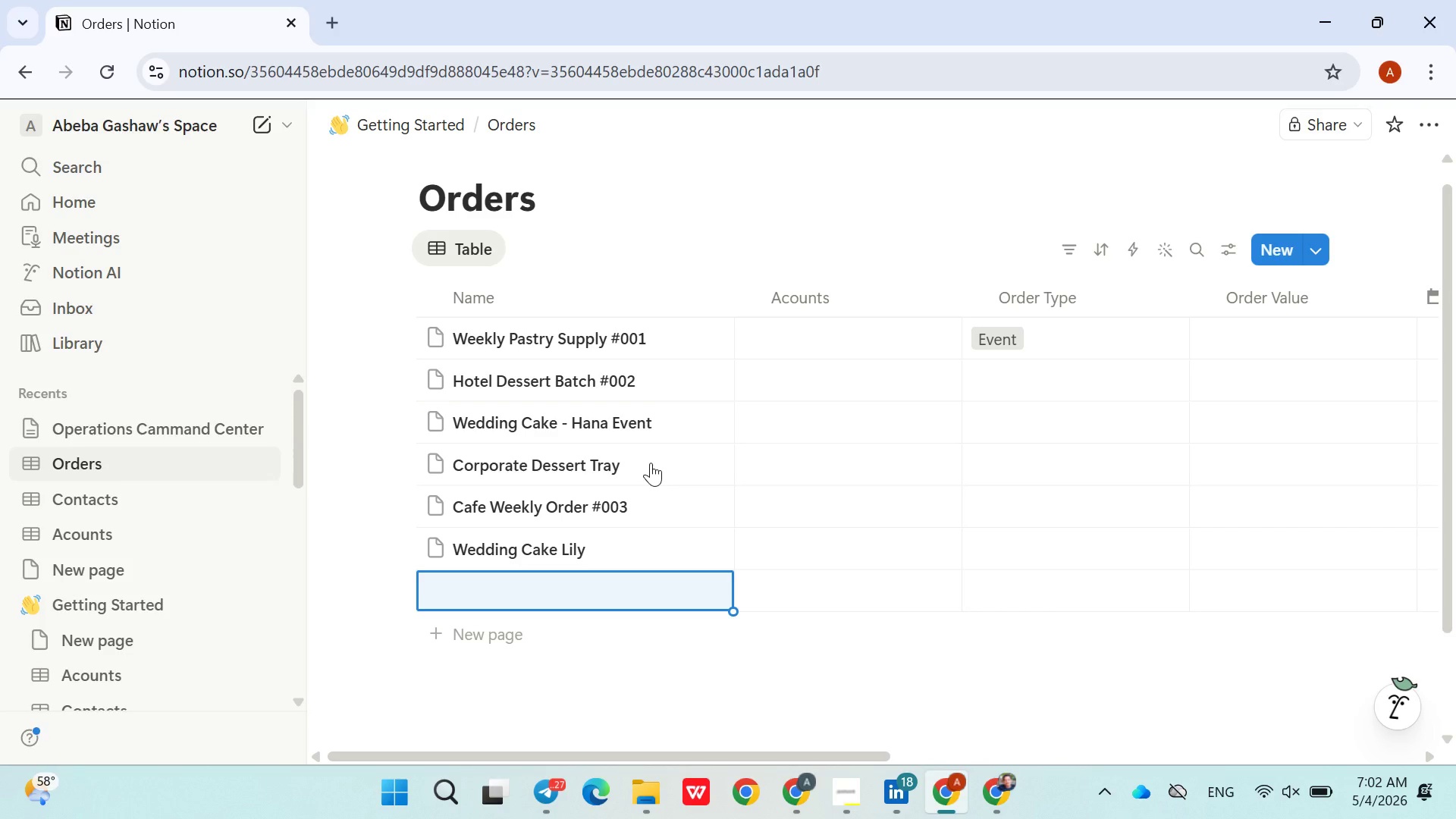 
wait(6.7)
 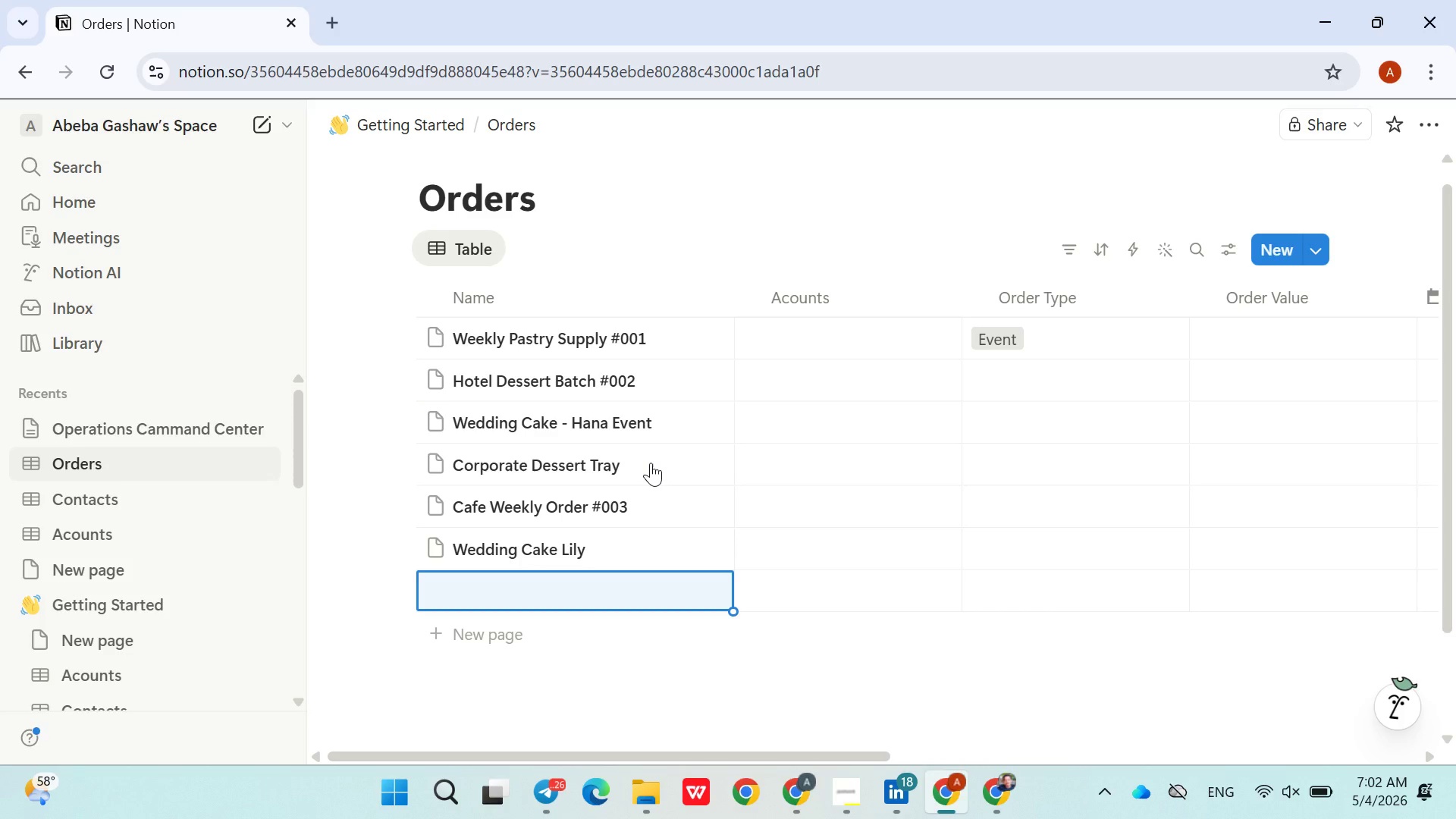 
type(Catering Dessert Package)
 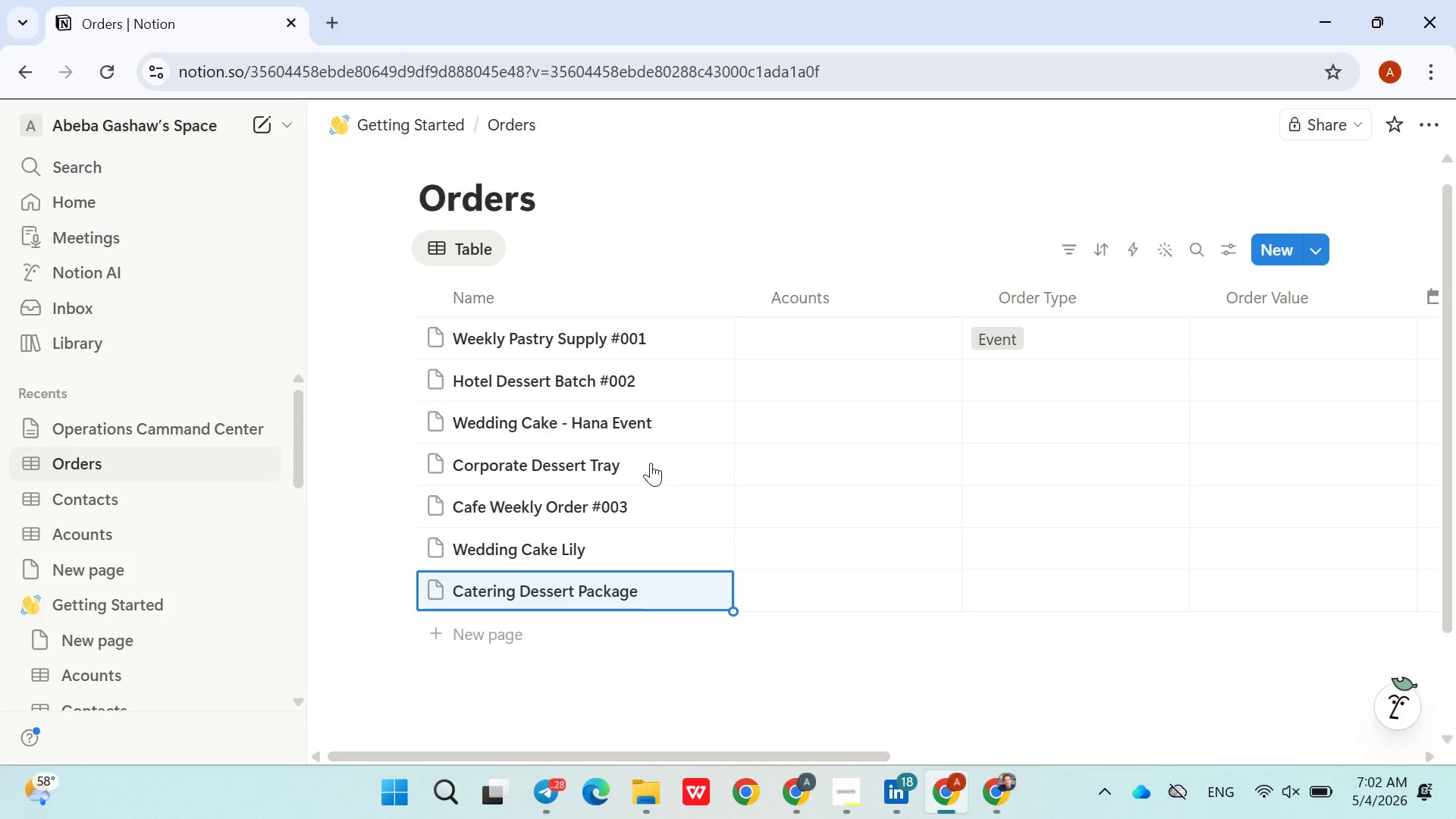 
 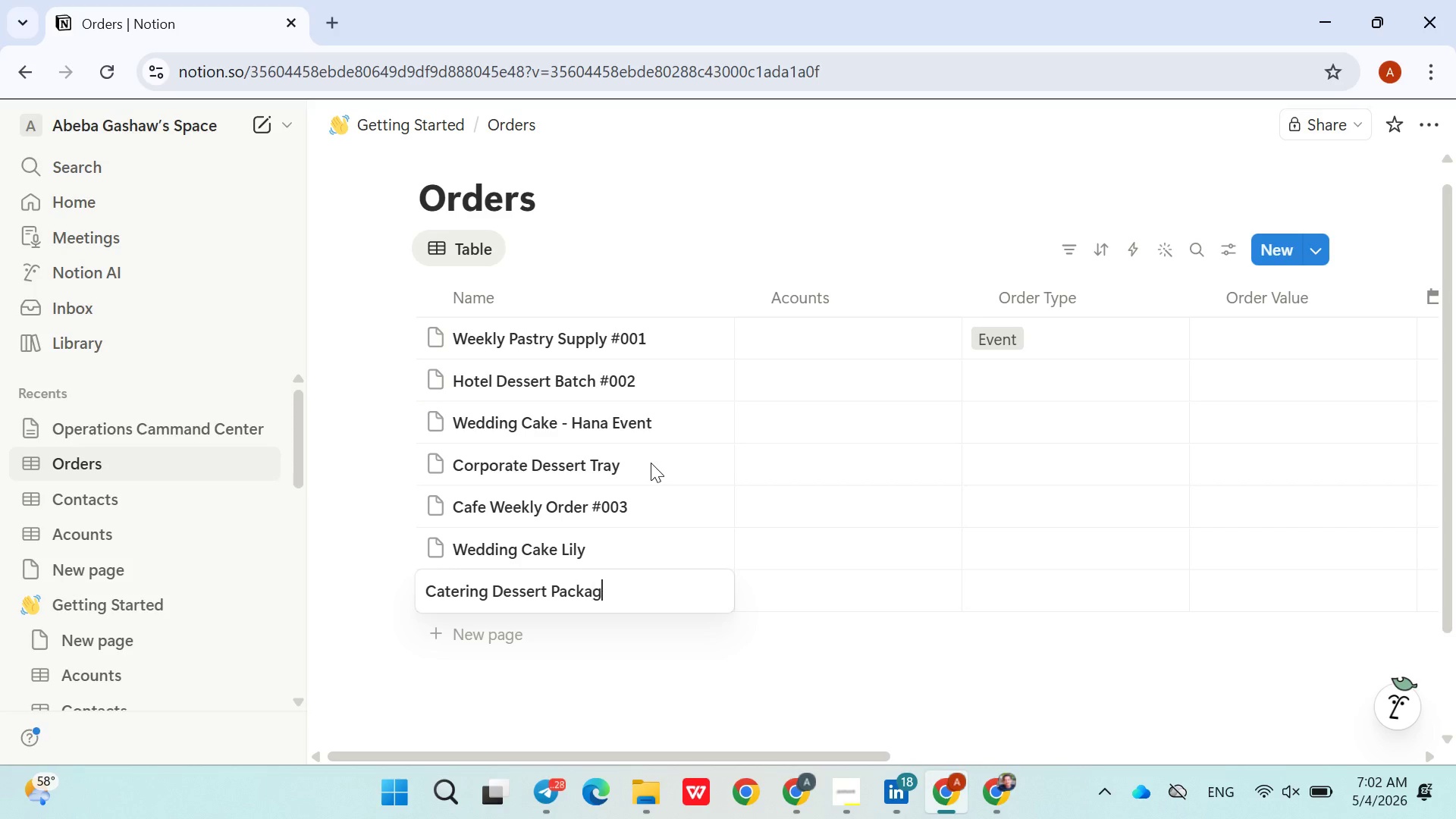 
key(Enter)
 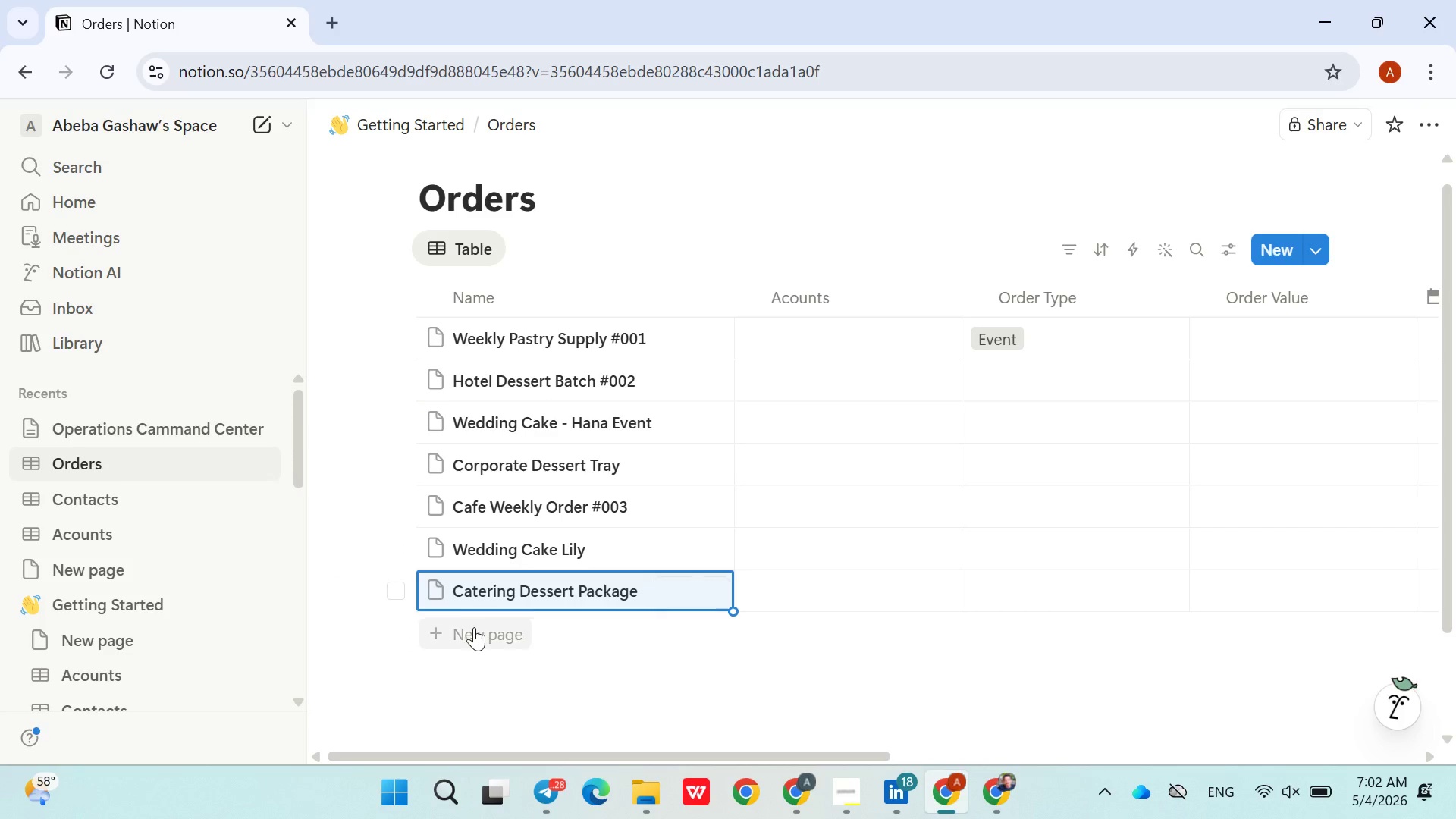 
left_click([474, 628])
 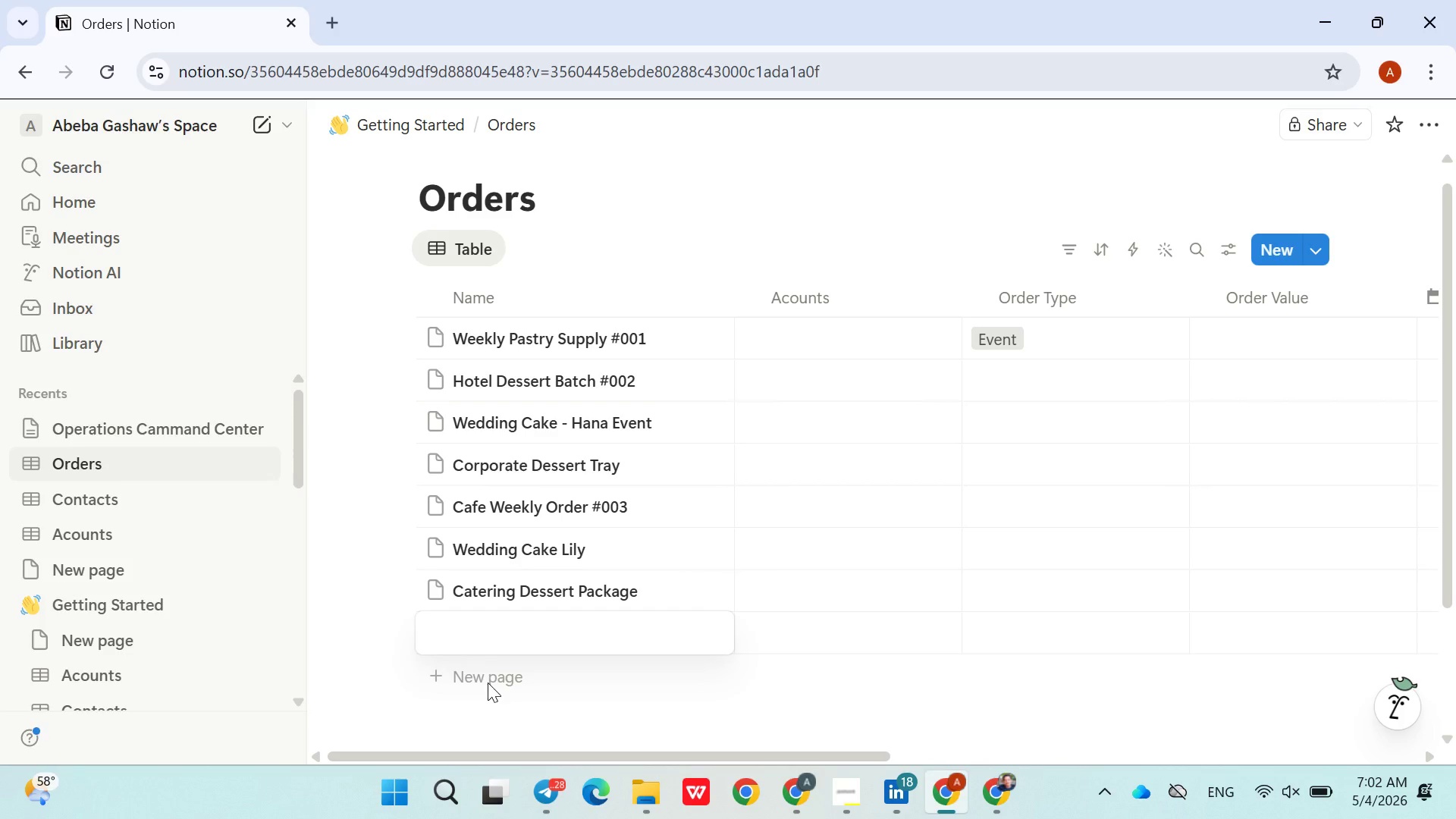 
double_click([484, 683])
 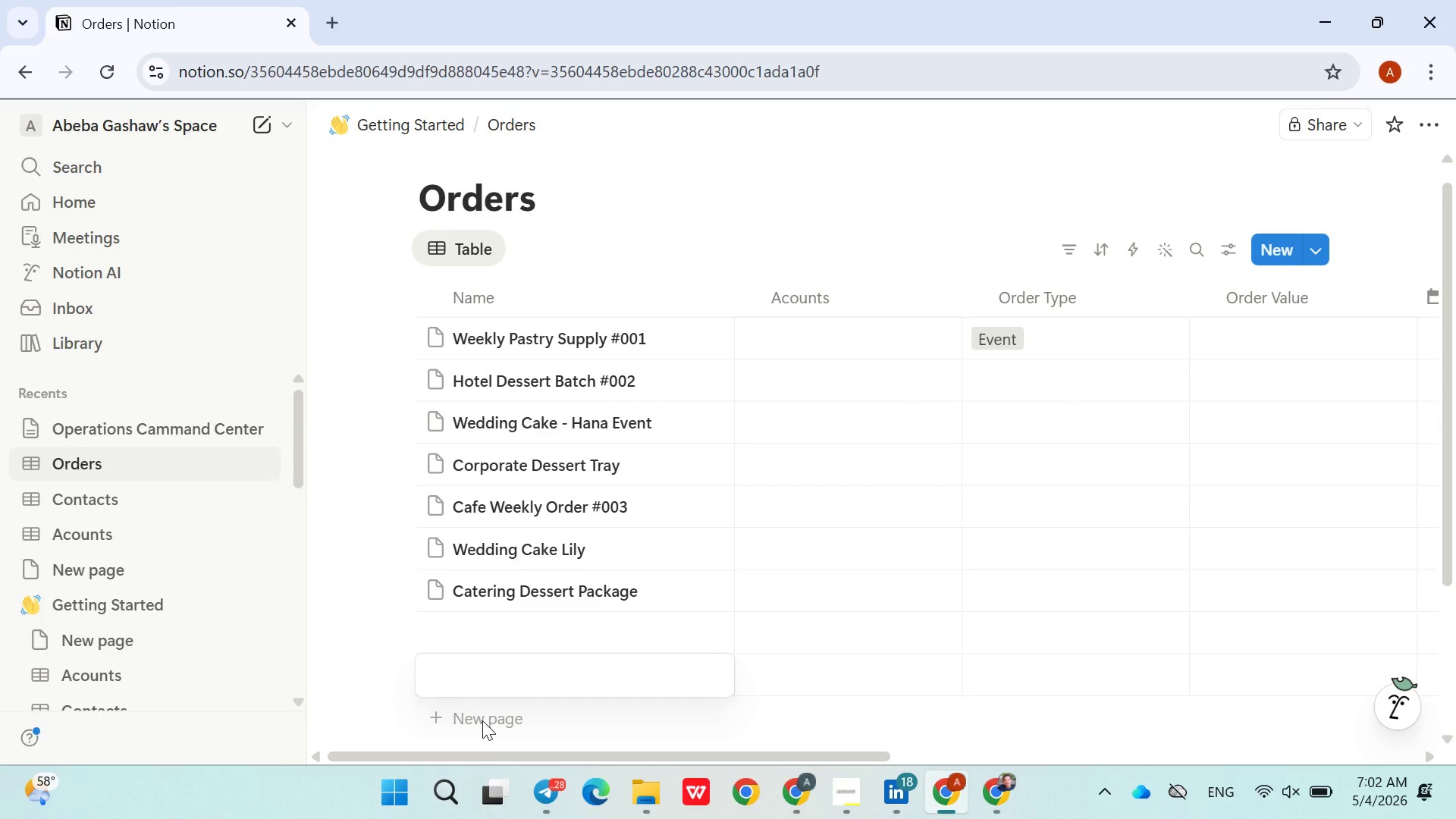 
double_click([482, 720])
 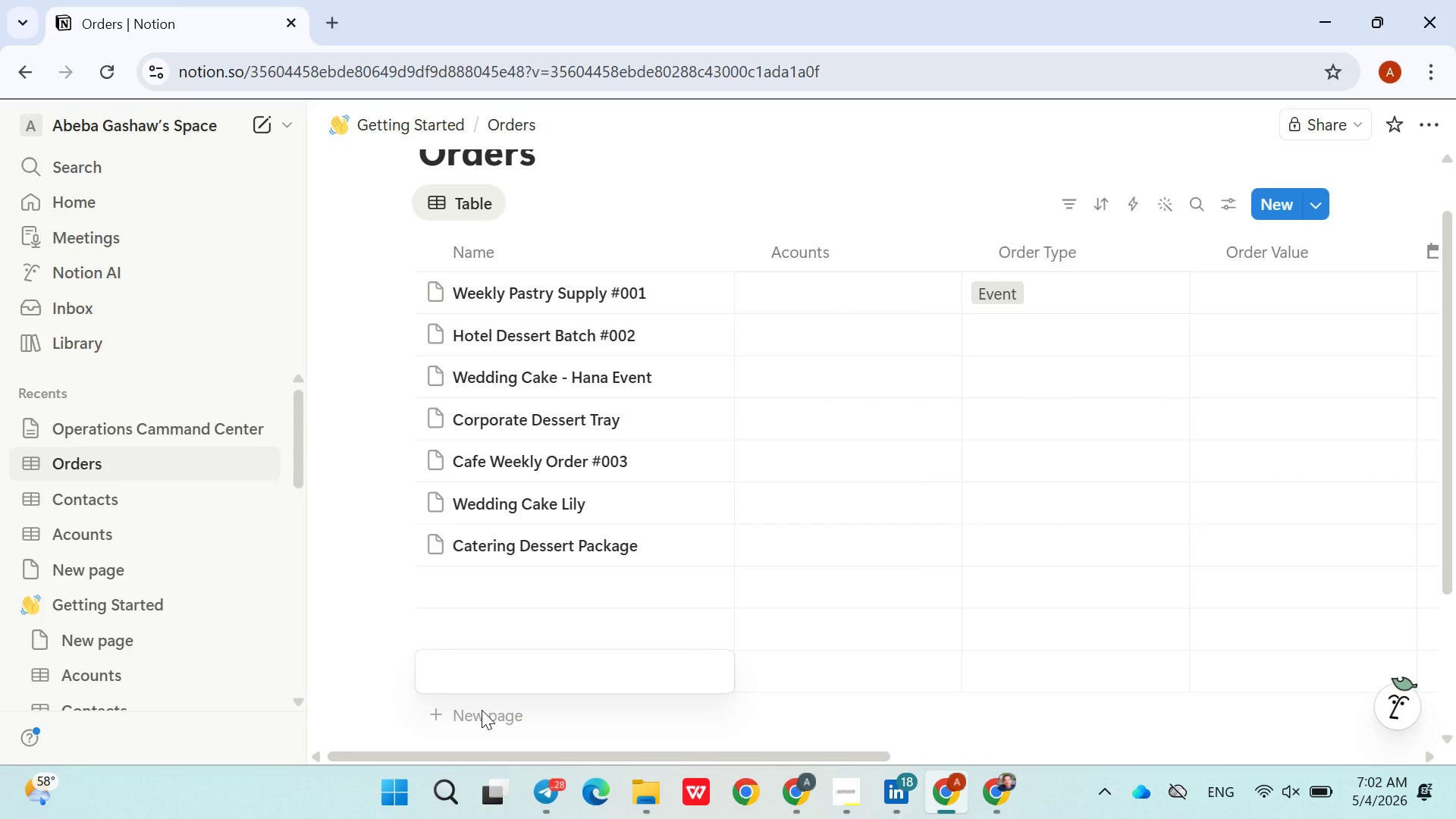 
double_click([482, 710])
 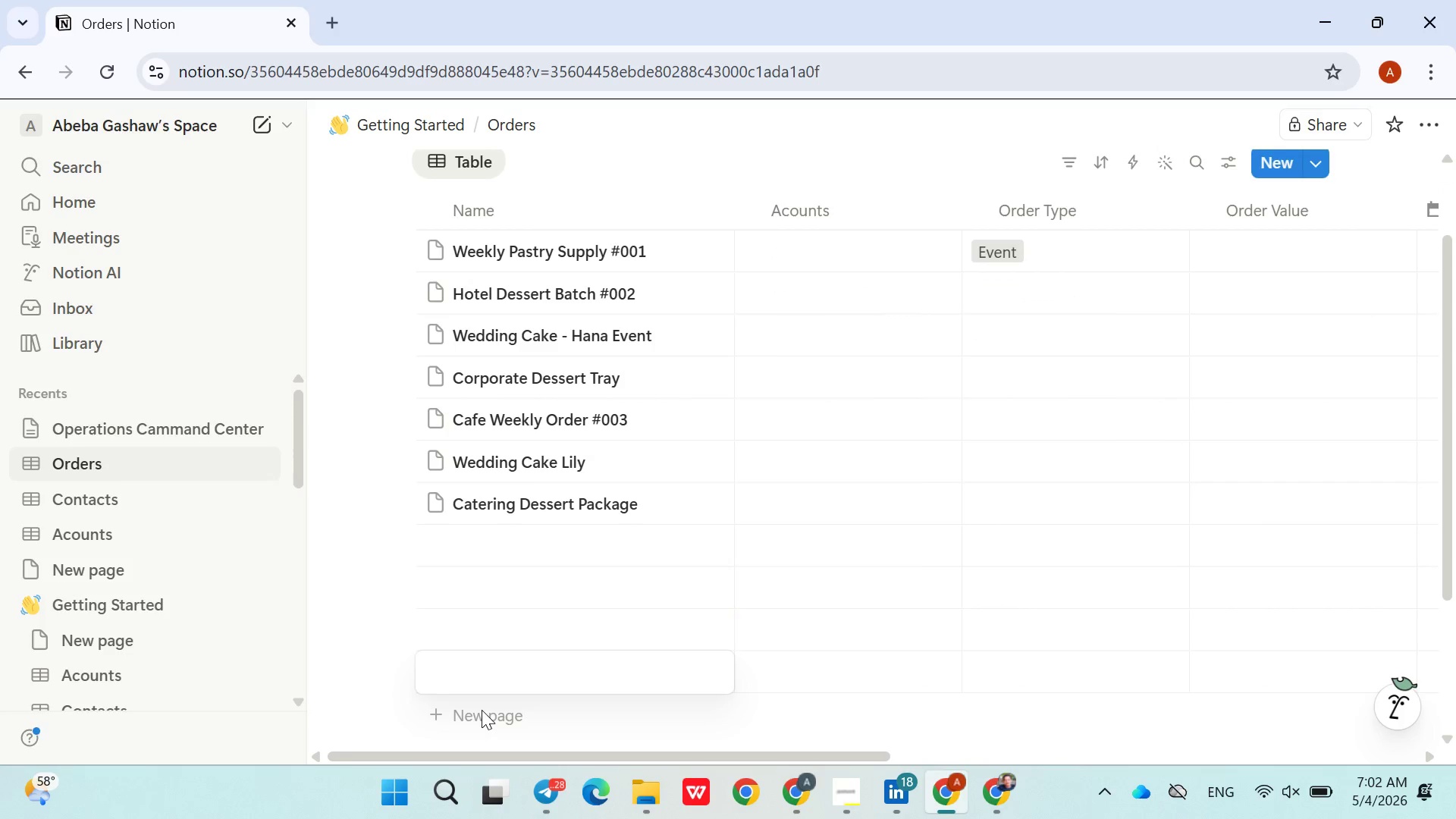 
triple_click([482, 710])
 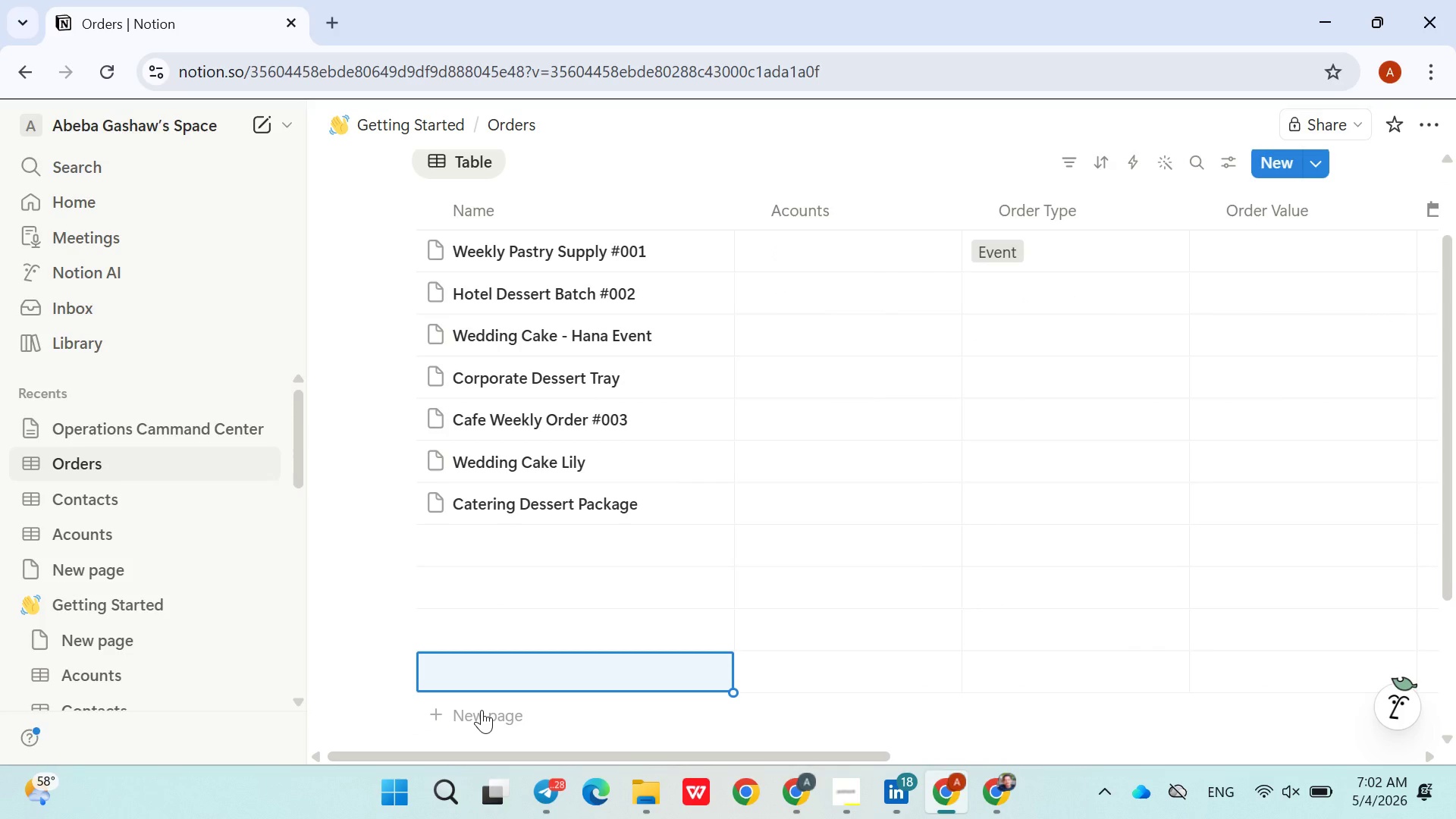 
triple_click([482, 710])
 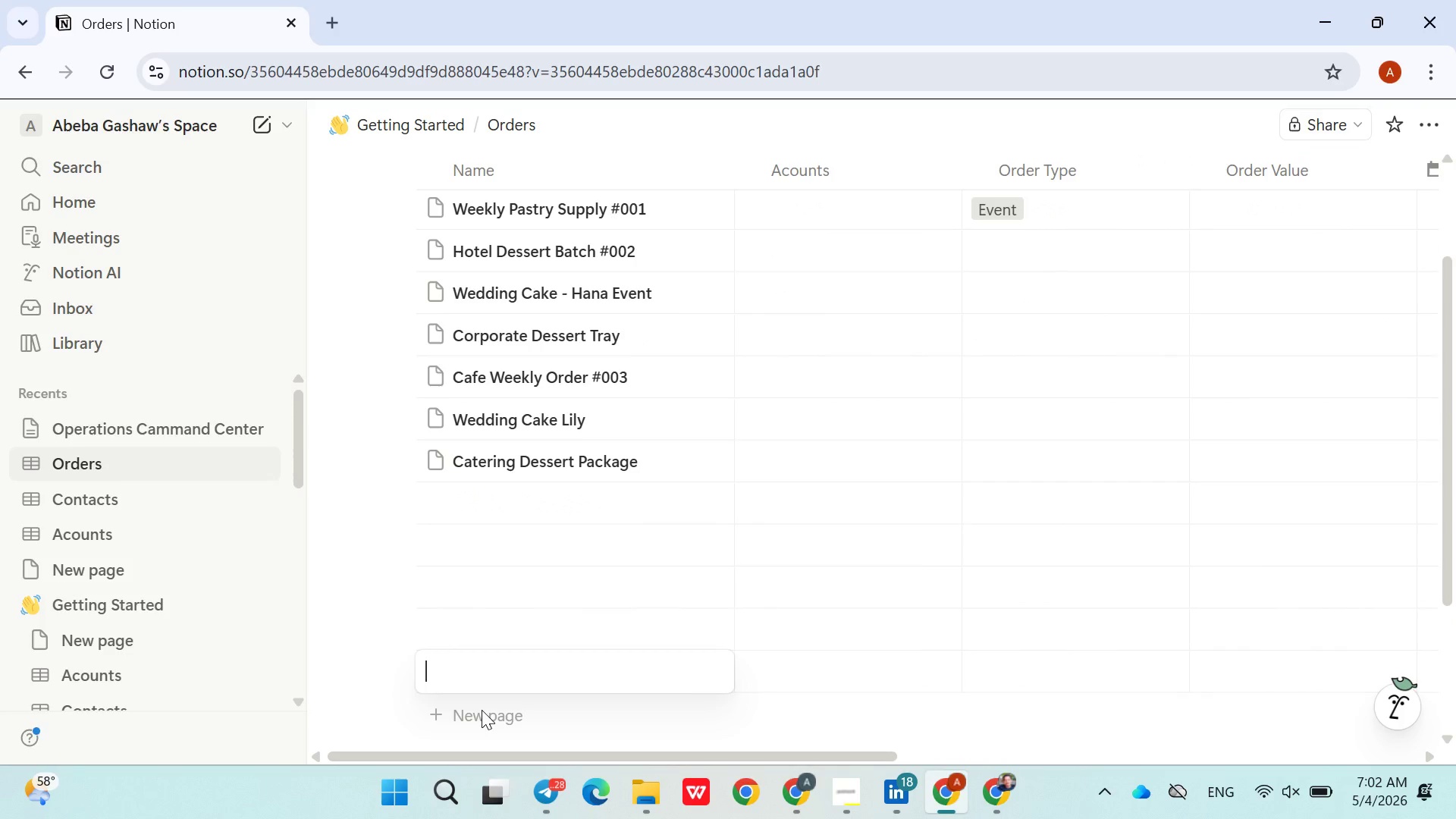 
triple_click([482, 710])
 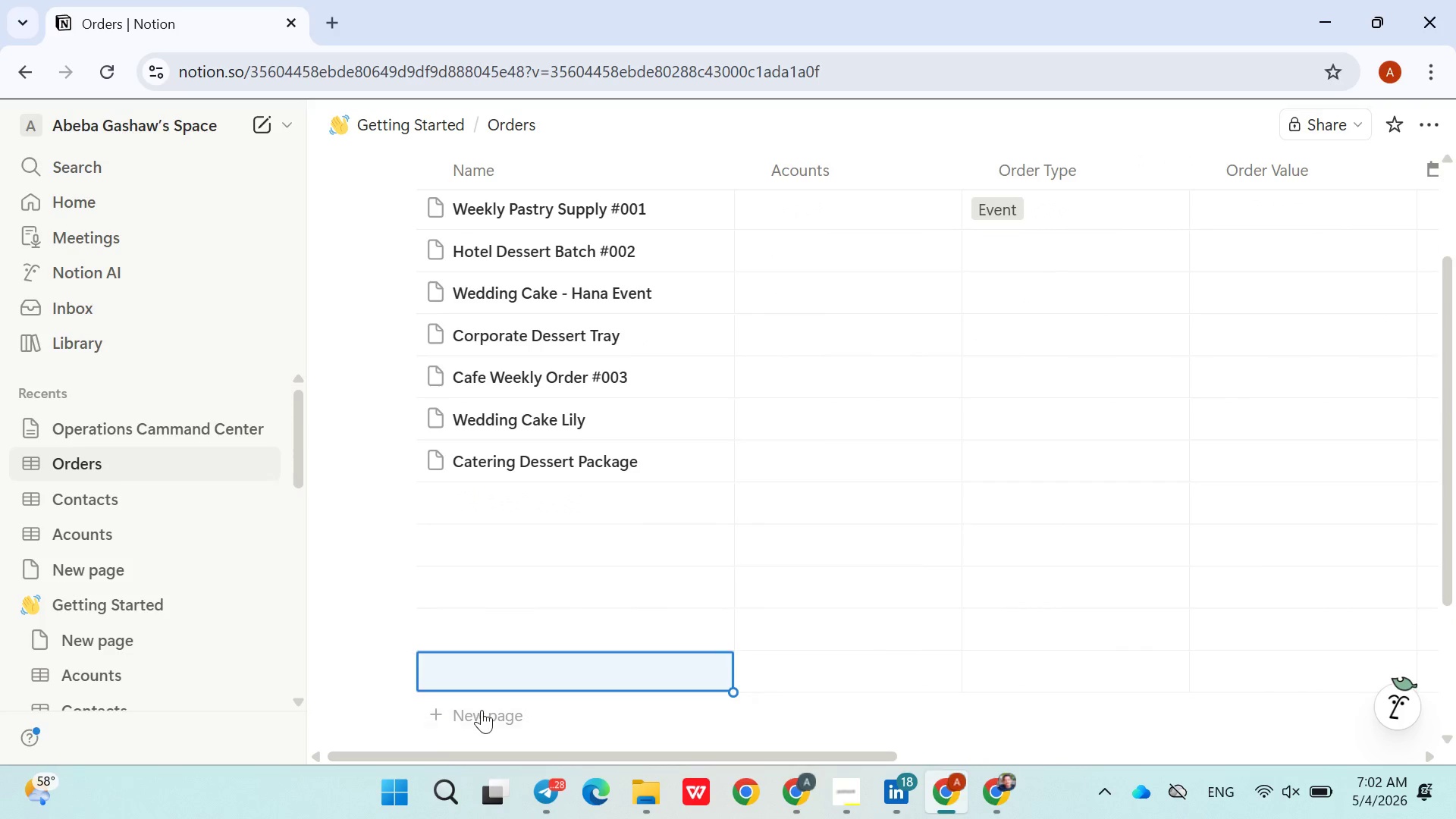 
triple_click([482, 710])
 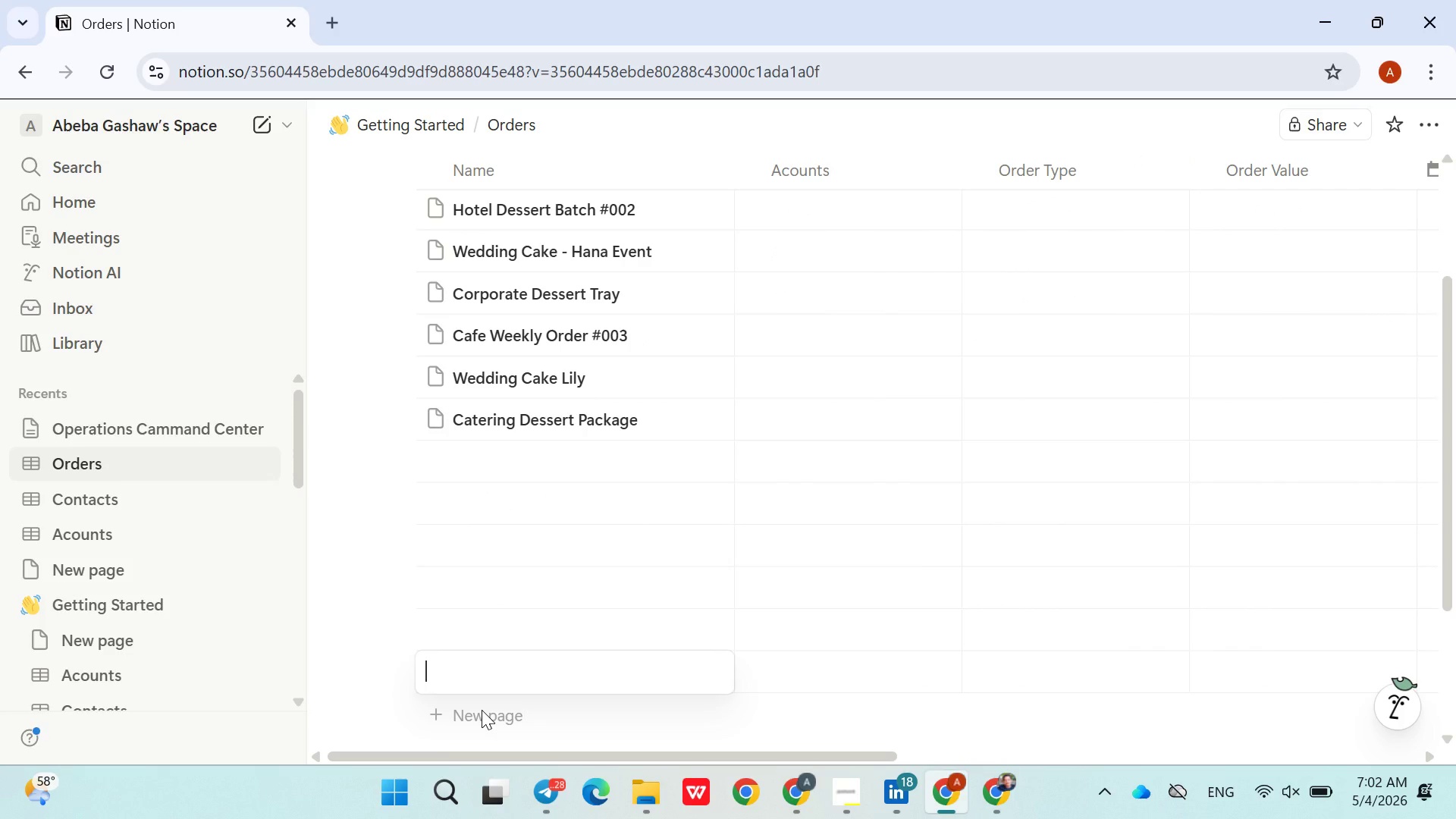 
triple_click([482, 710])
 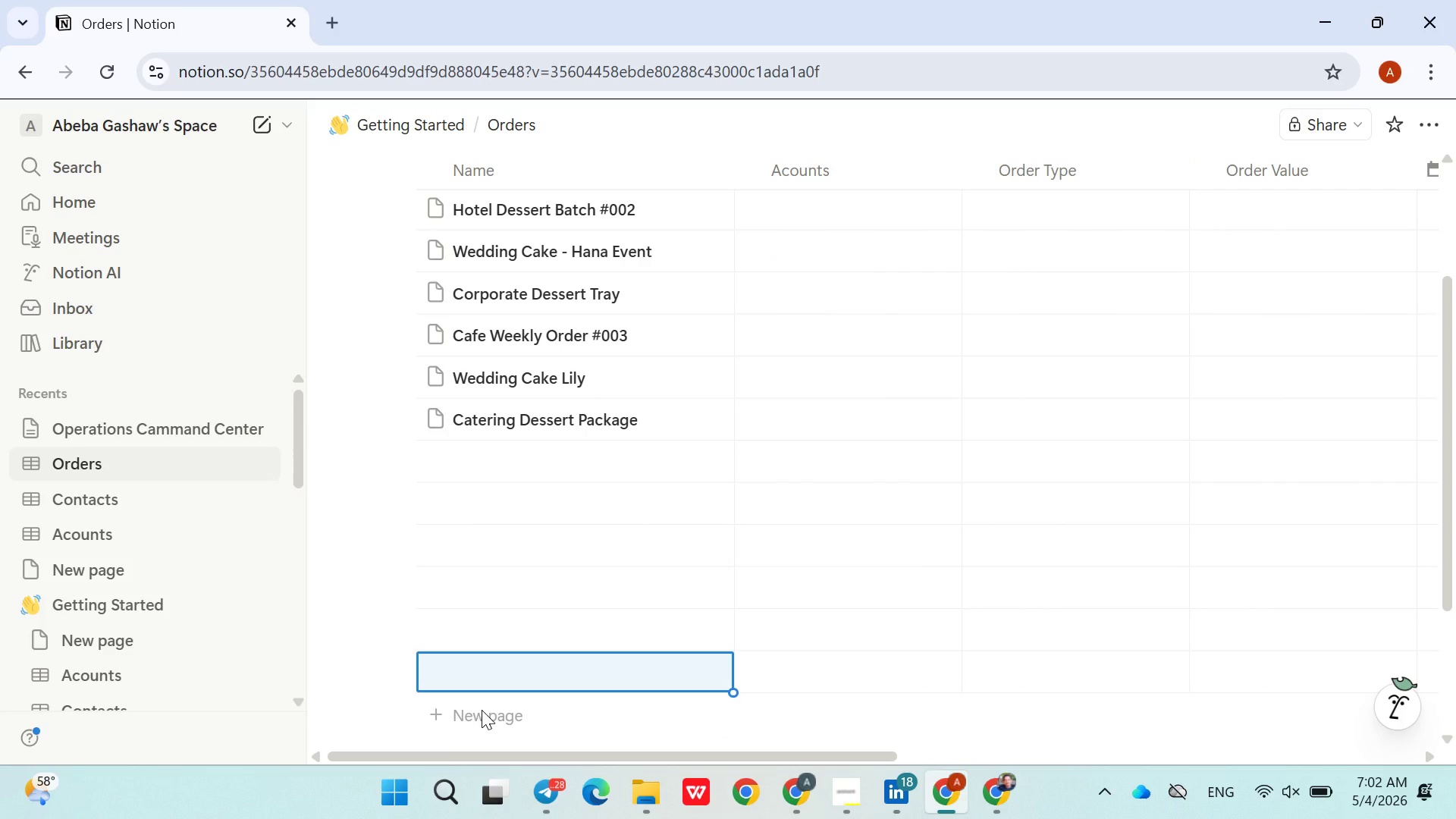 
triple_click([482, 710])
 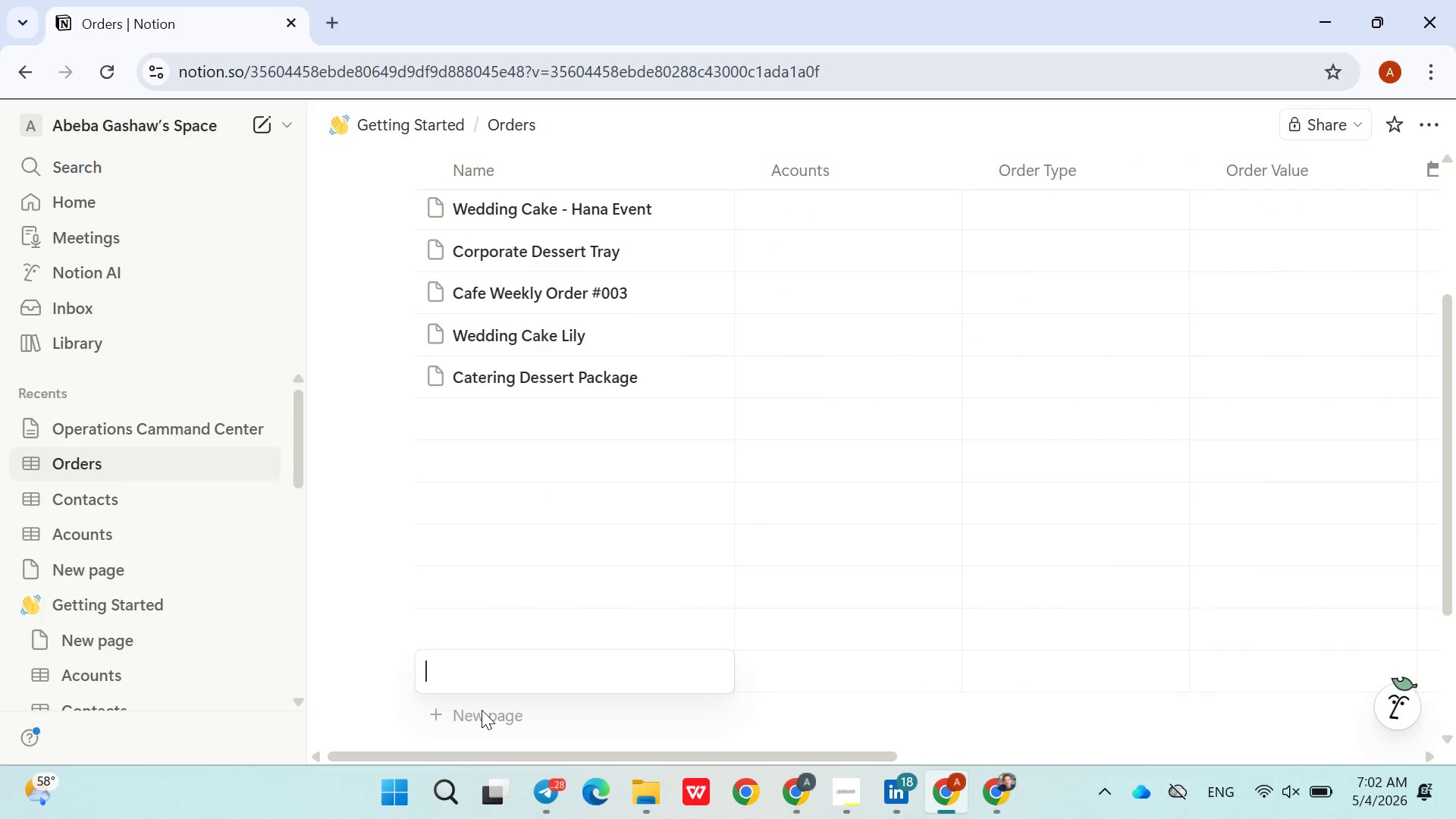 
triple_click([482, 710])
 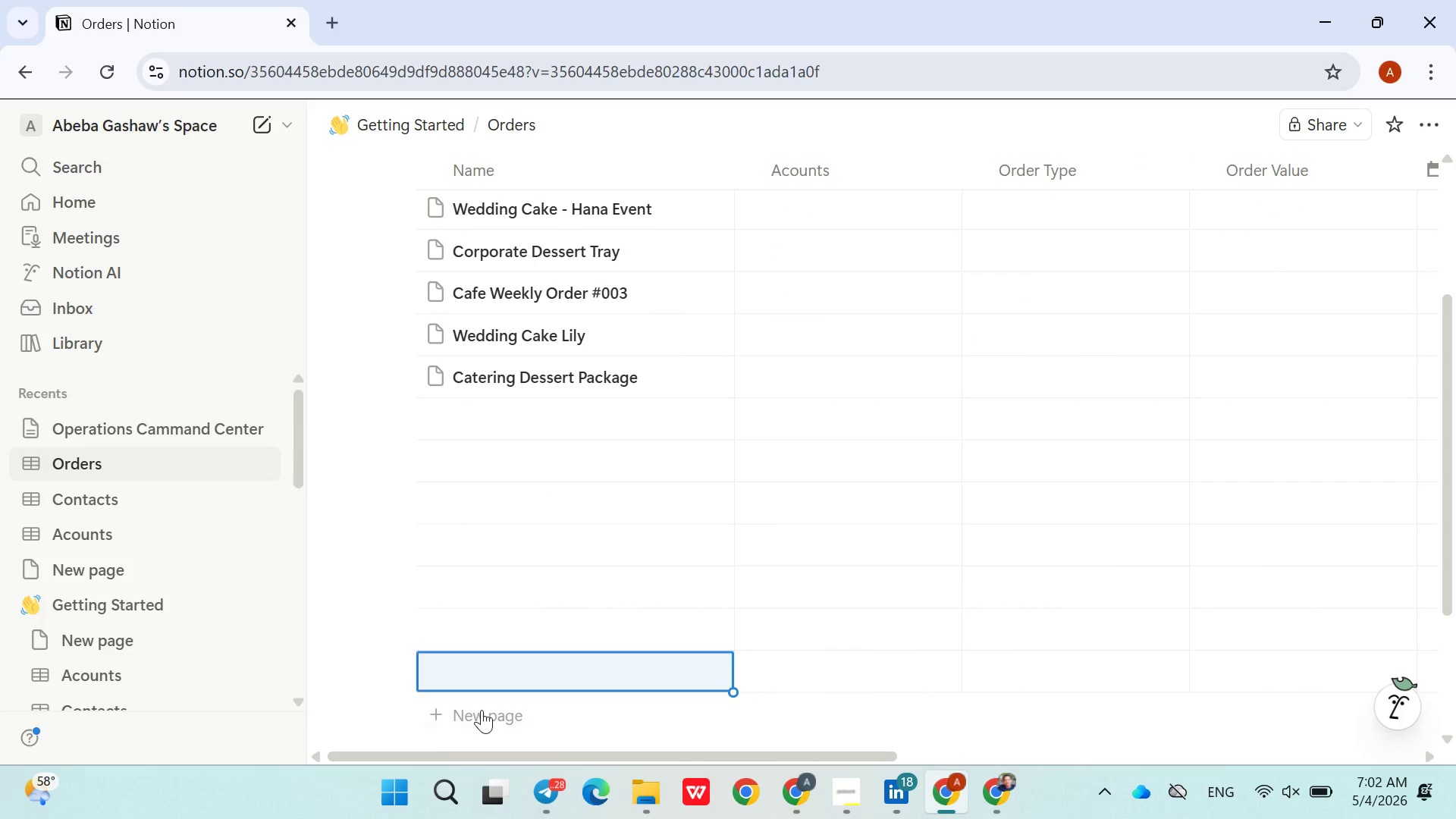 
triple_click([482, 710])
 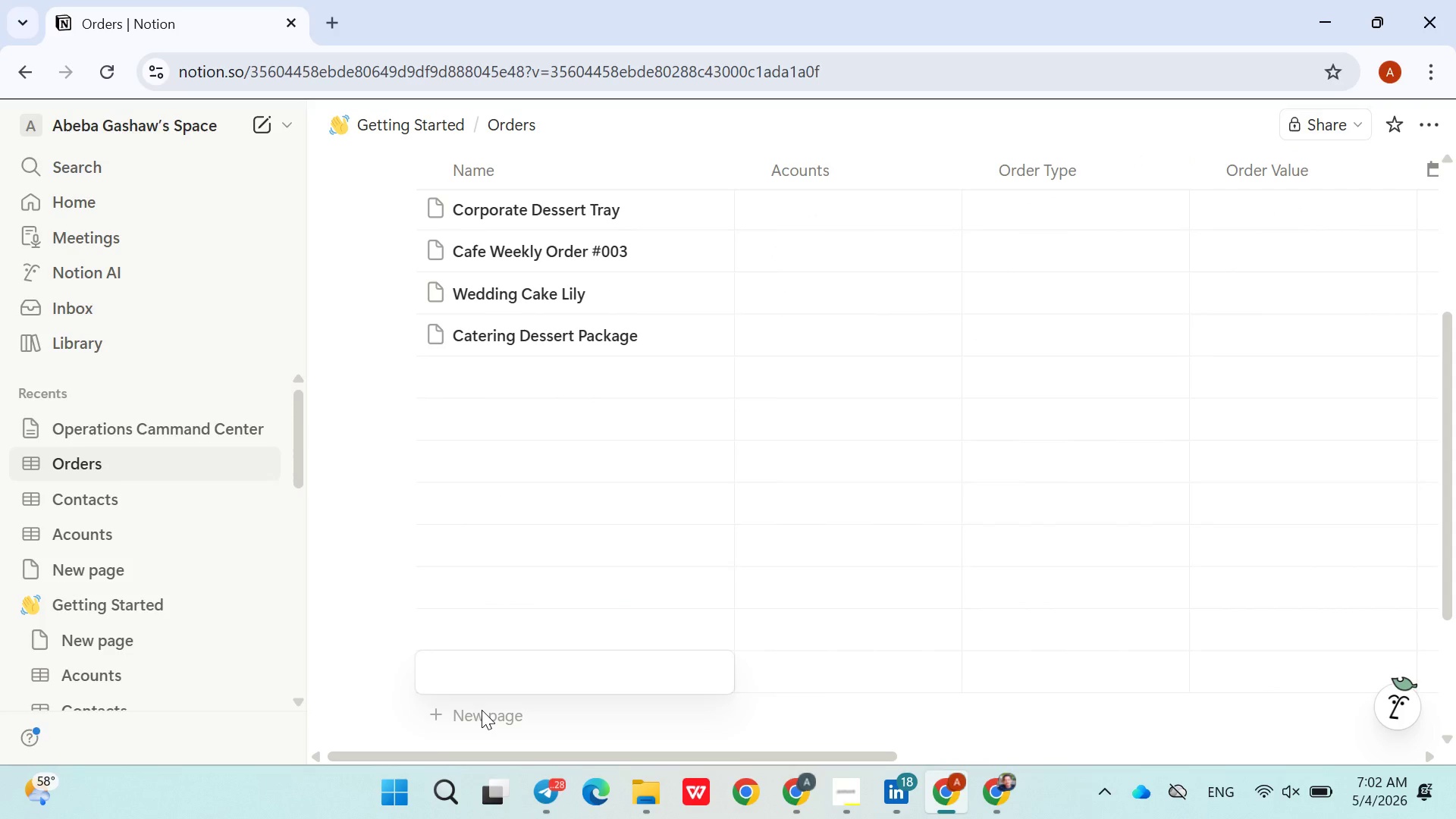 
triple_click([482, 710])
 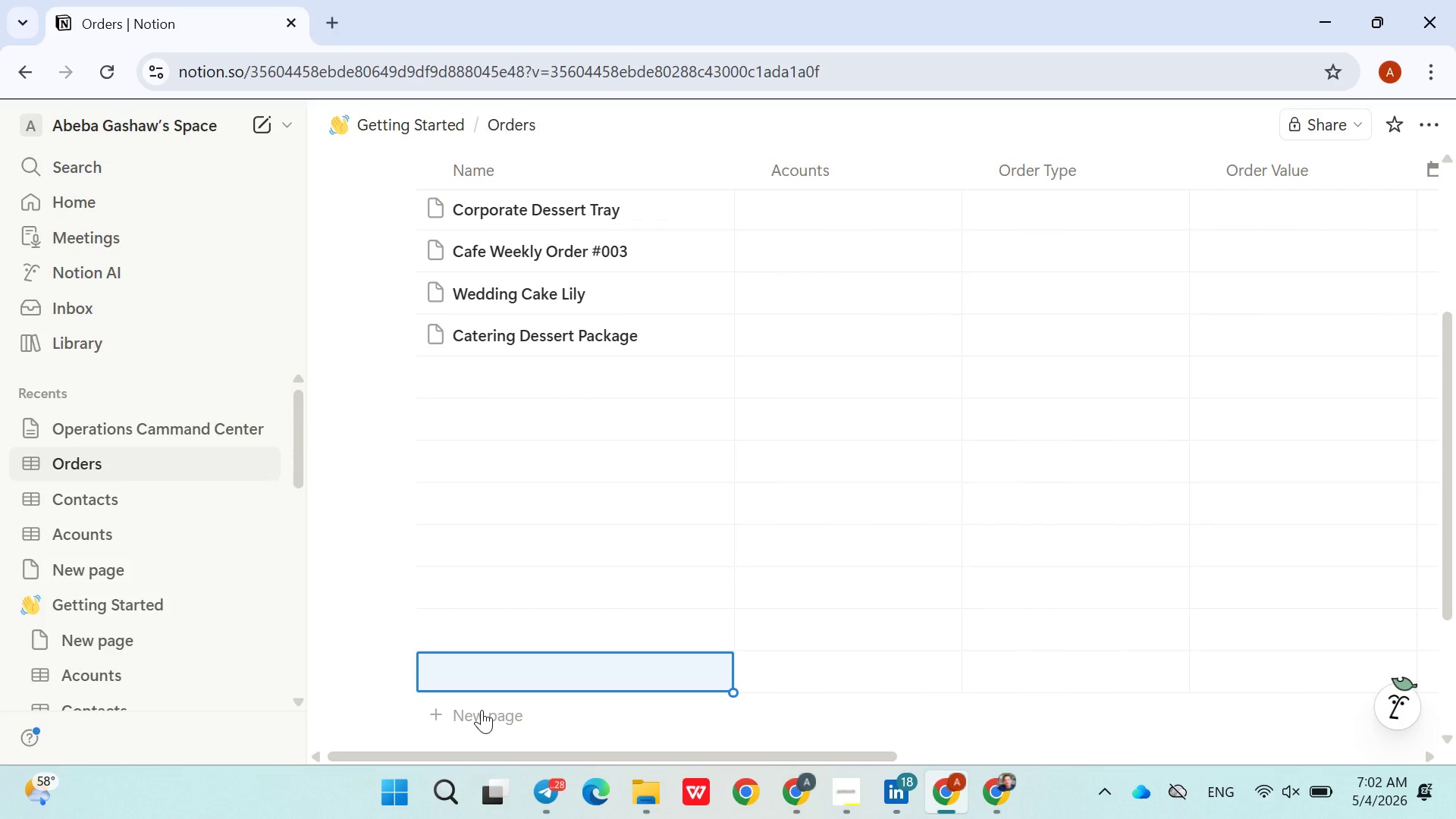 
triple_click([482, 710])
 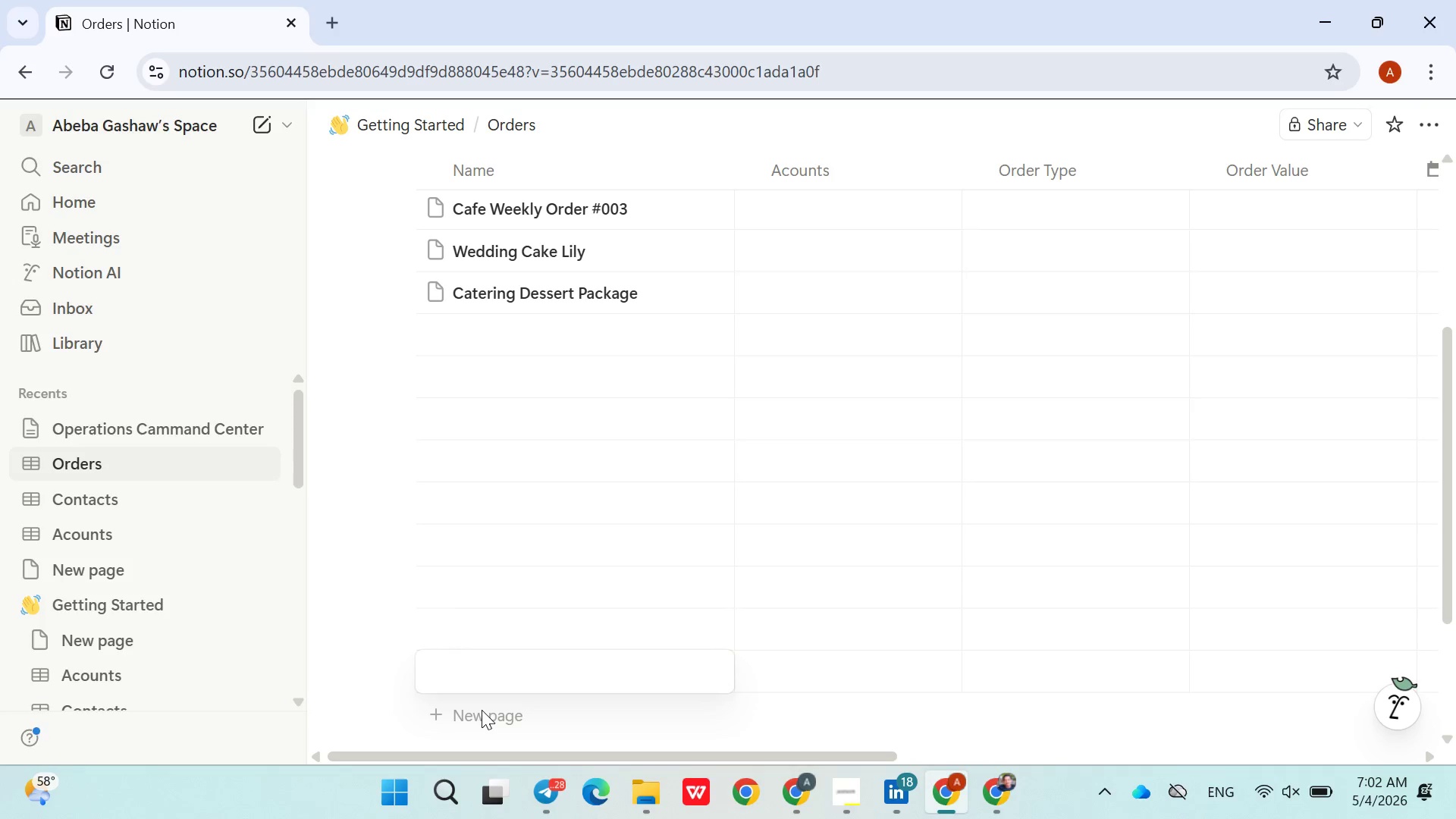 
triple_click([482, 710])
 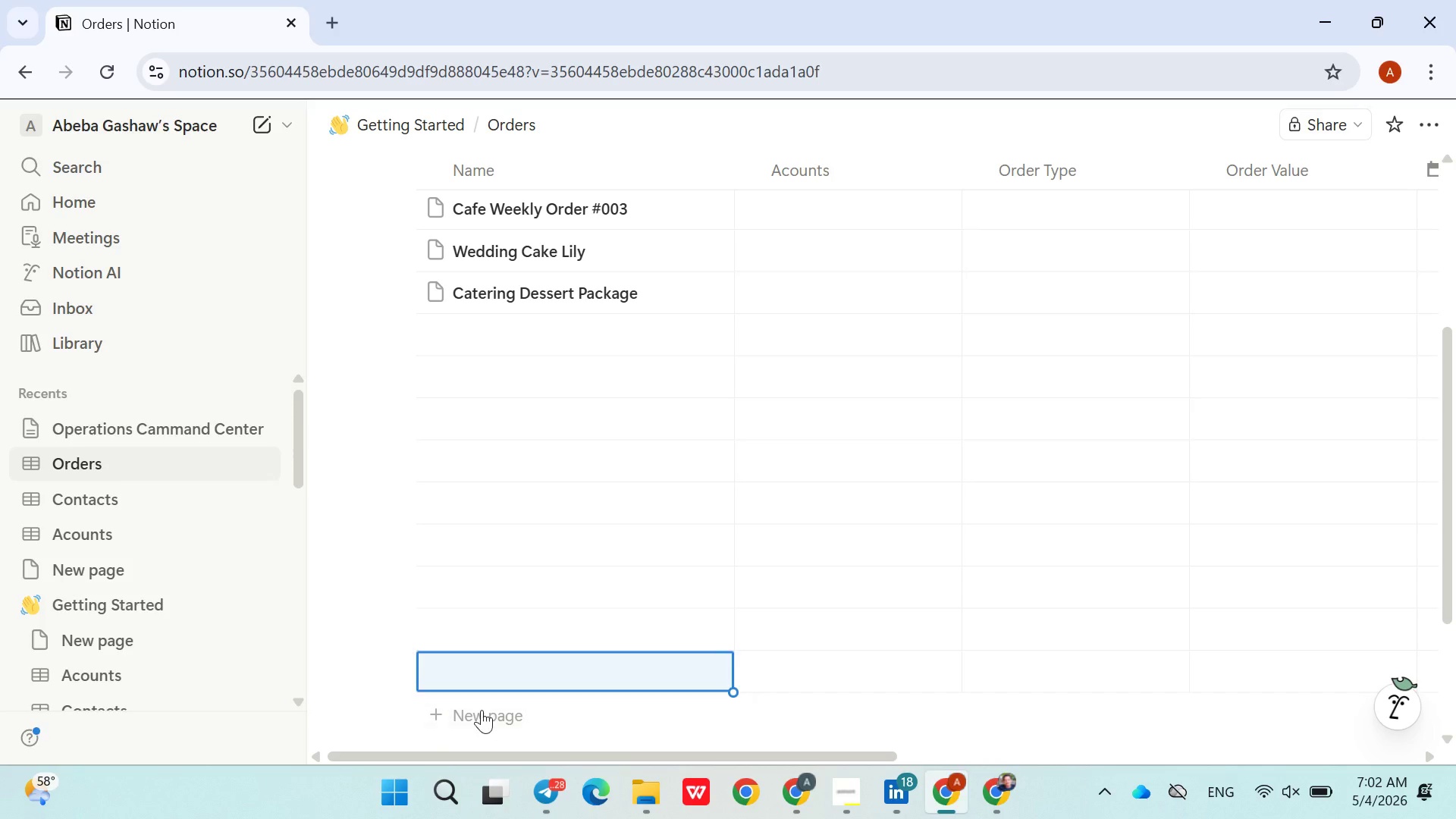 
triple_click([482, 710])
 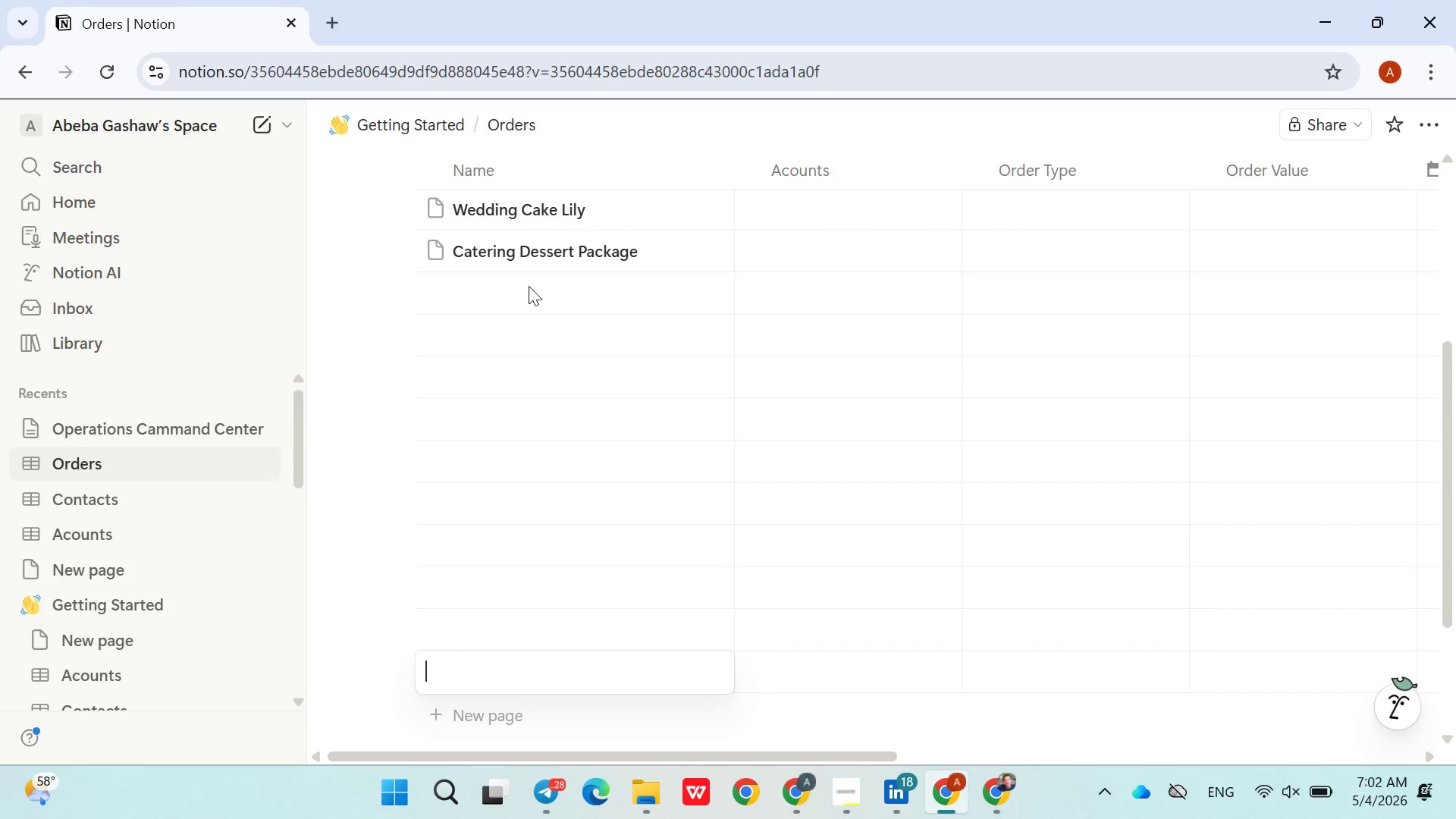 
left_click([529, 285])
 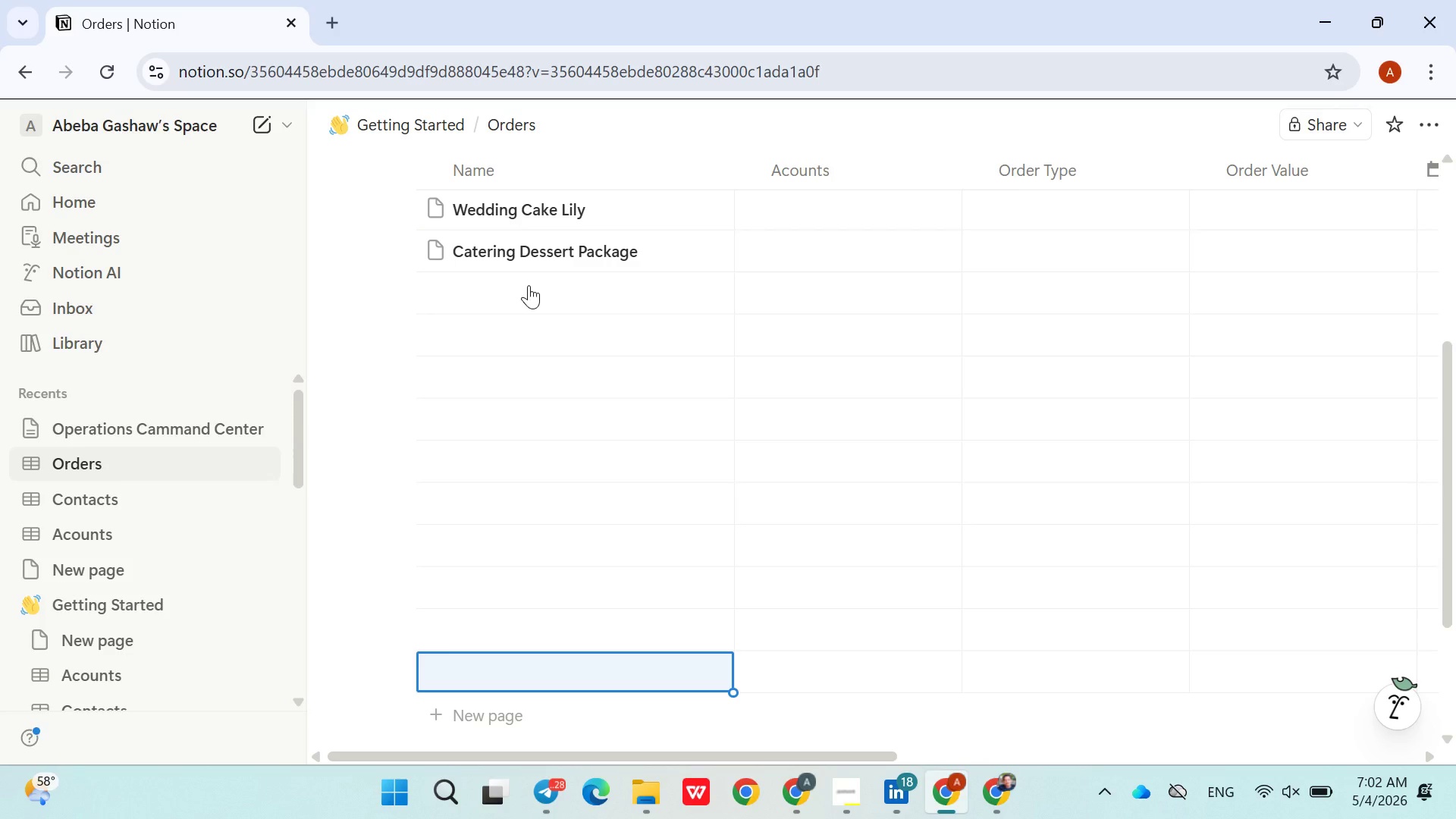 
wait(15.92)
 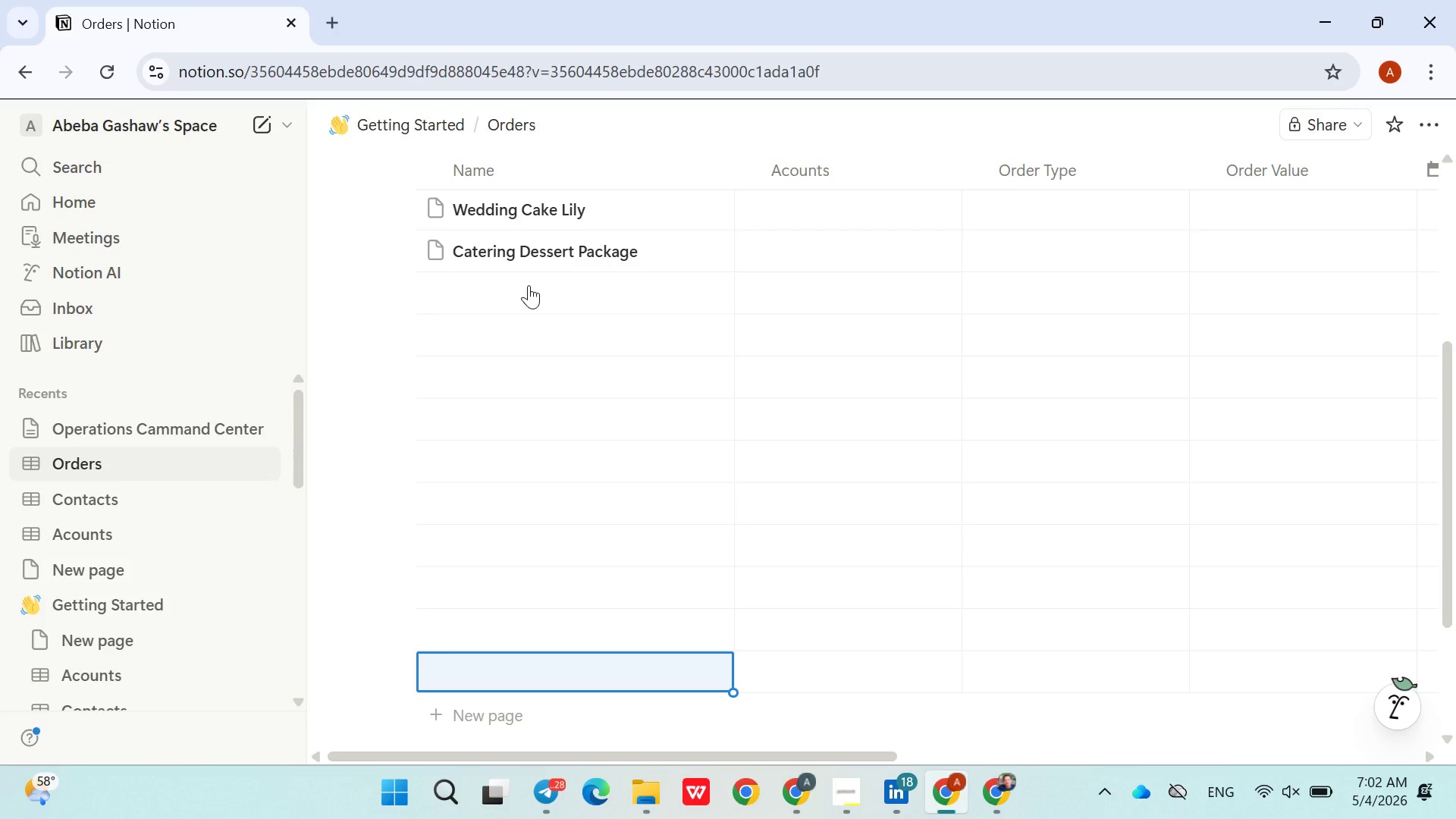 
left_click([529, 285])
 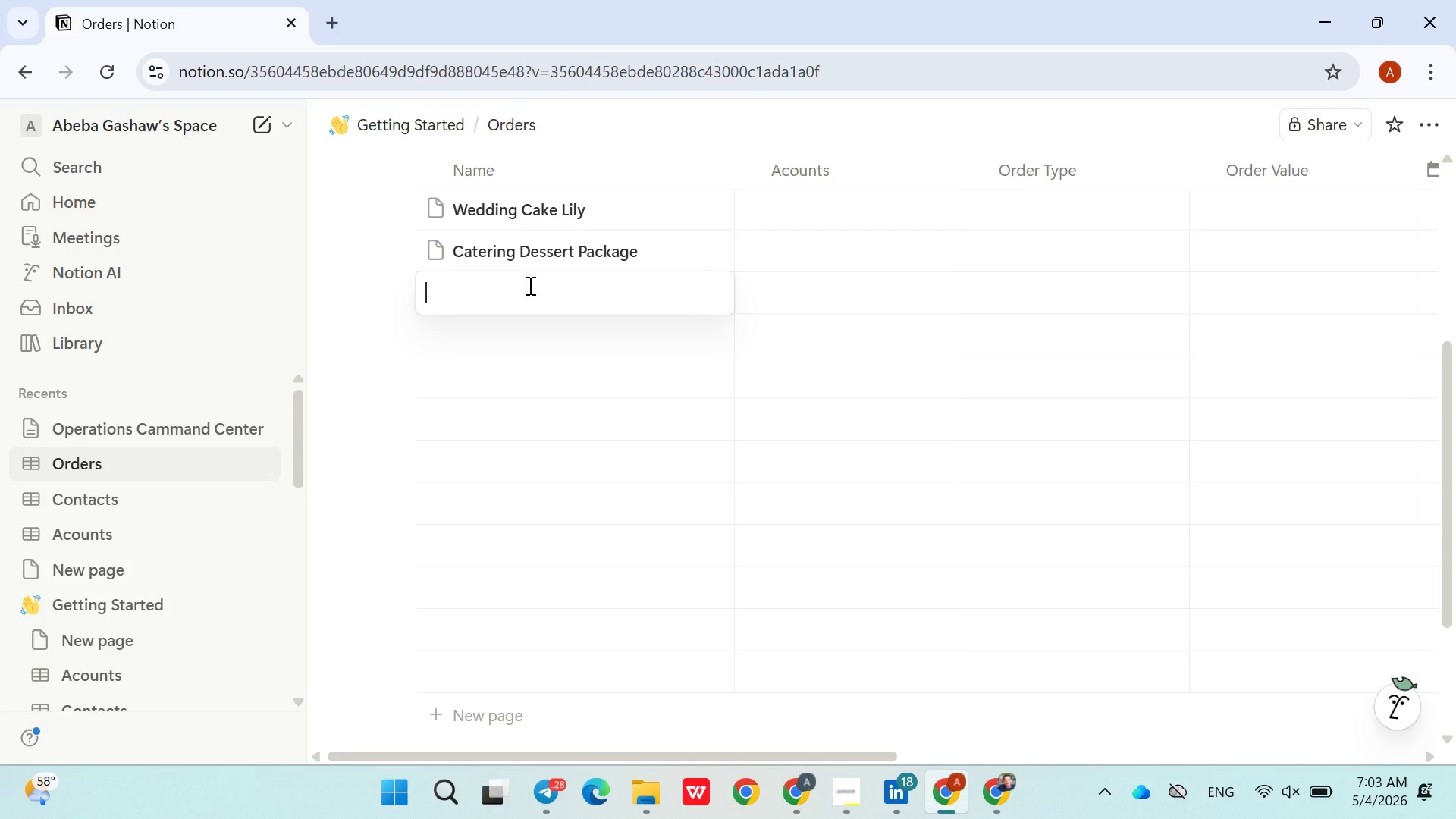 
left_click([529, 285])
 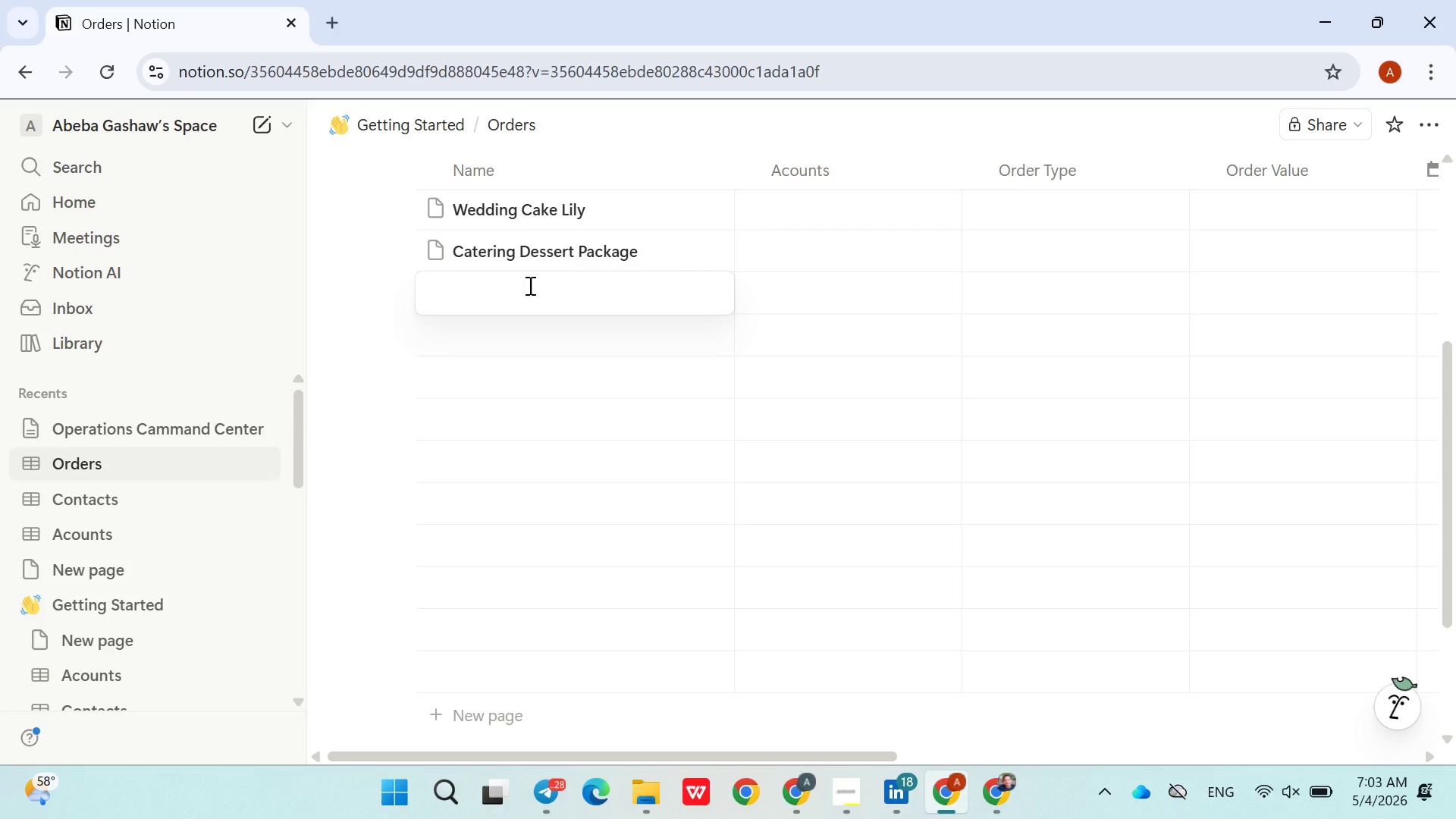 
type(Hotel Supply #004)
 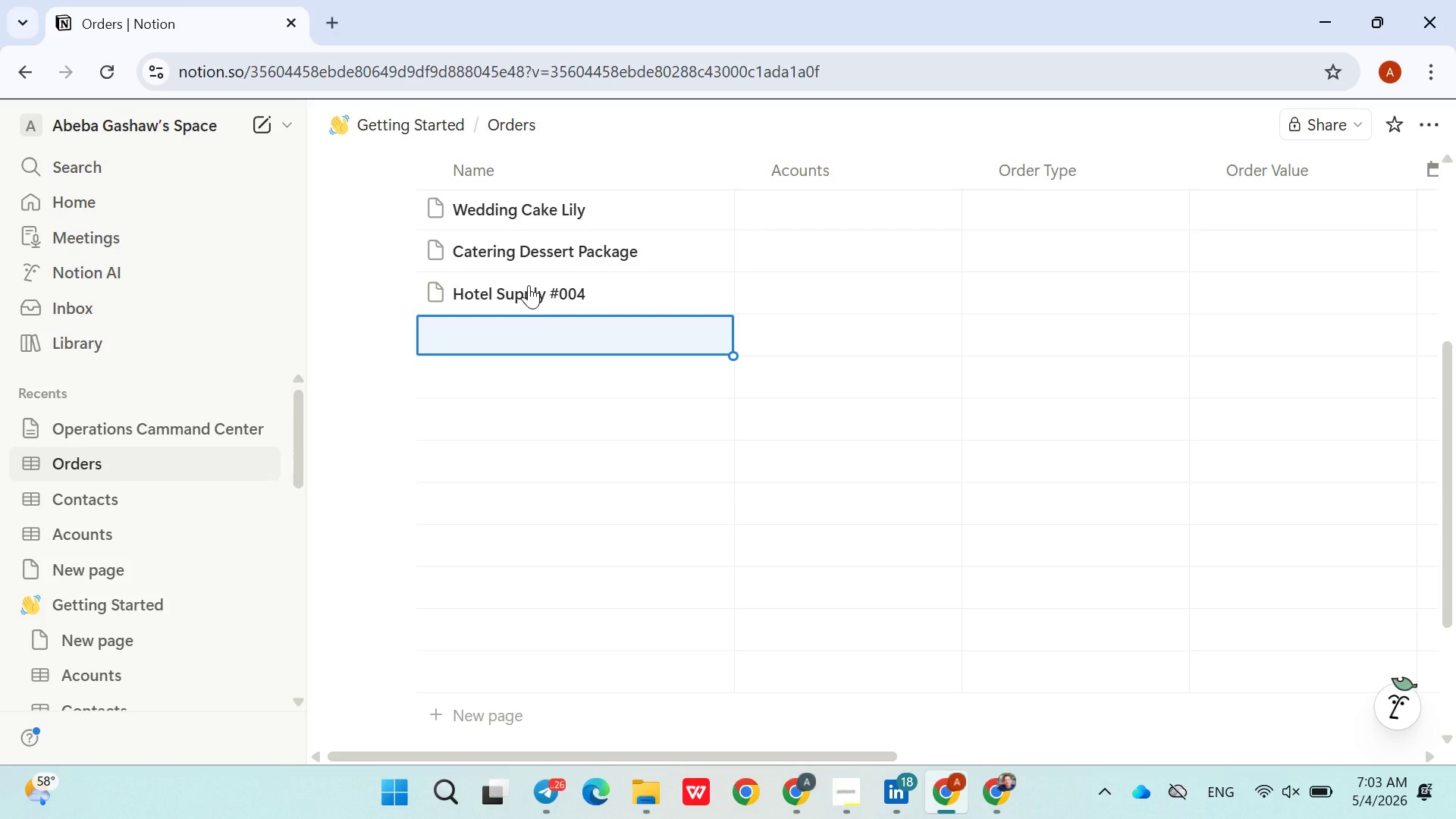 
 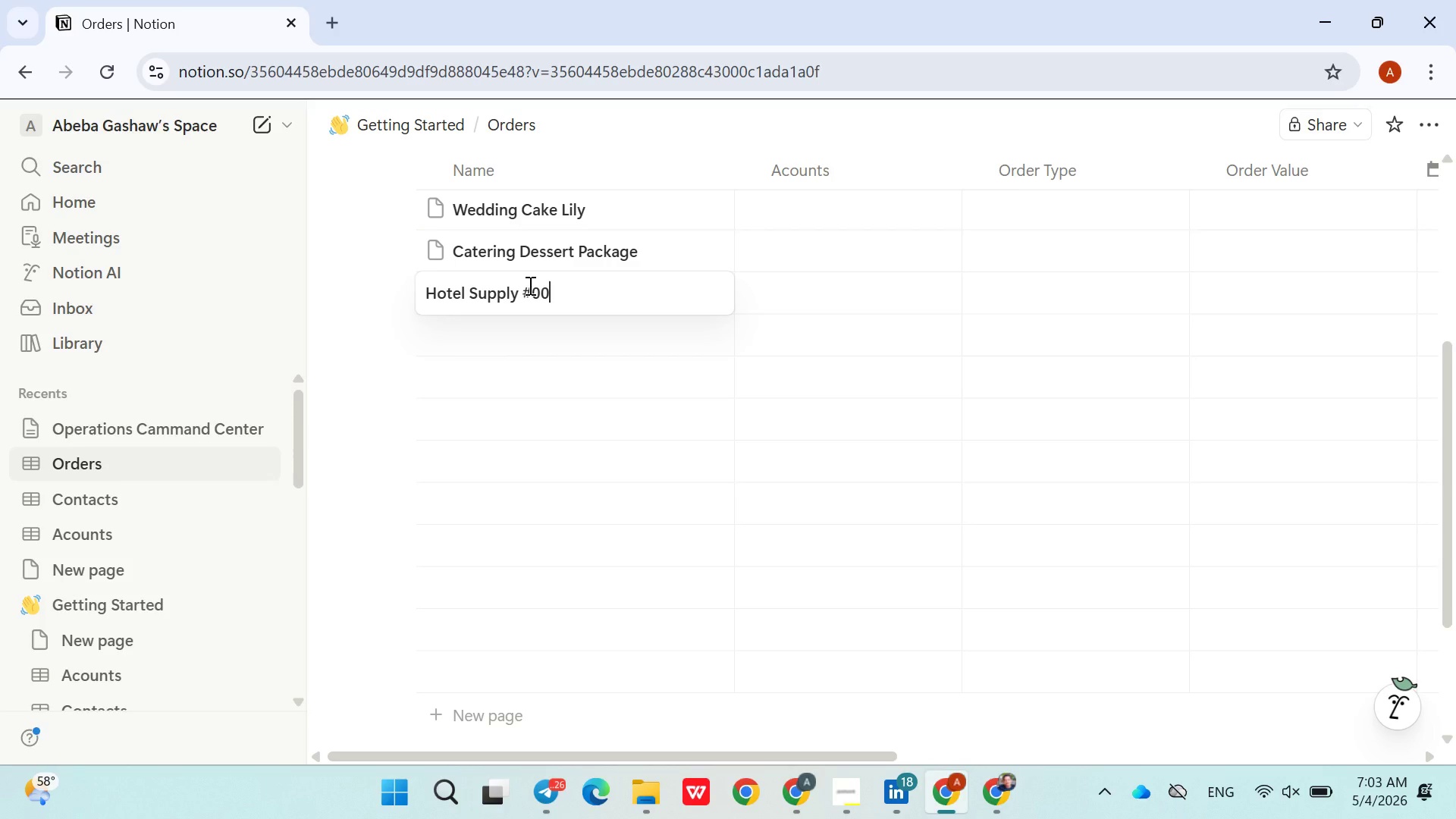 
key(Enter)
 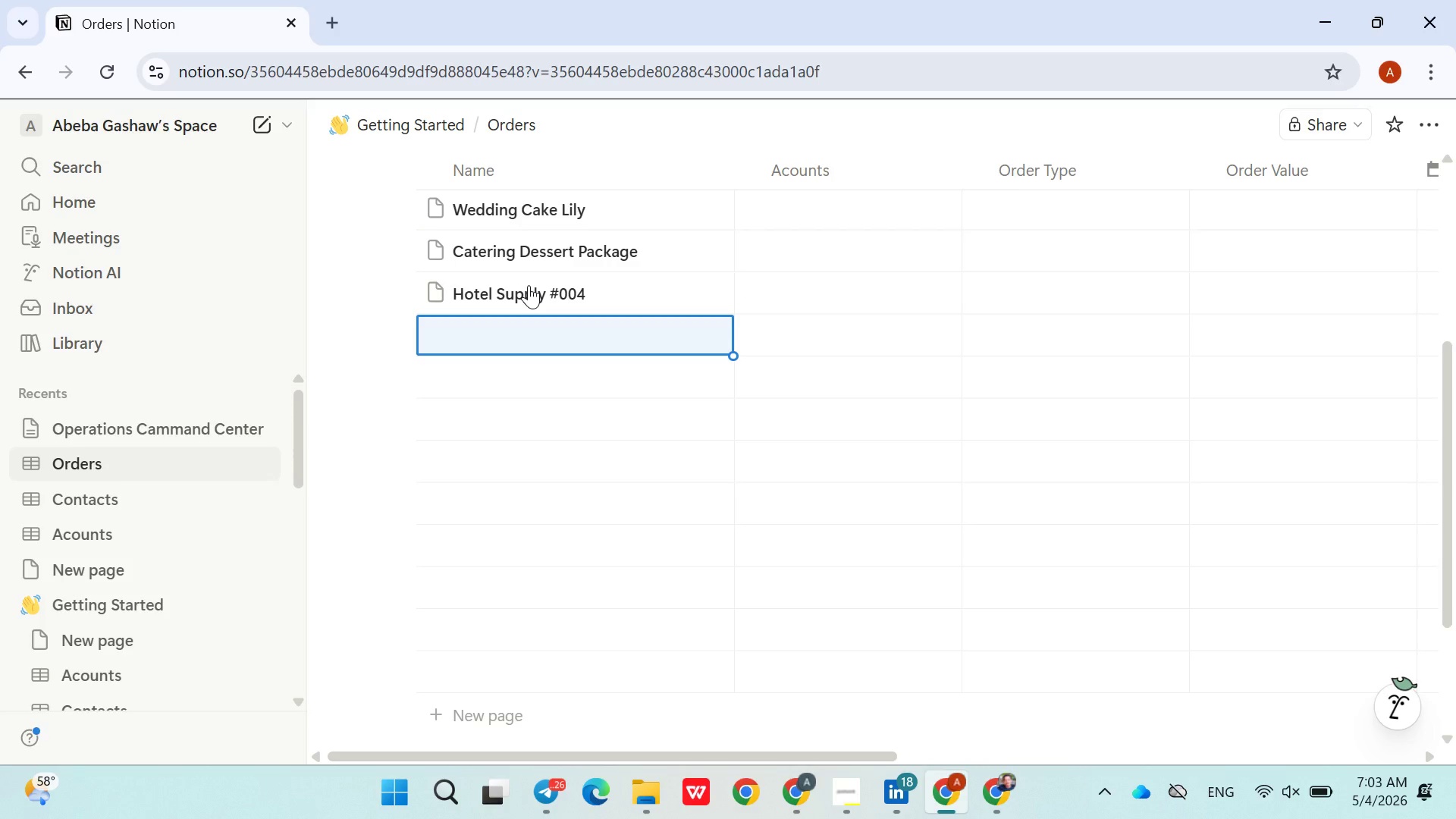 
wait(6.89)
 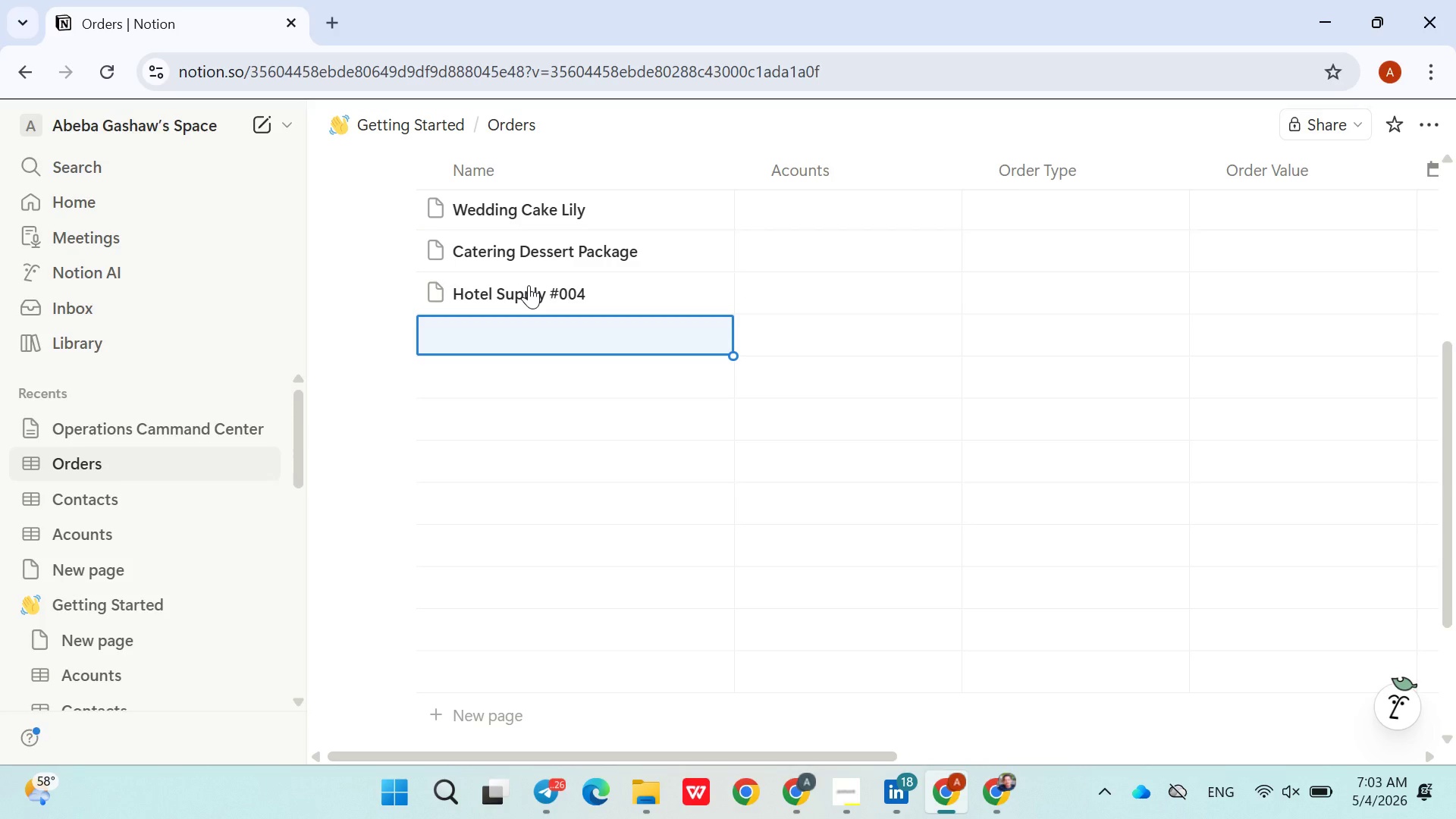 
type(Weekly Cafe )
 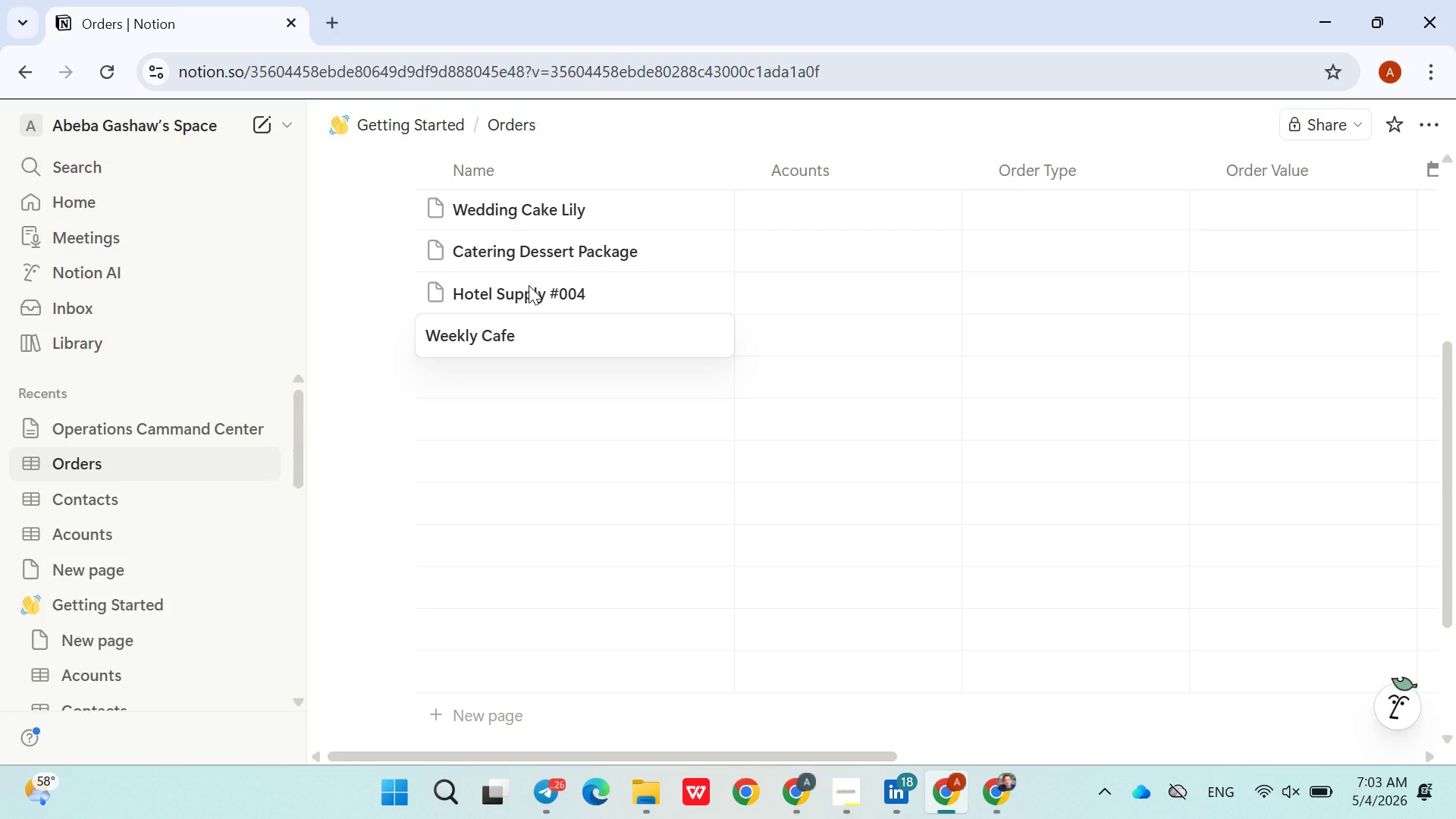 
wait(5.19)
 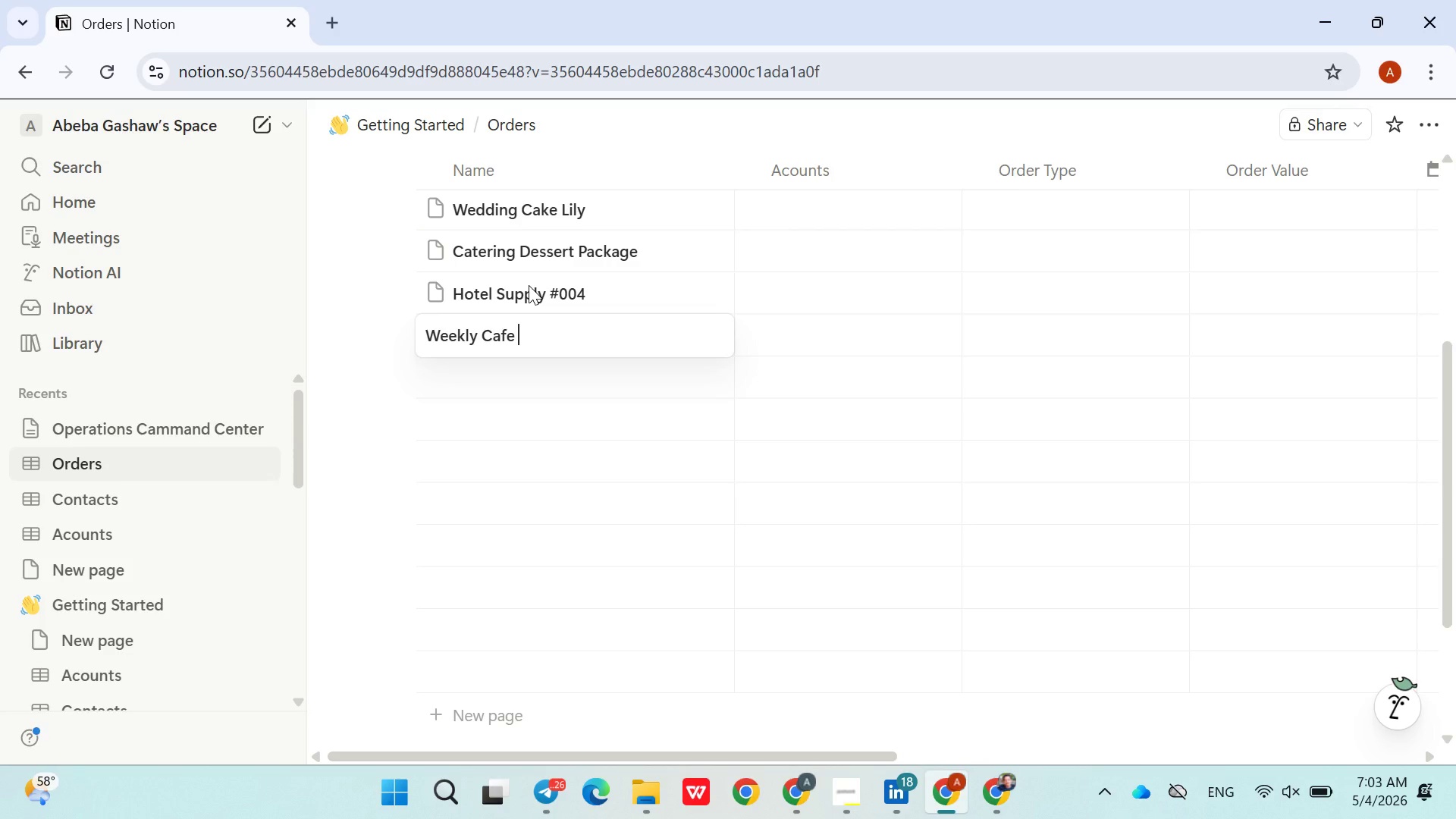 
type( Order #005)
 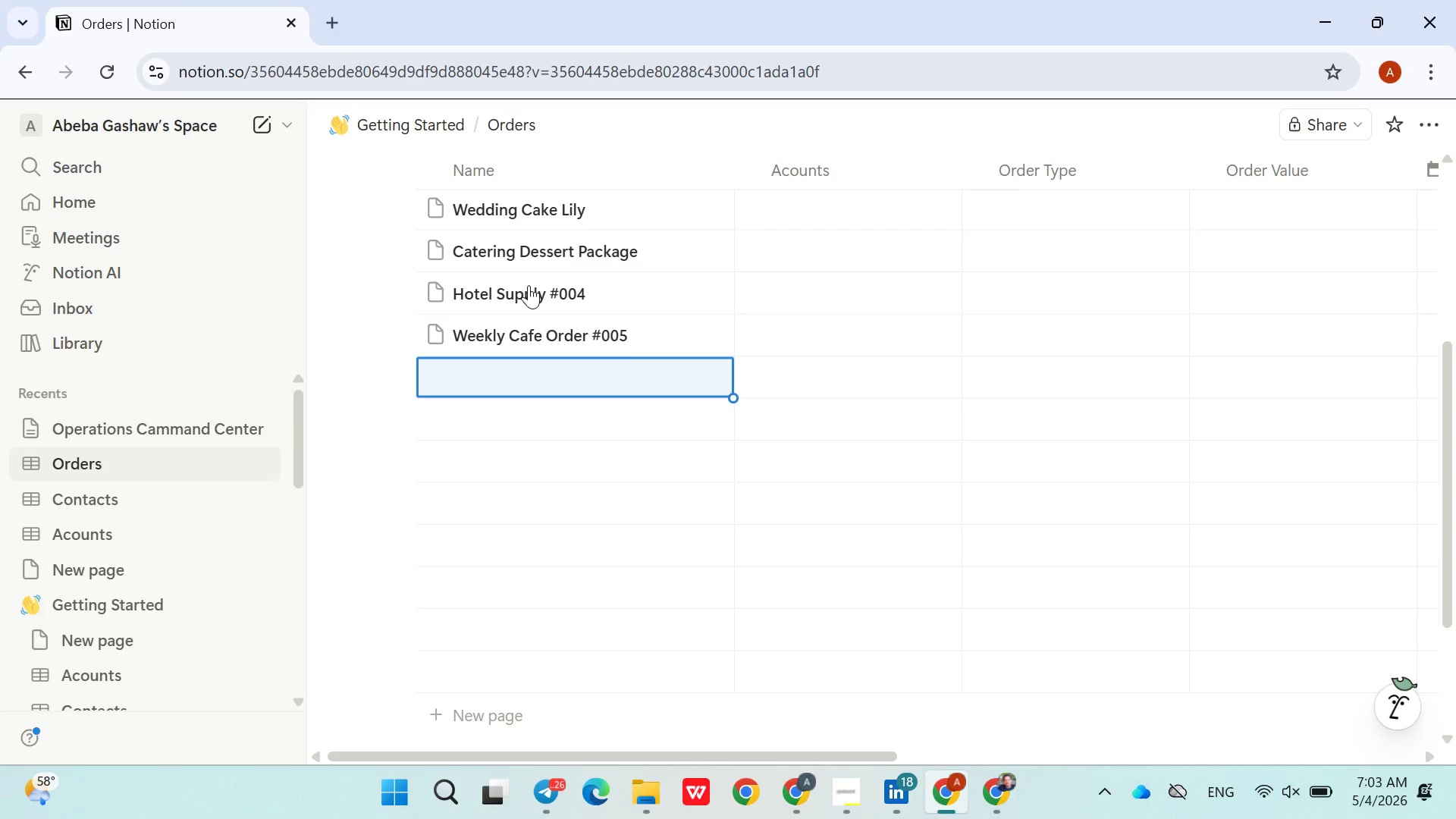 
 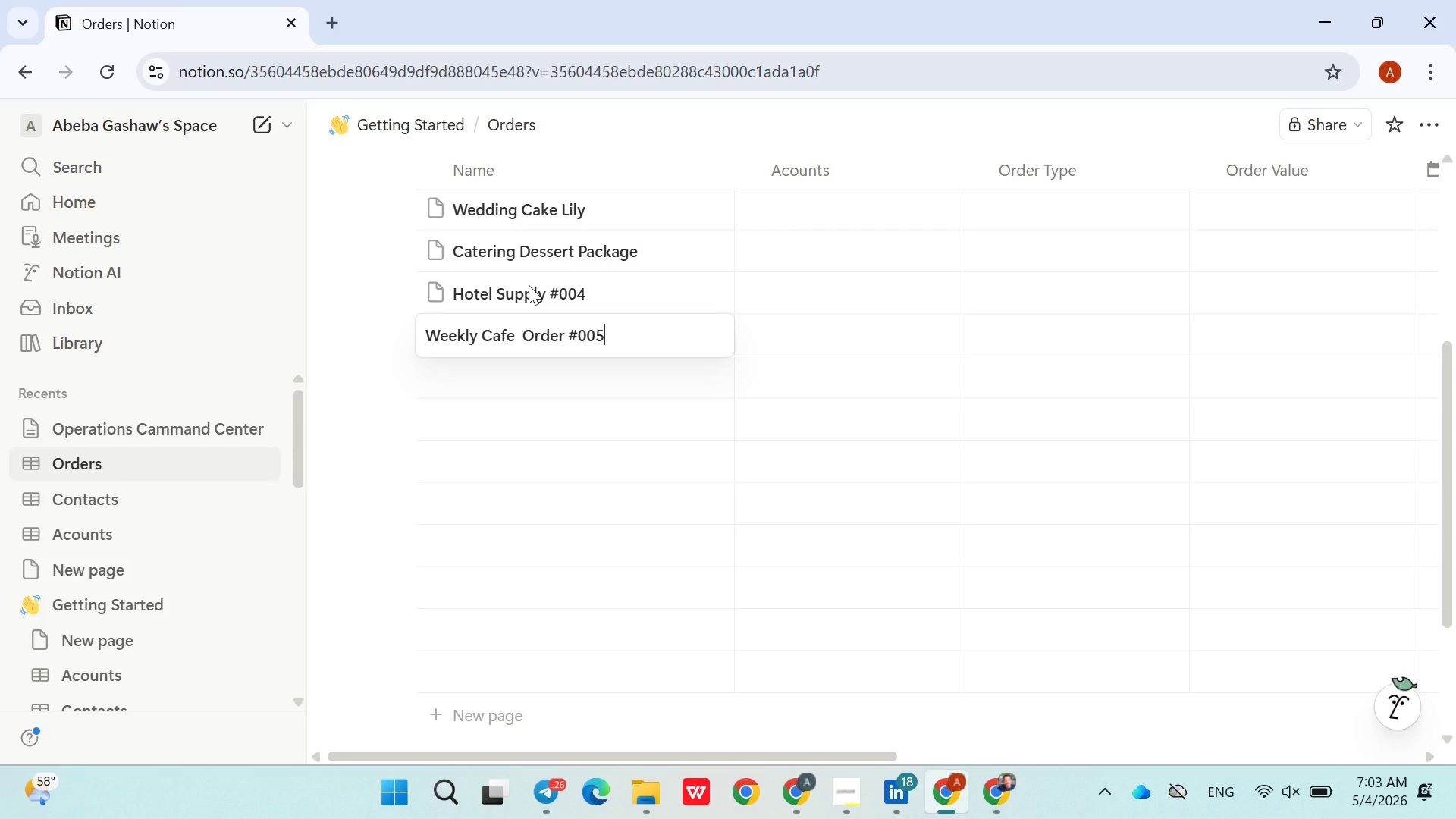 
key(Enter)
 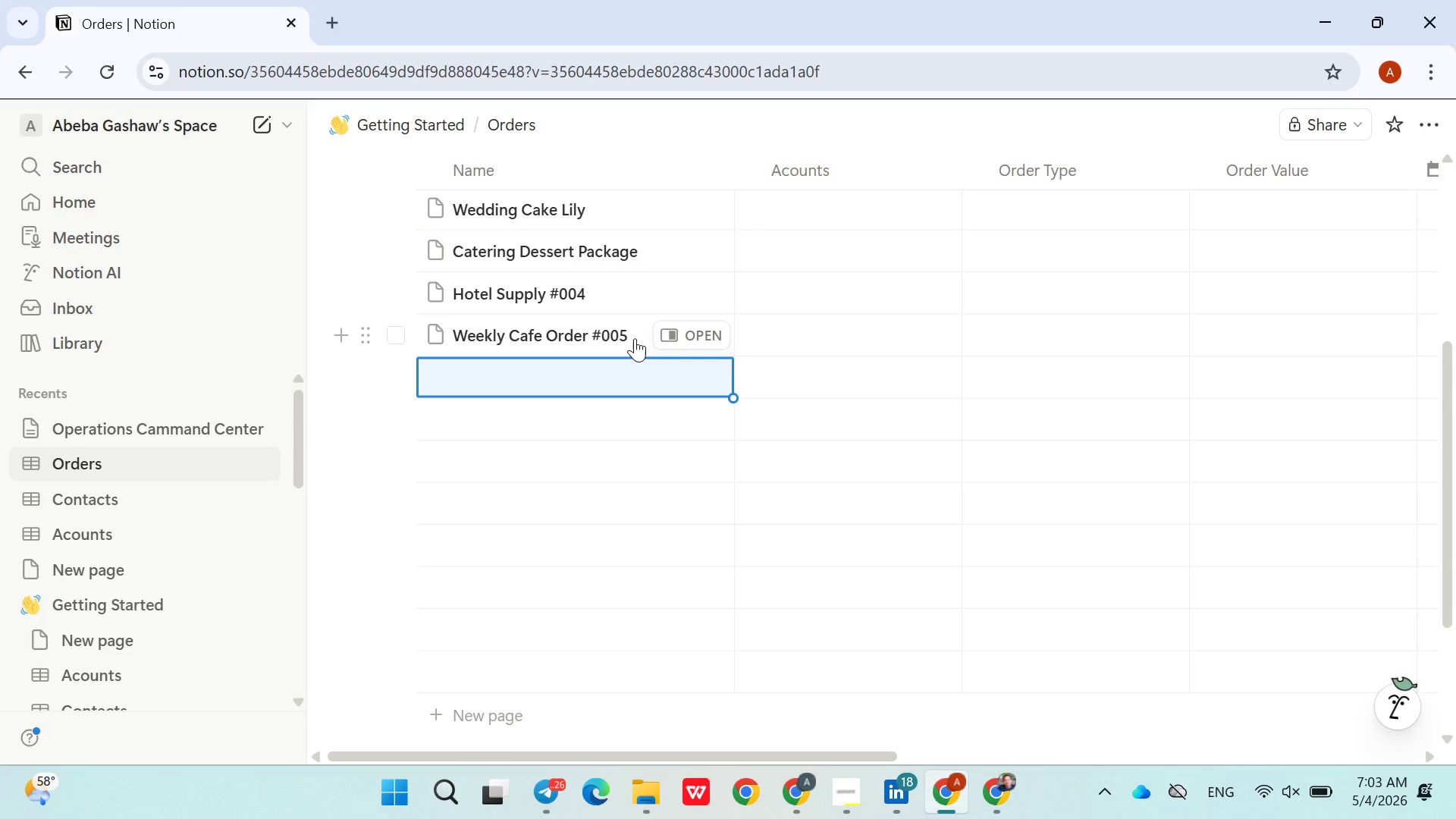 
wait(10.41)
 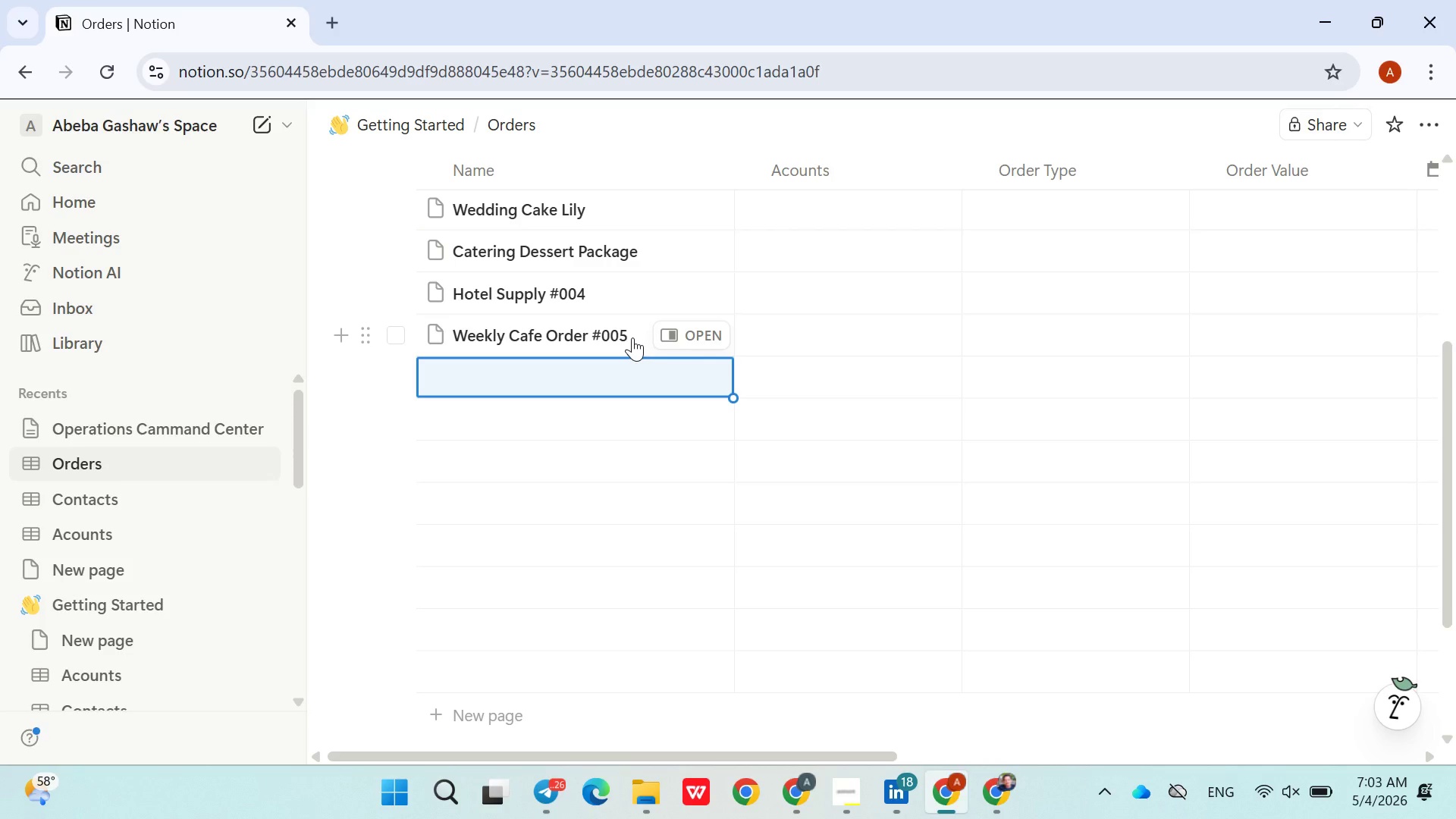 
type(Luxury)
 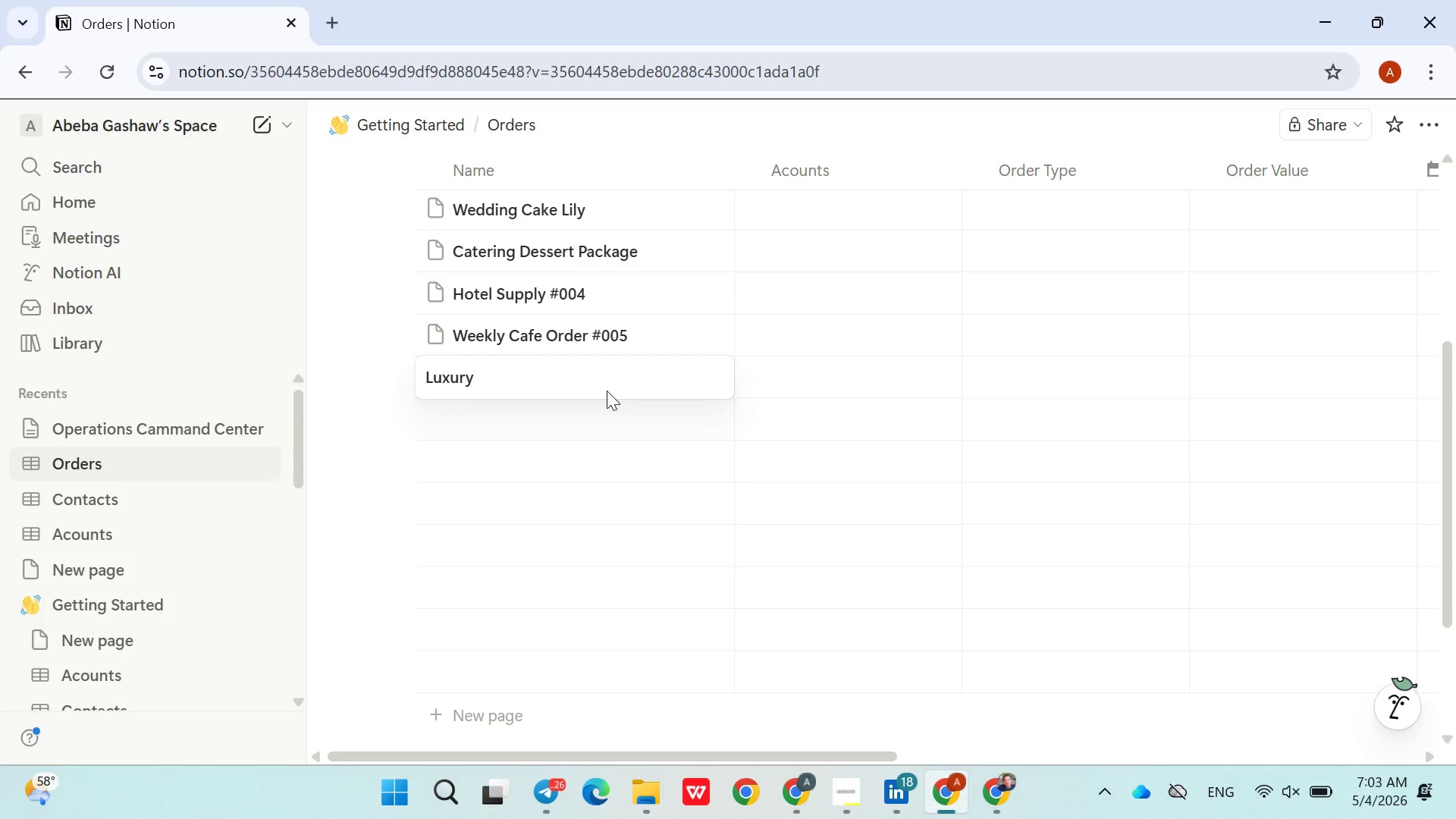 
type( Wedding Cake)
 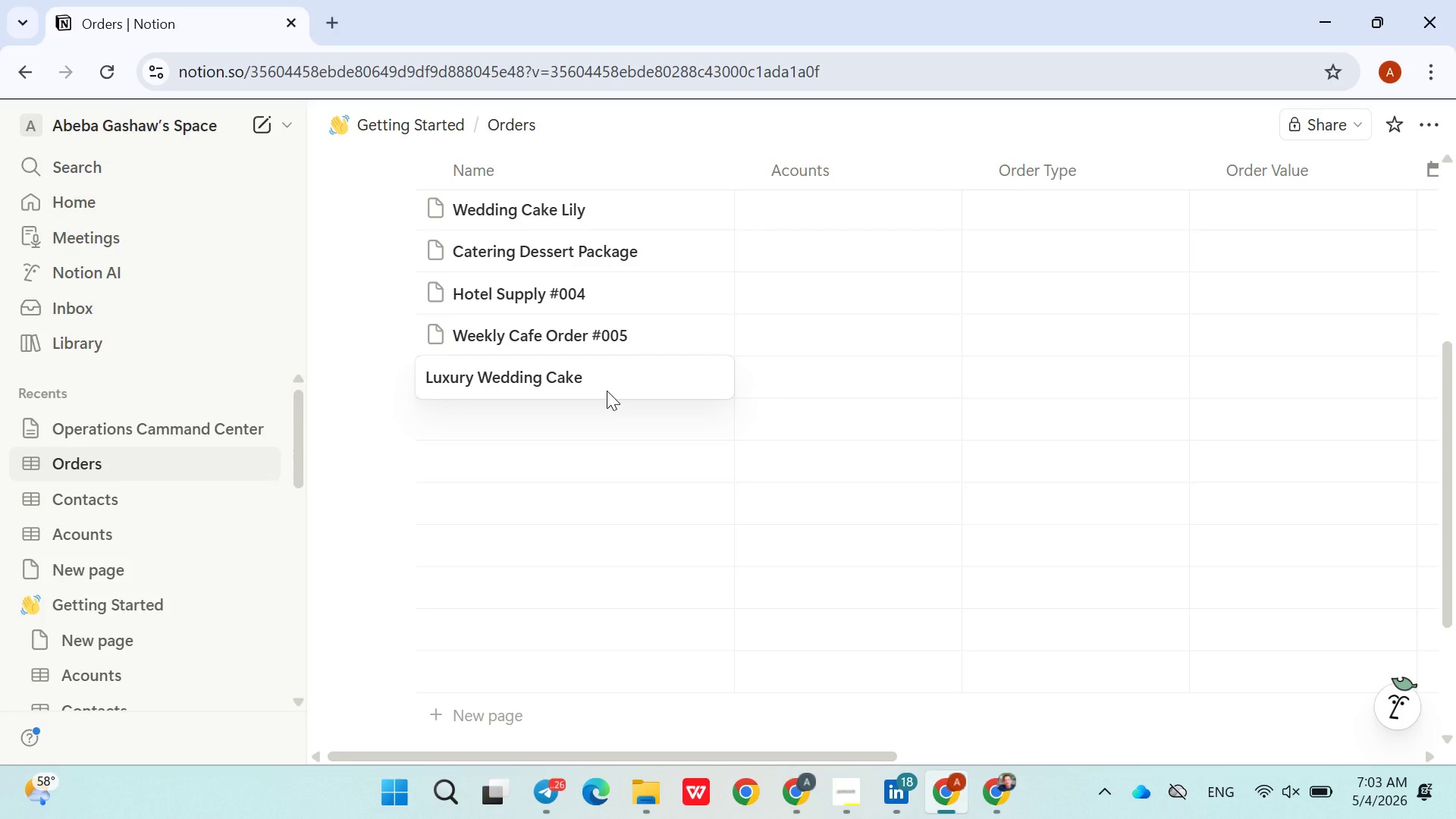 
key(Enter)
 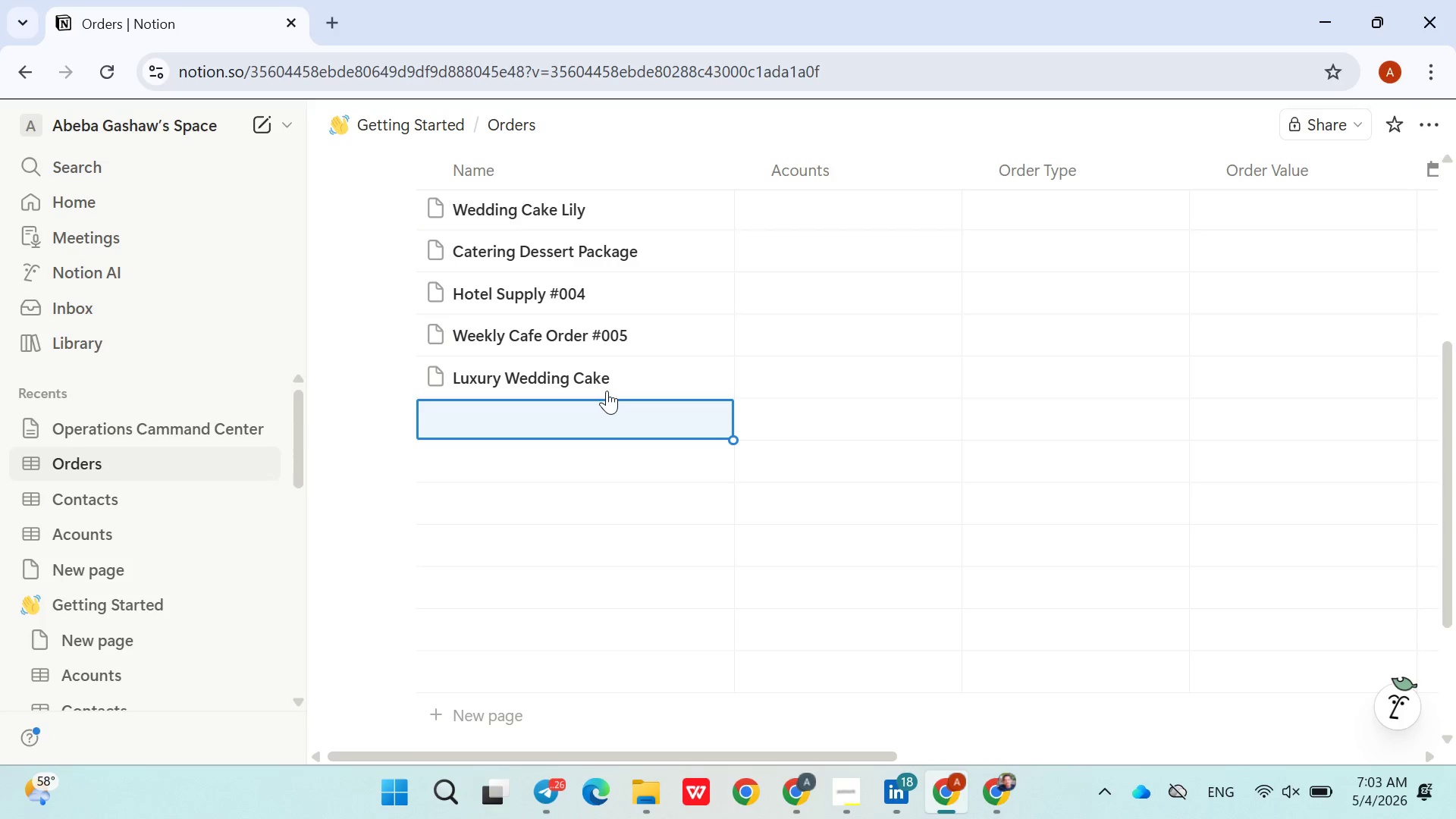 
type(Cafe Order #6)
 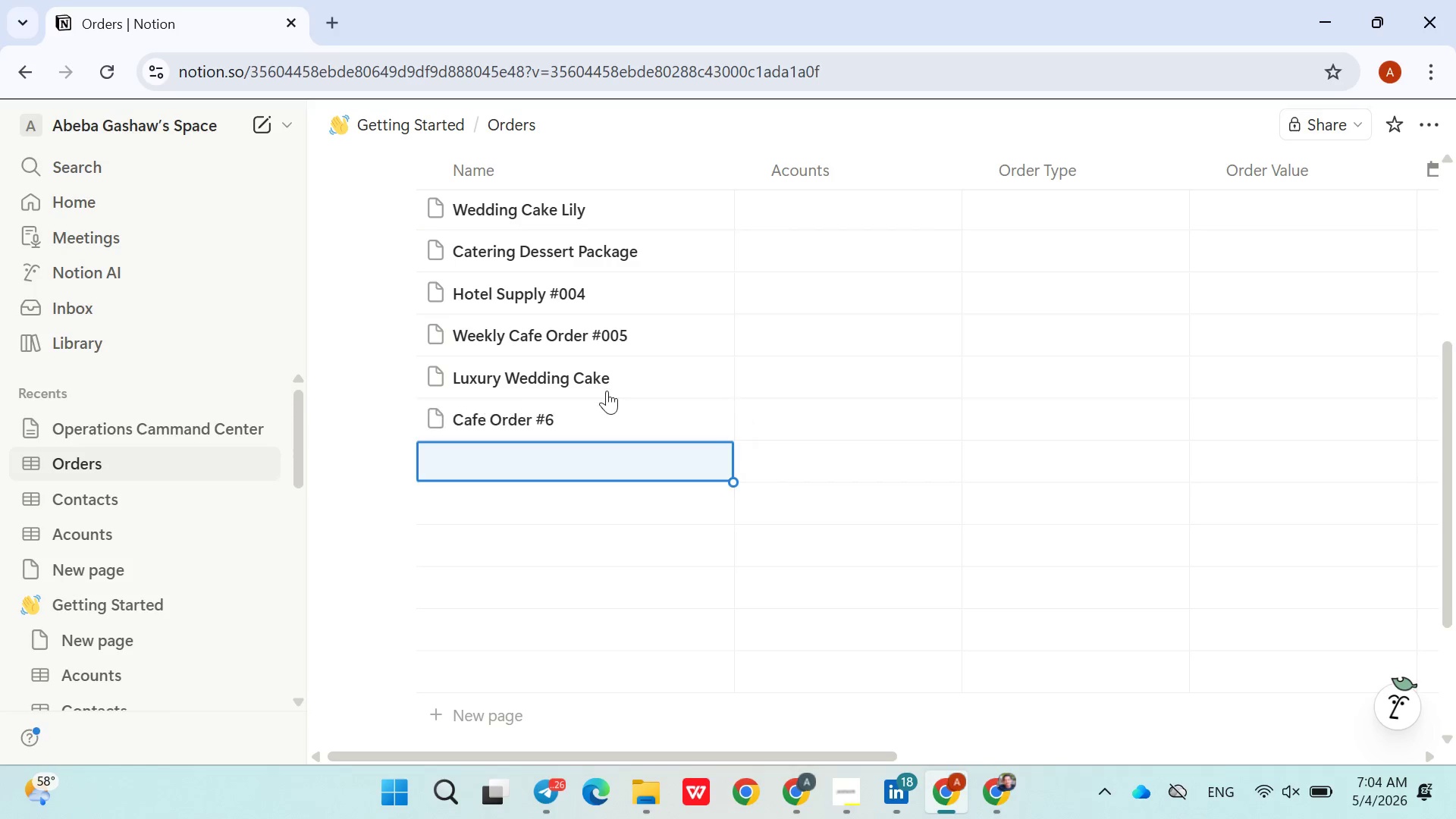 
 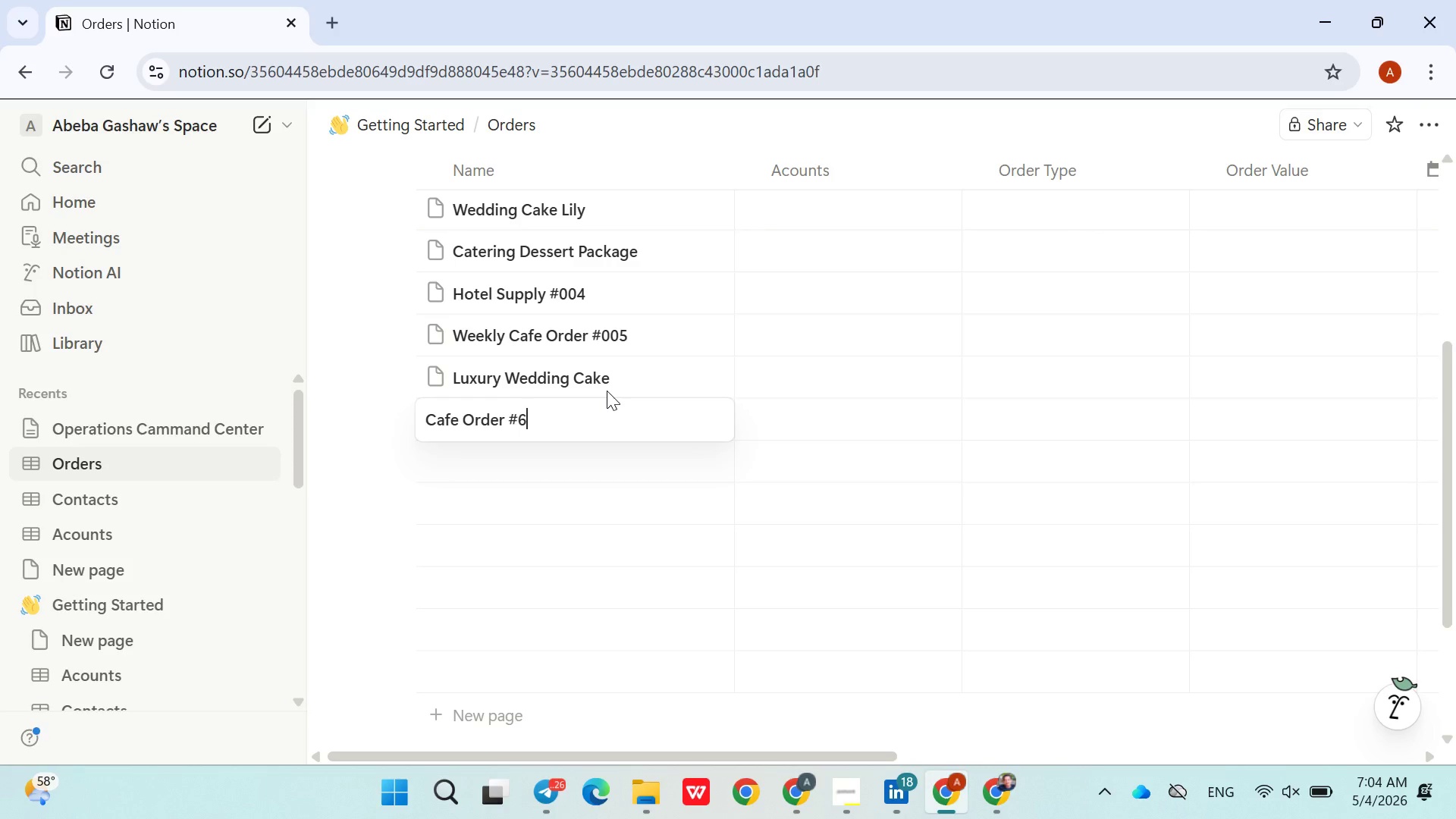 
key(Enter)
 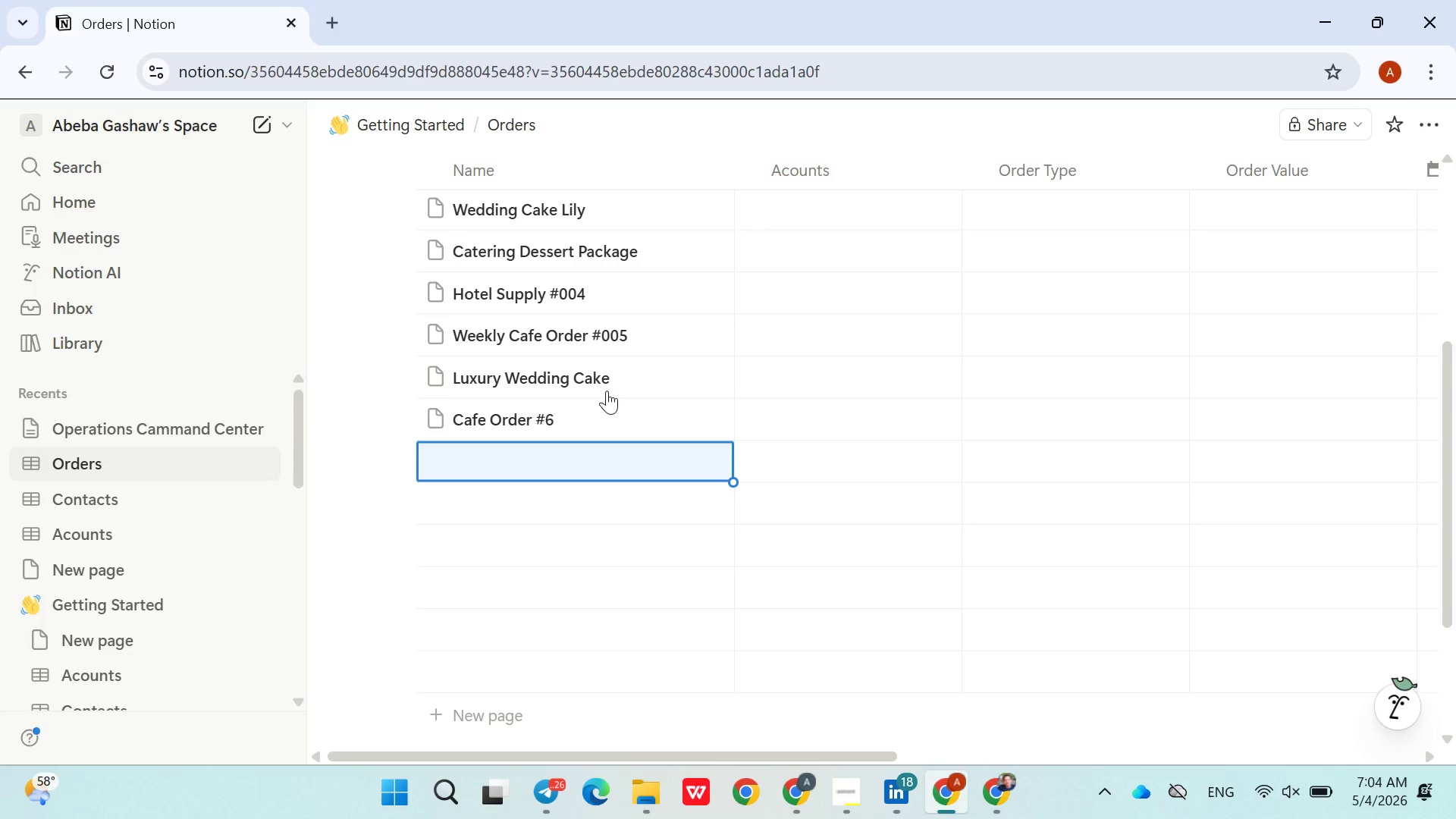 
wait(7.36)
 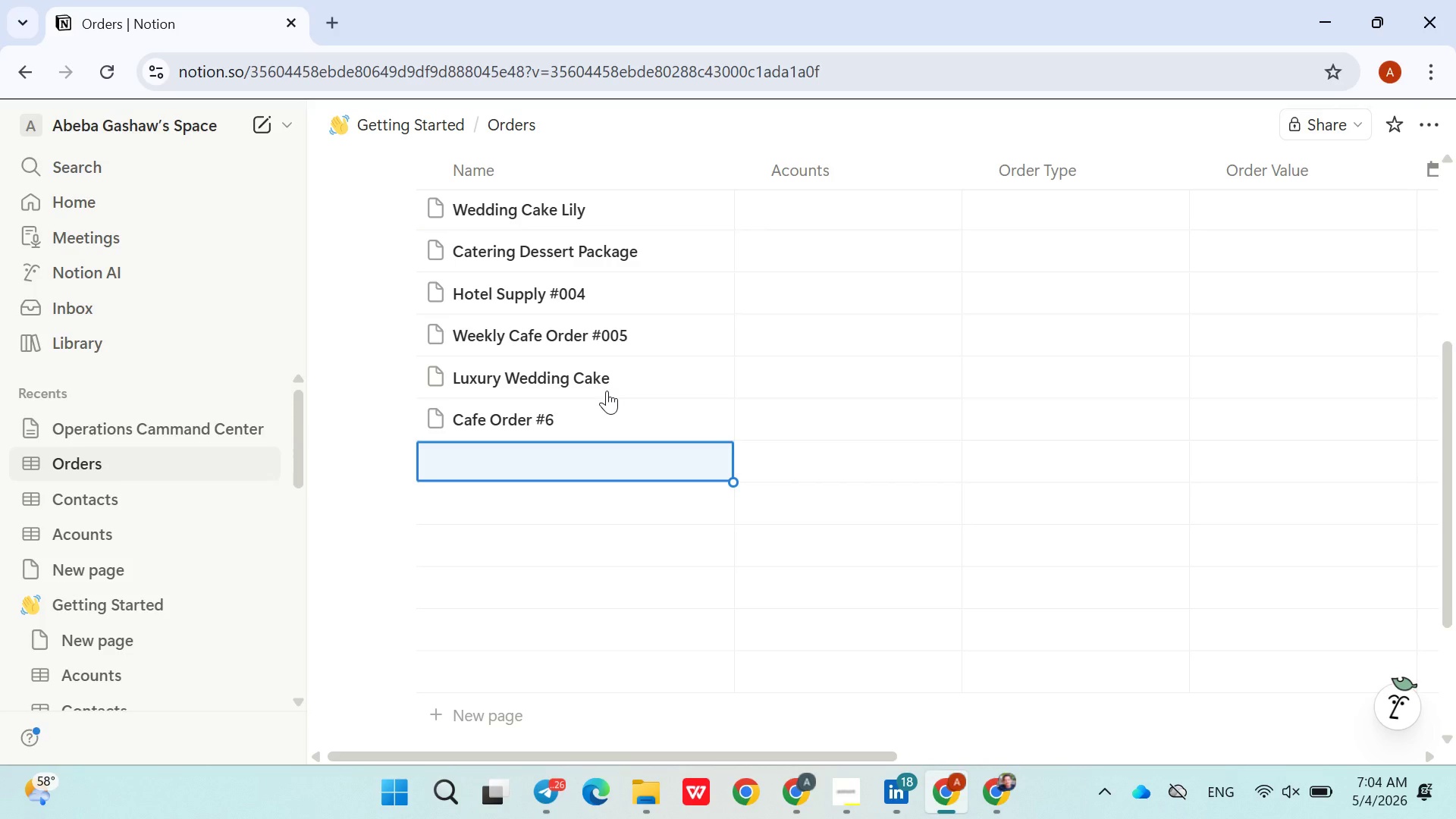 
hold_key(key=ShiftLeft, duration=0.36)
 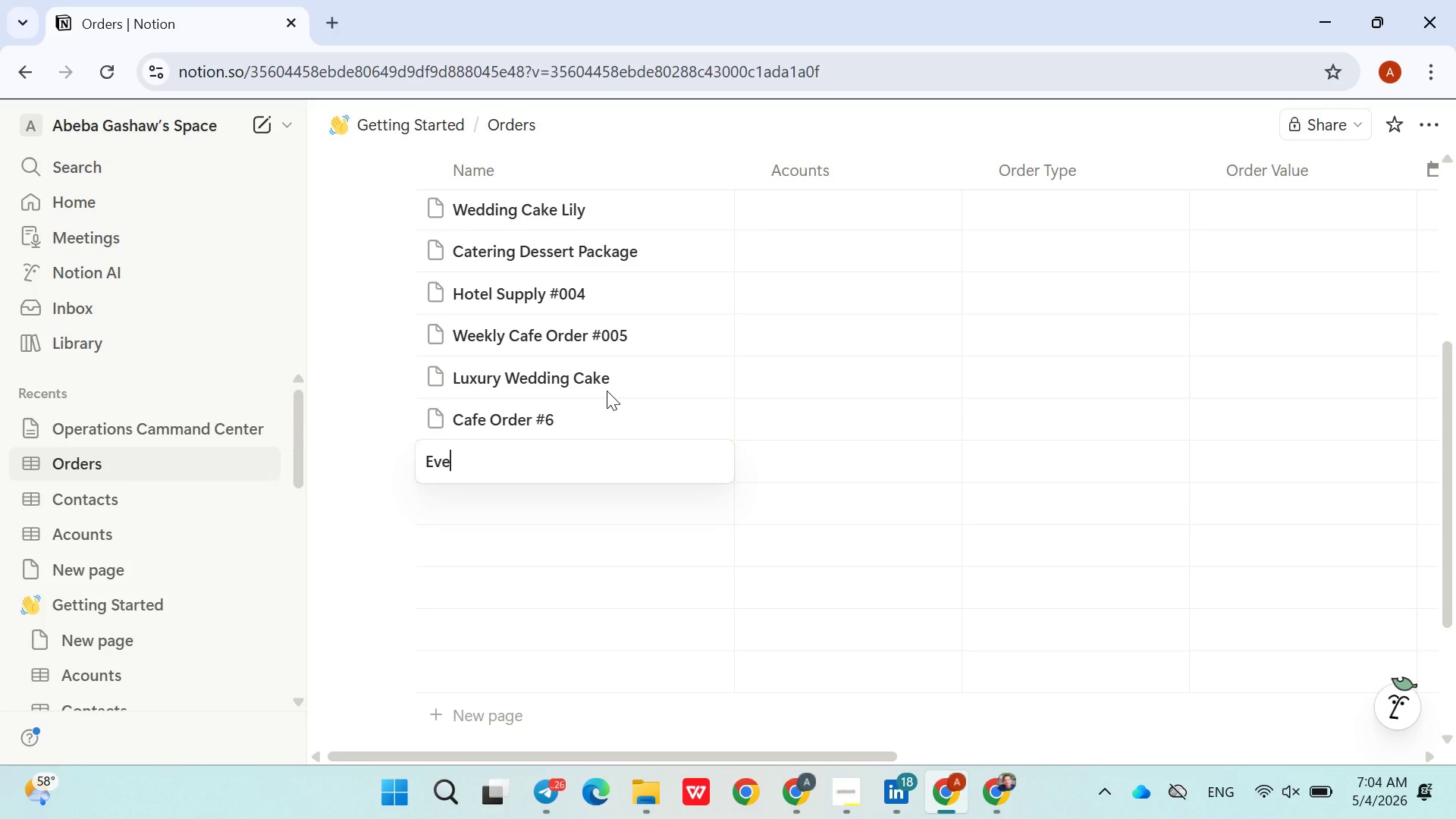 
hold_key(key=E, duration=0.69)
 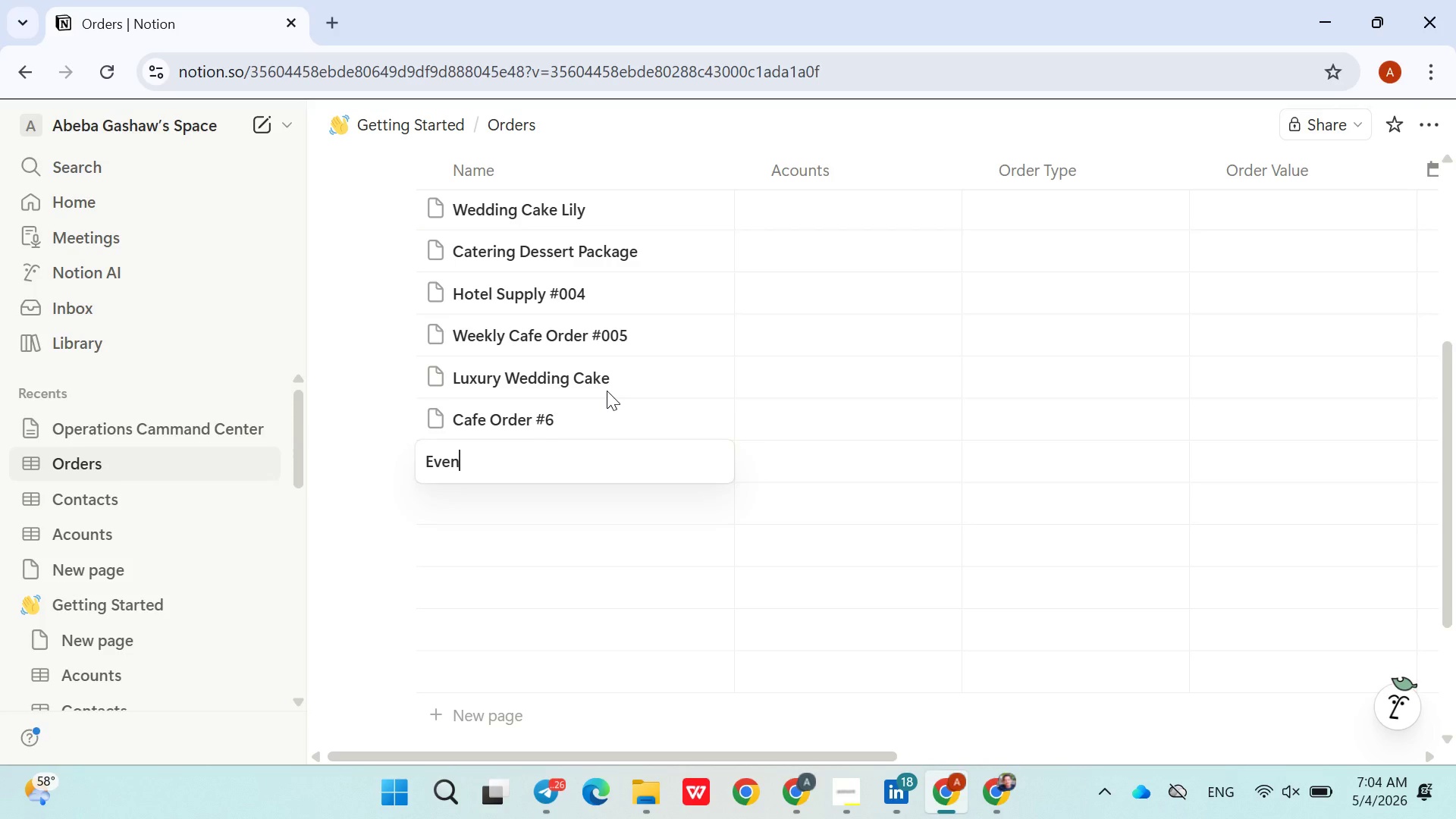 
type(vnt Order Set)
 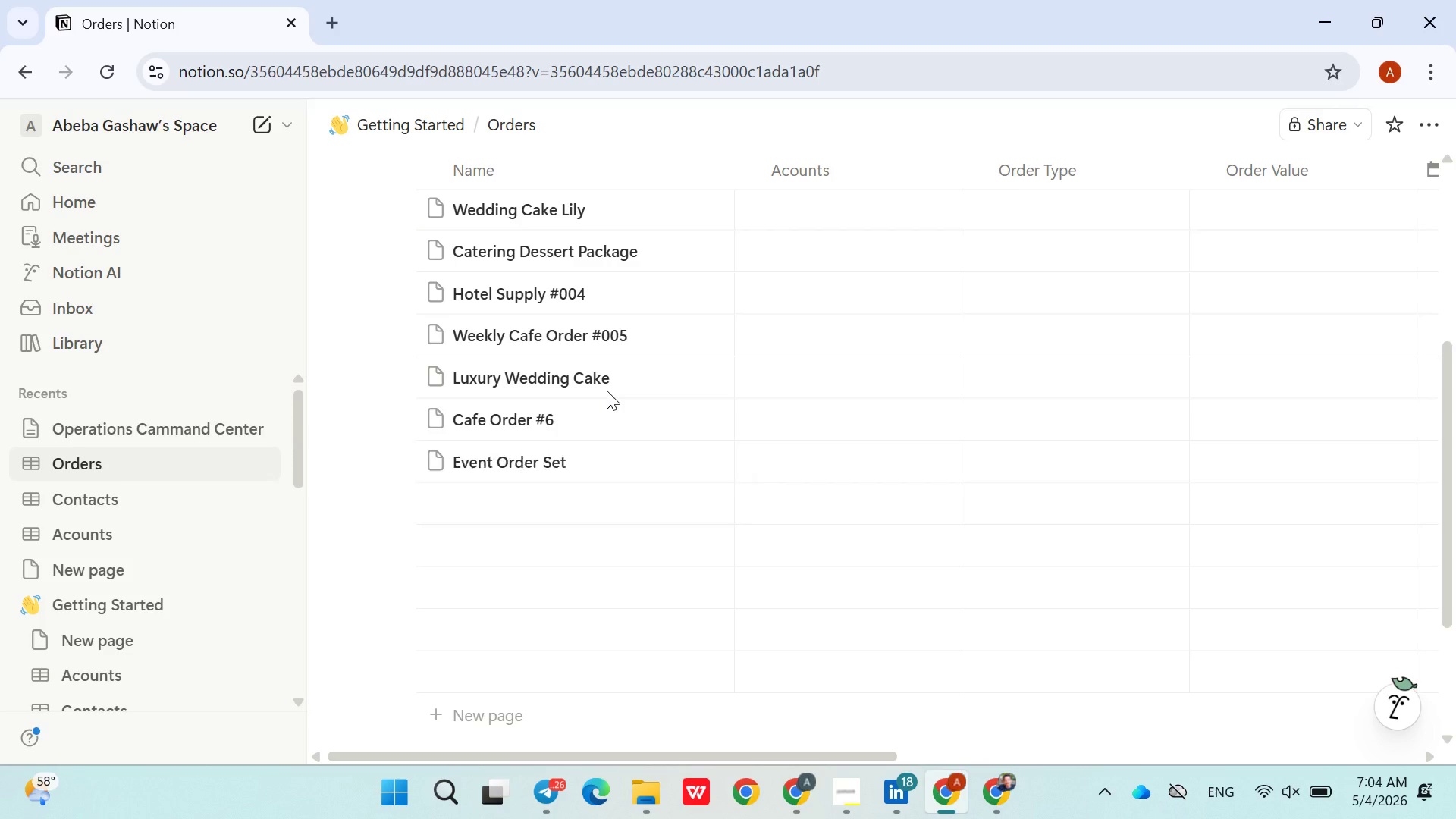 
key(Enter)
 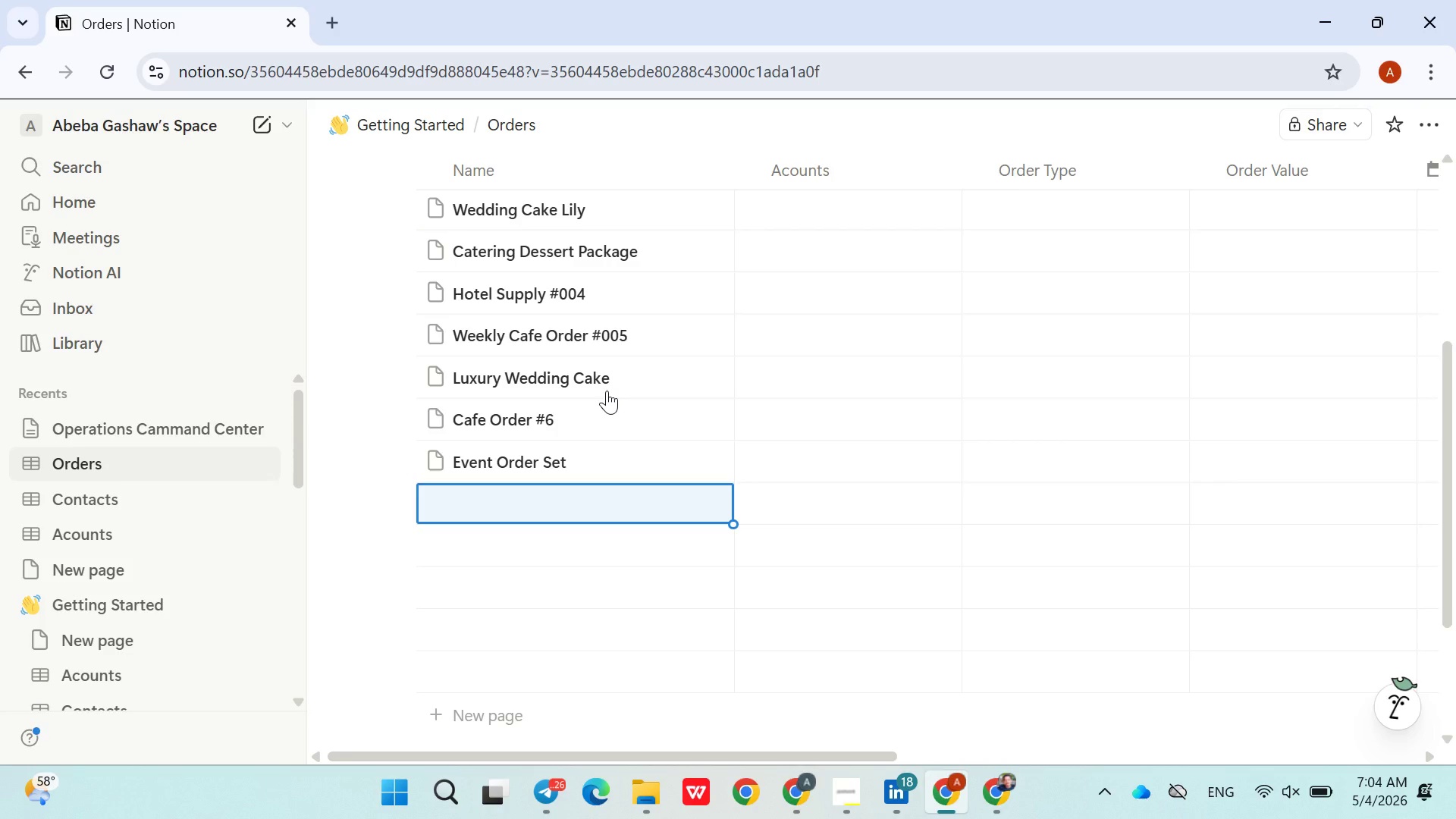 
double_click([526, 461])
 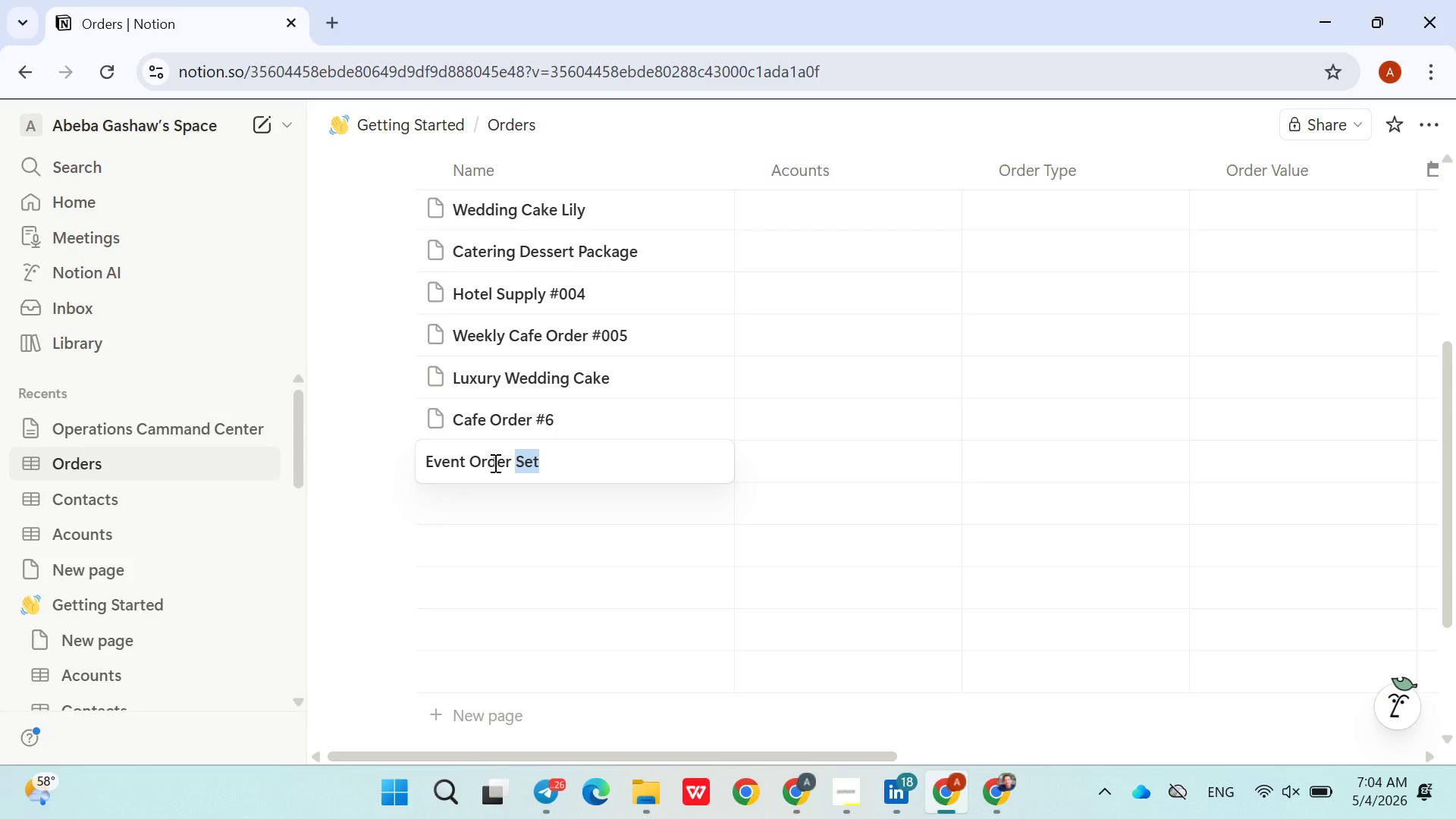 
double_click([494, 463])
 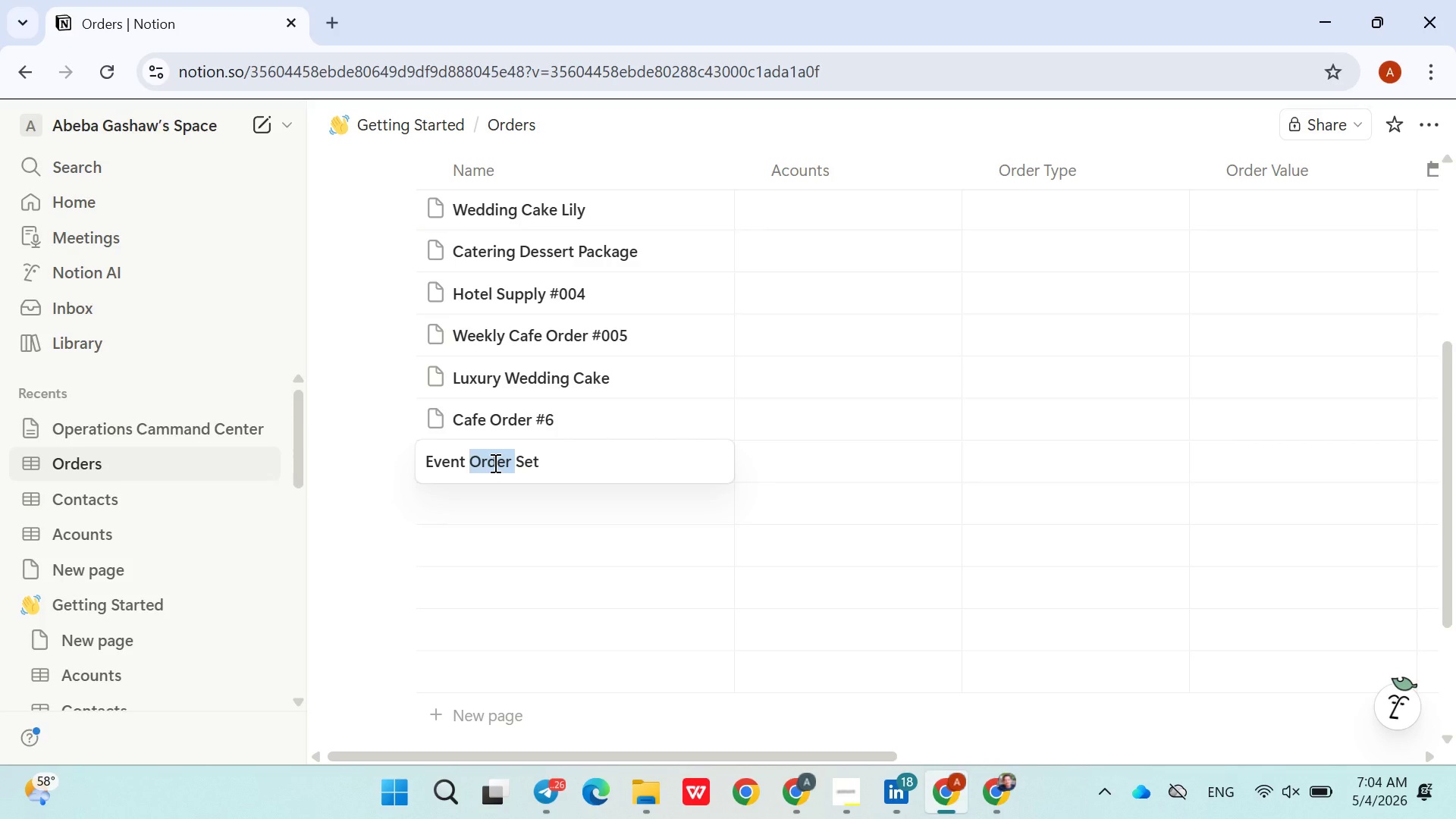 
type(Dessert )
 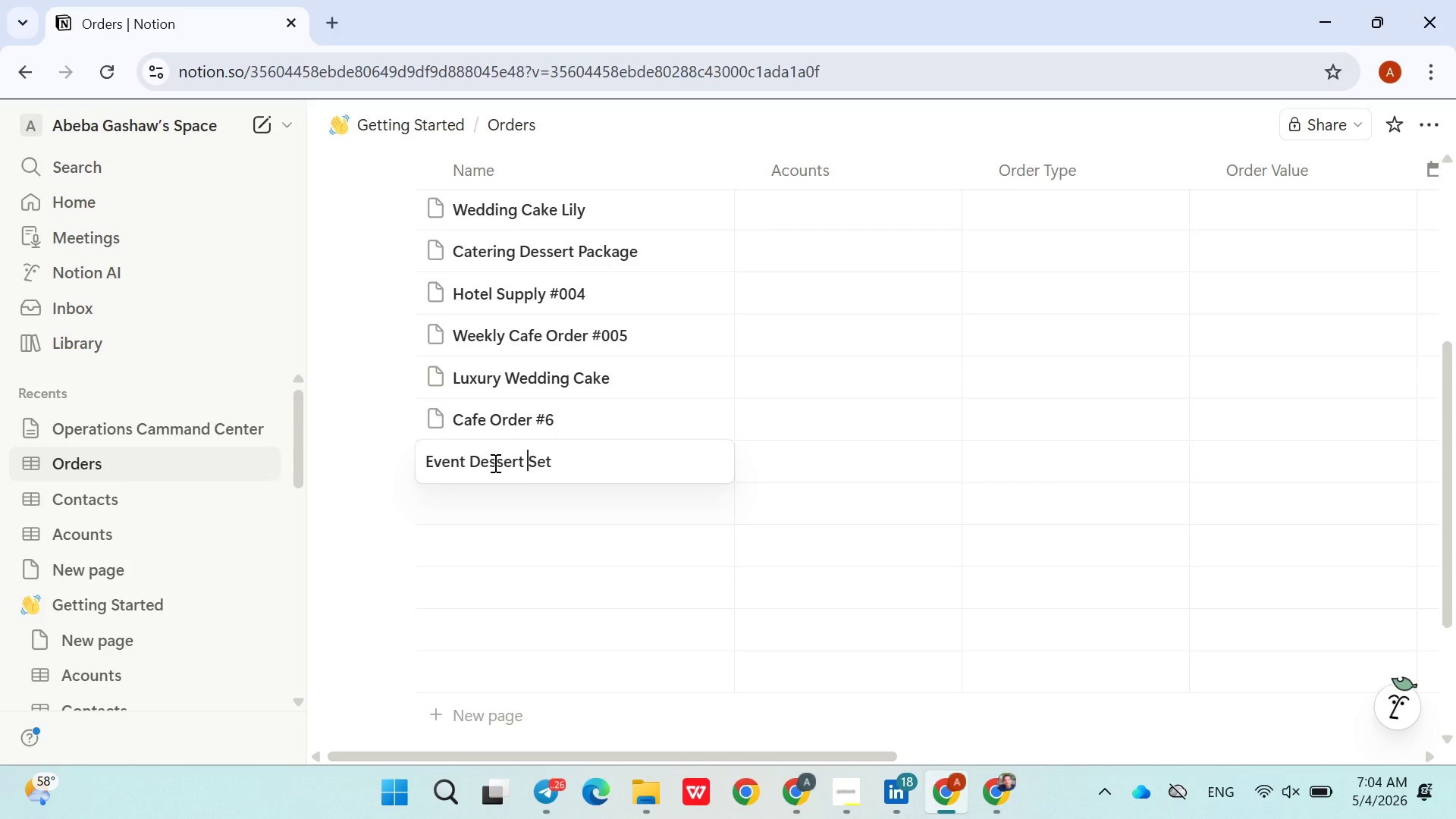 
key(Enter)
 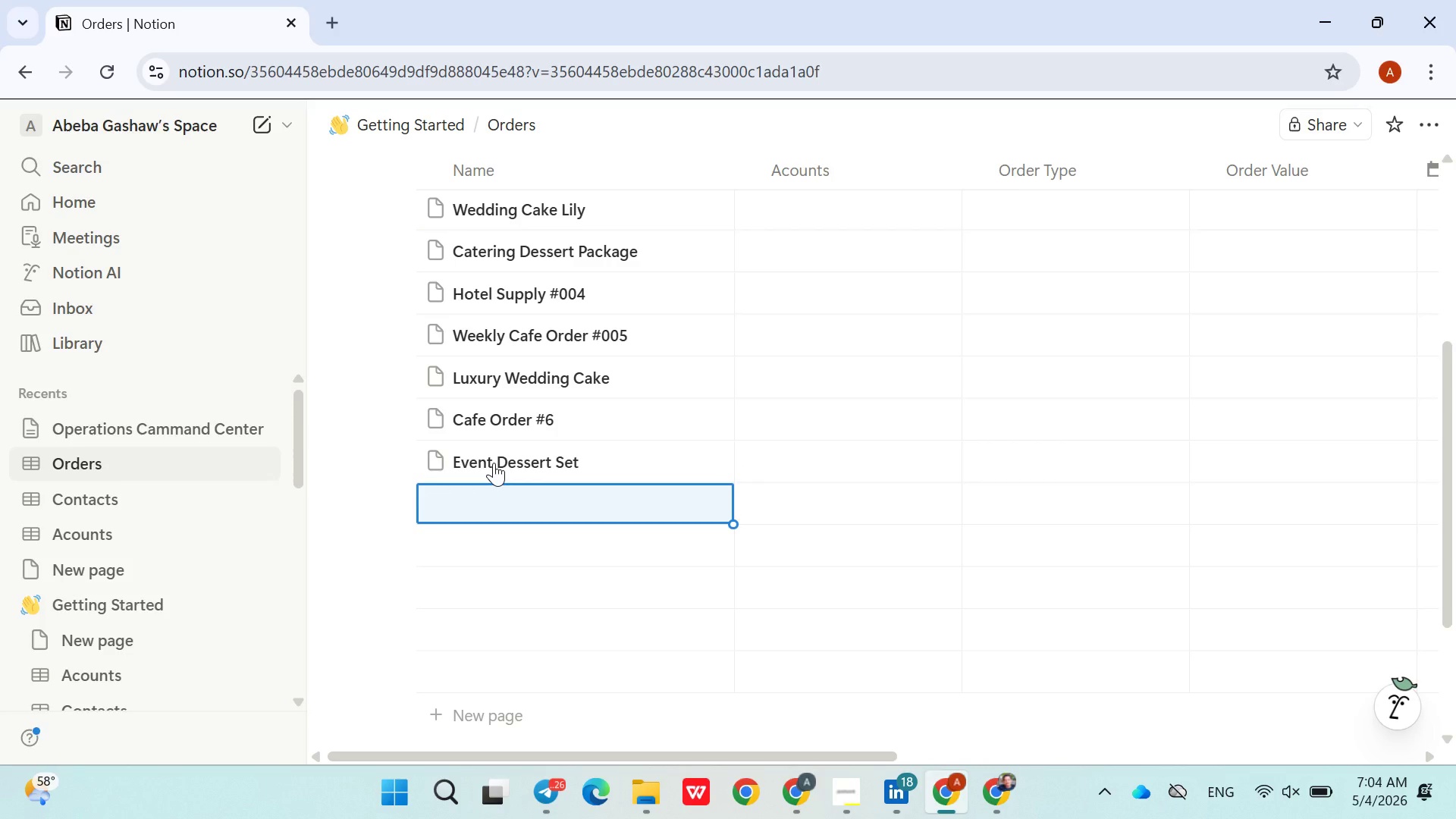 
wait(7.38)
 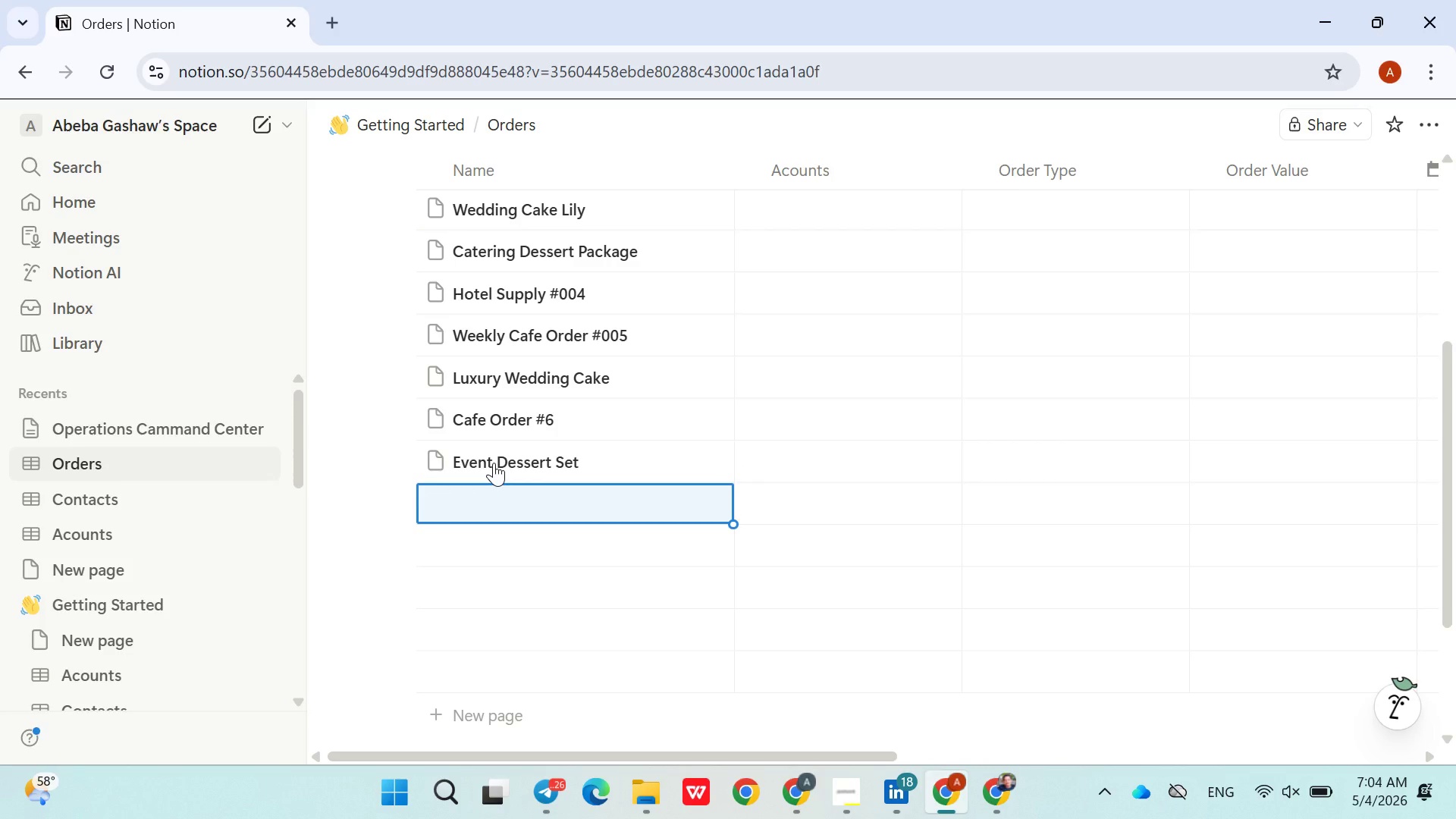 
type(Bakery )
 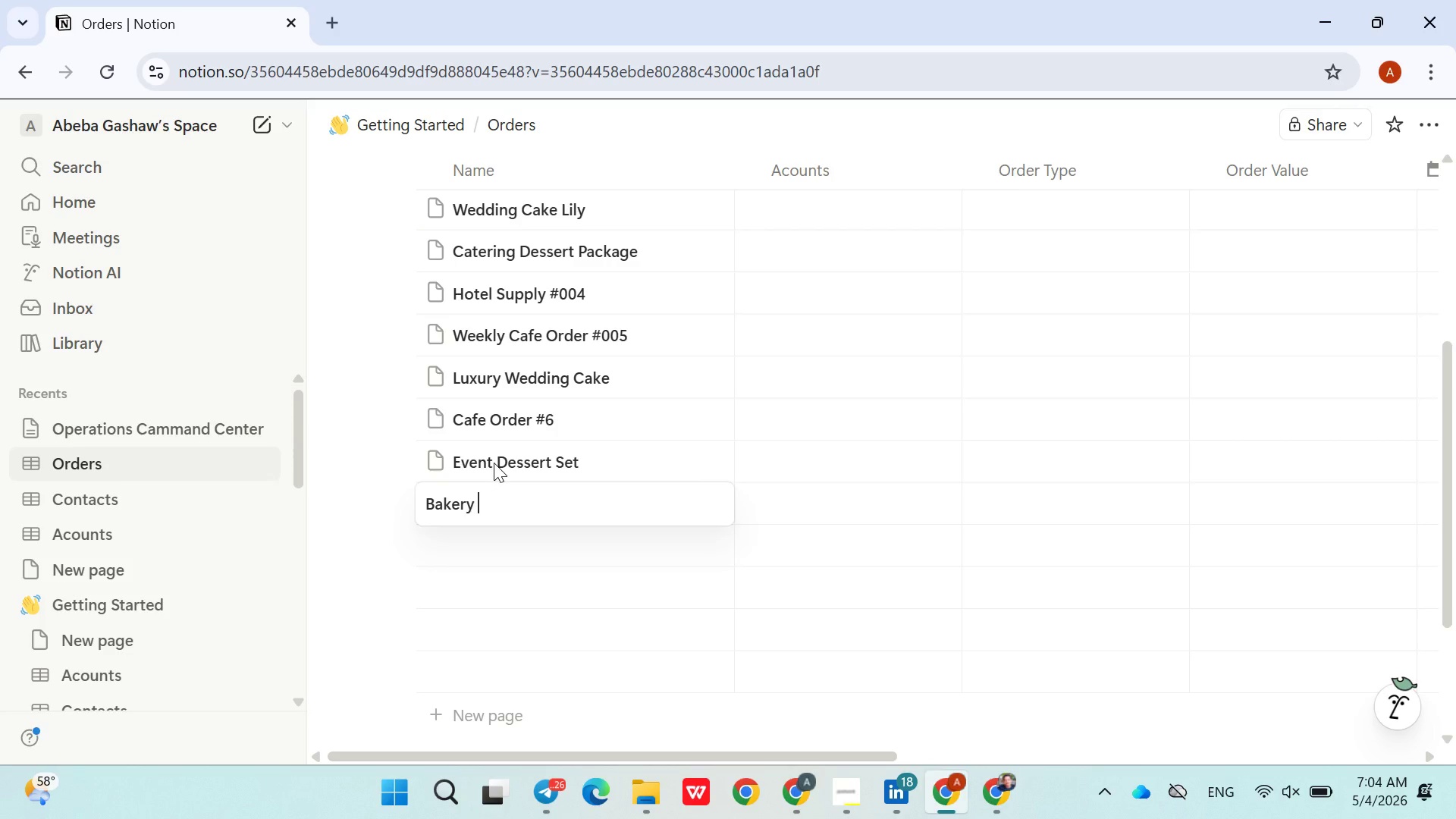 
type(Supply)
 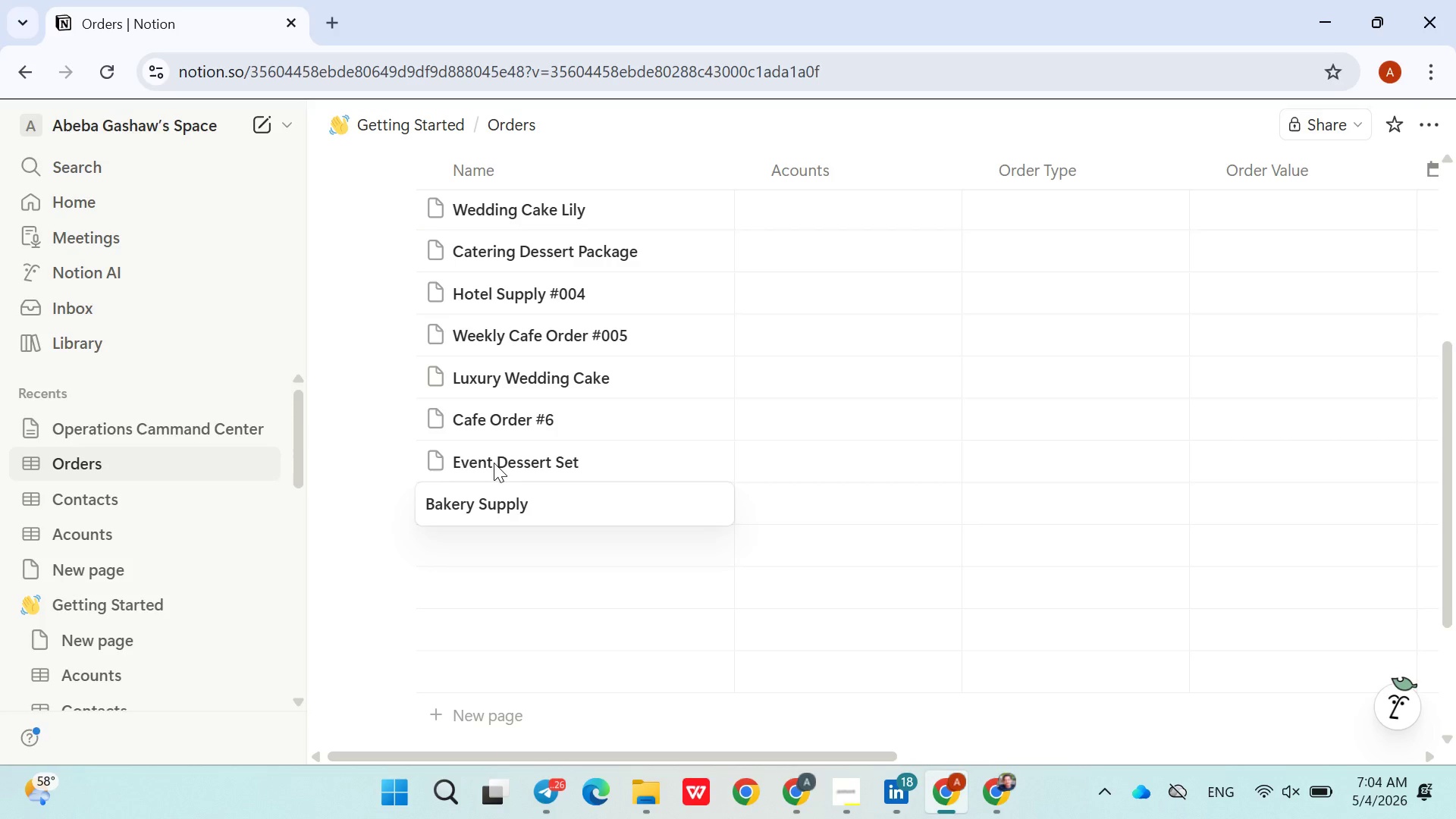 
type( #007)
 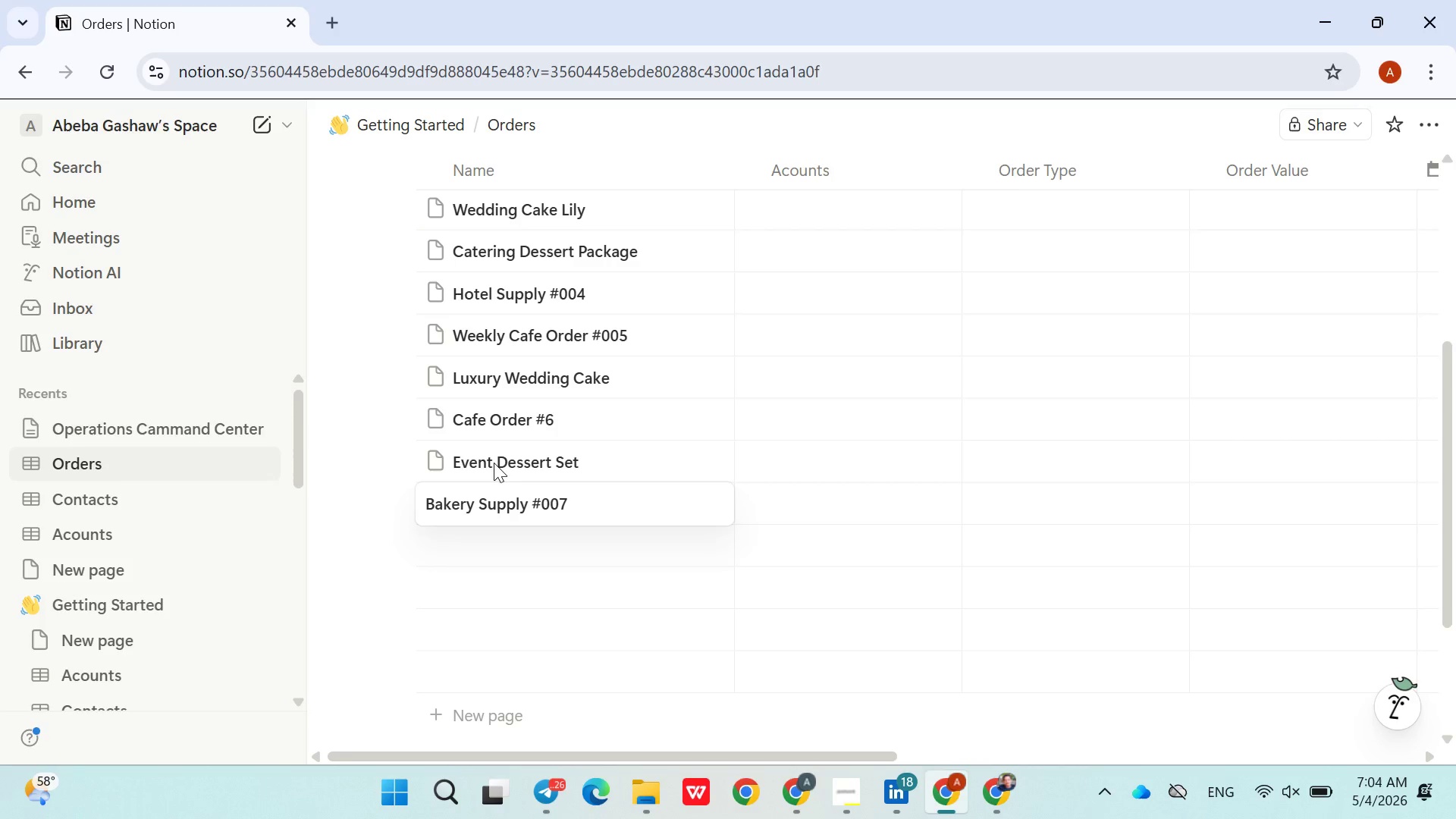 
key(Enter)
 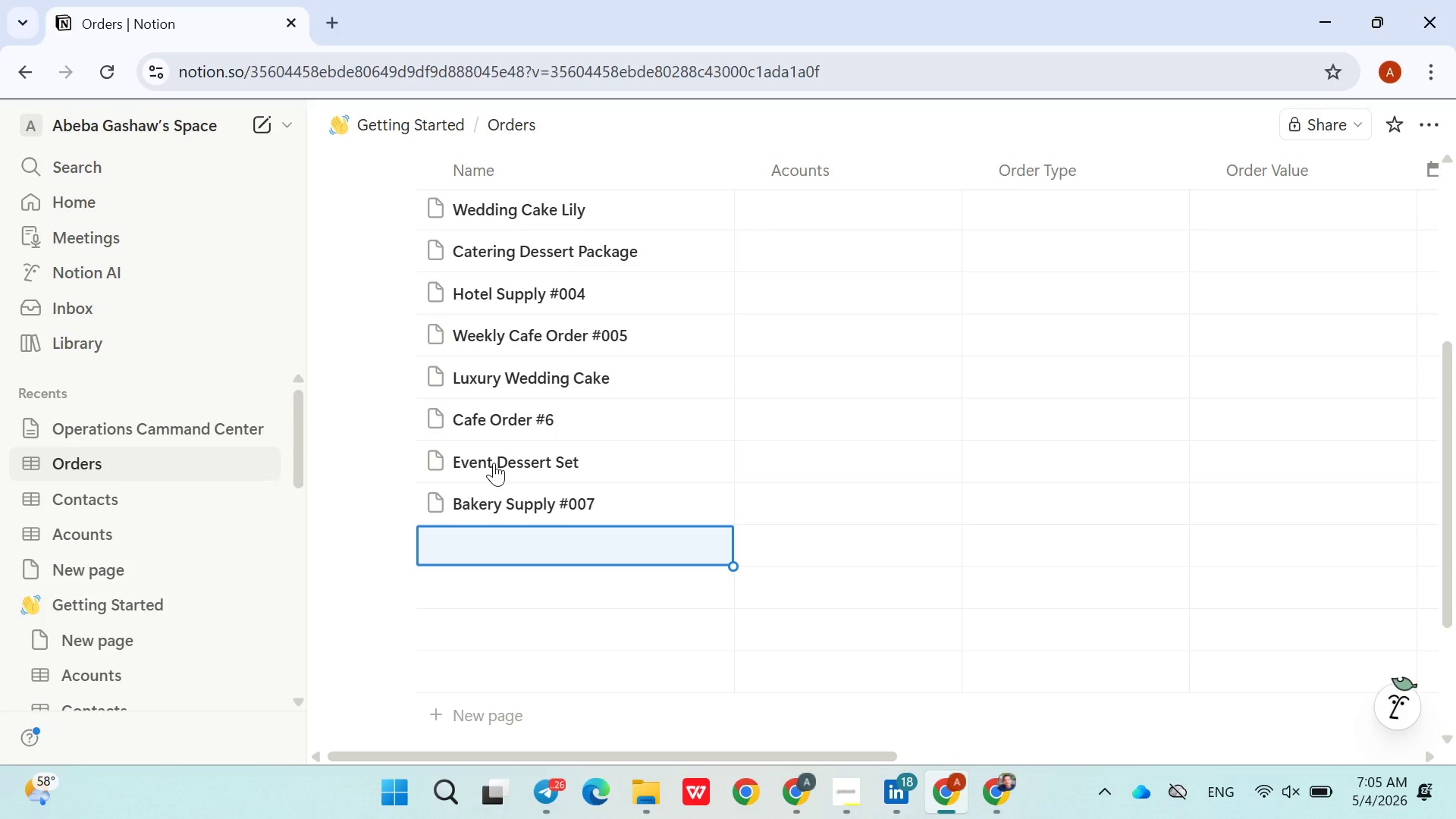 
type(Hotel Order #8)
 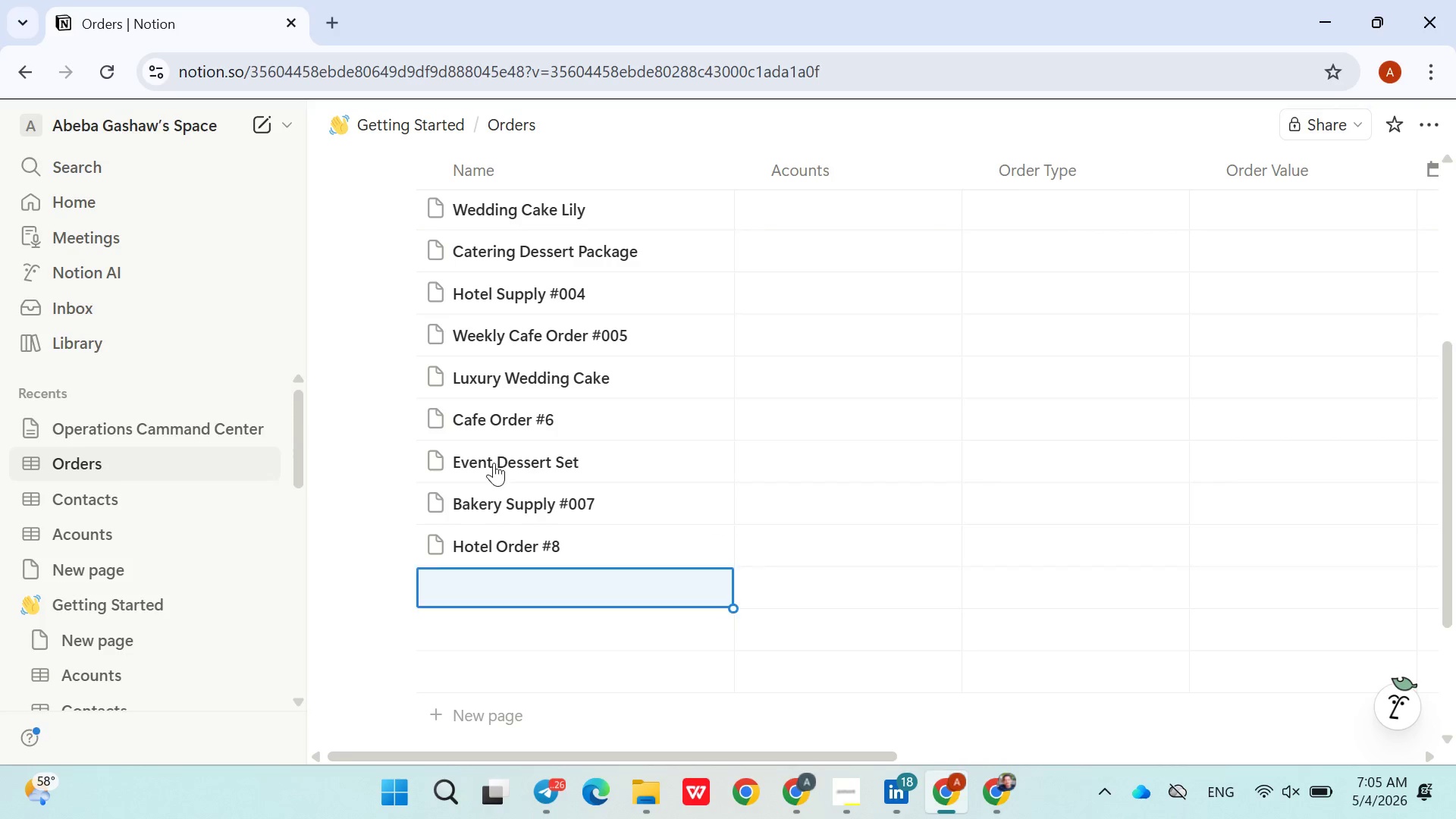 
 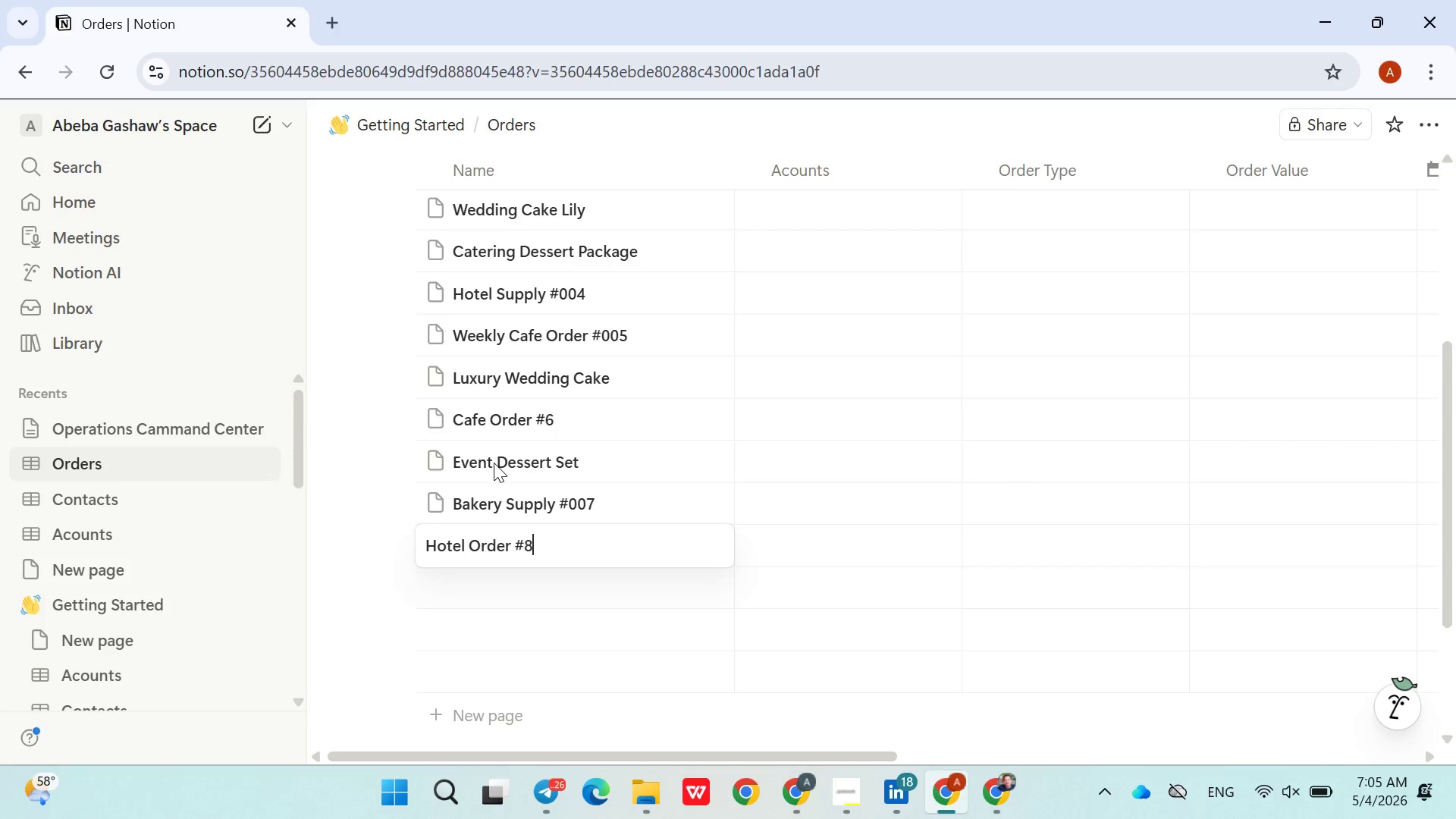 
key(Enter)
 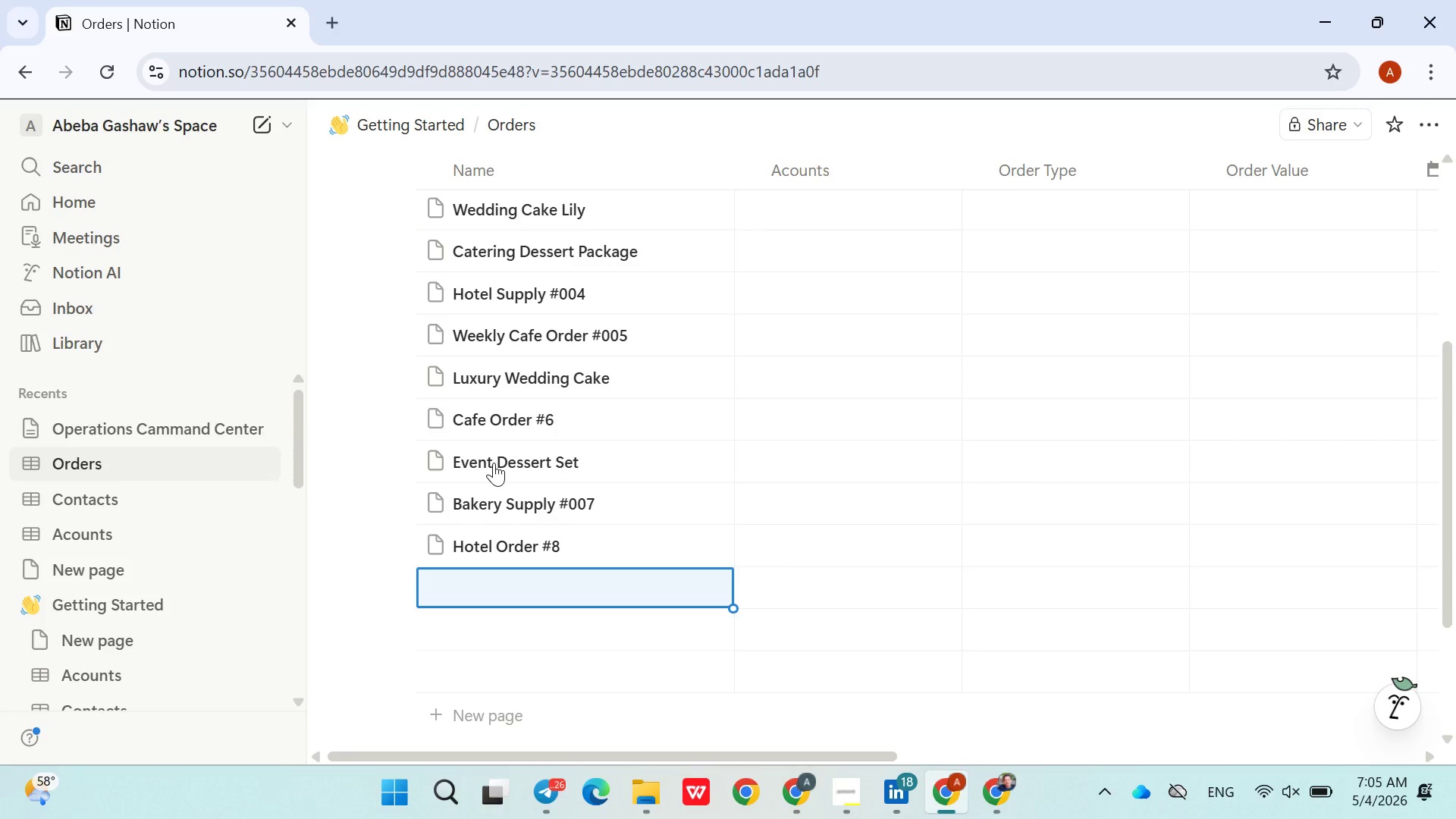 
type(Wedding Dessert Tower)
 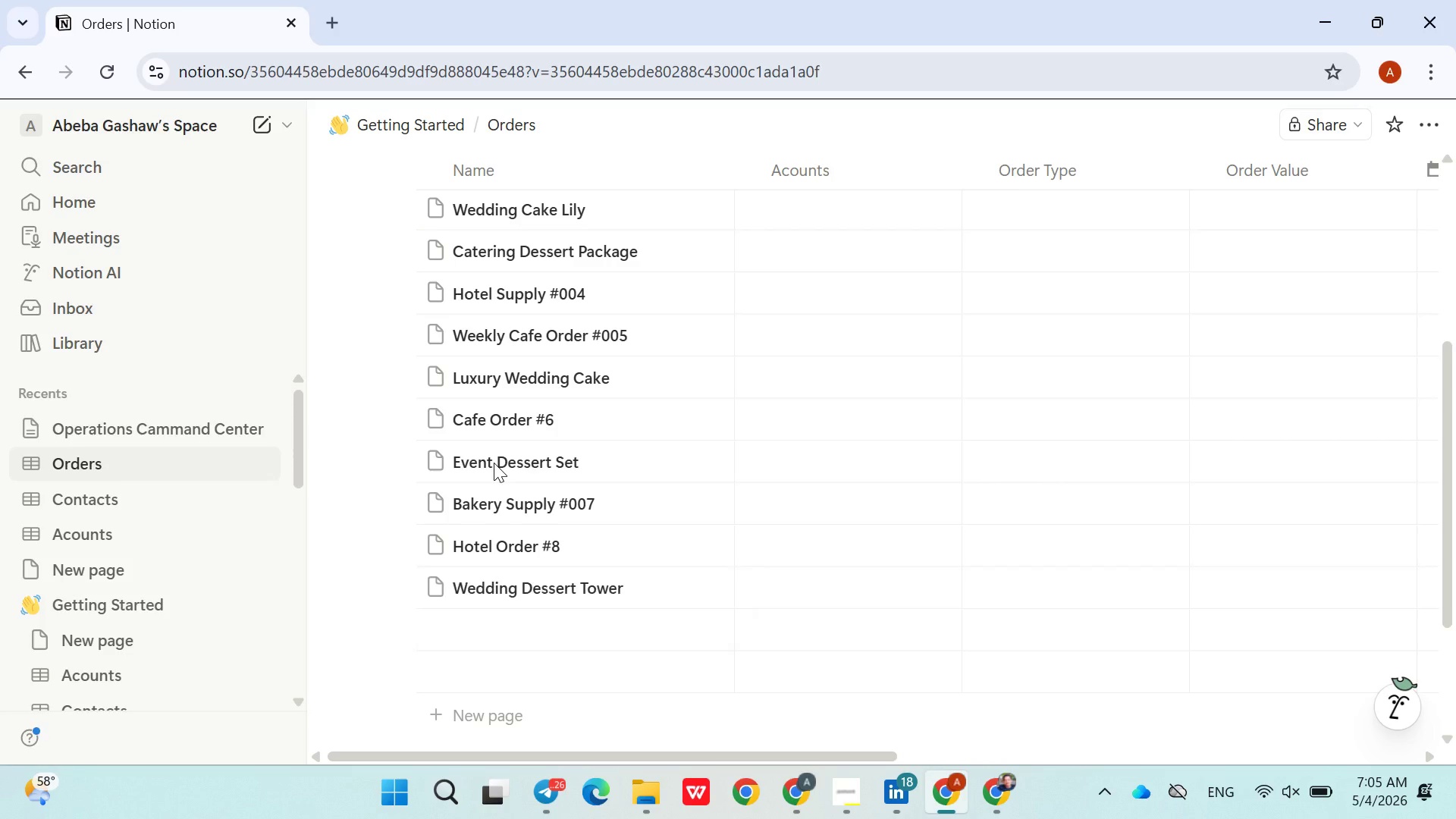 
key(Enter)
 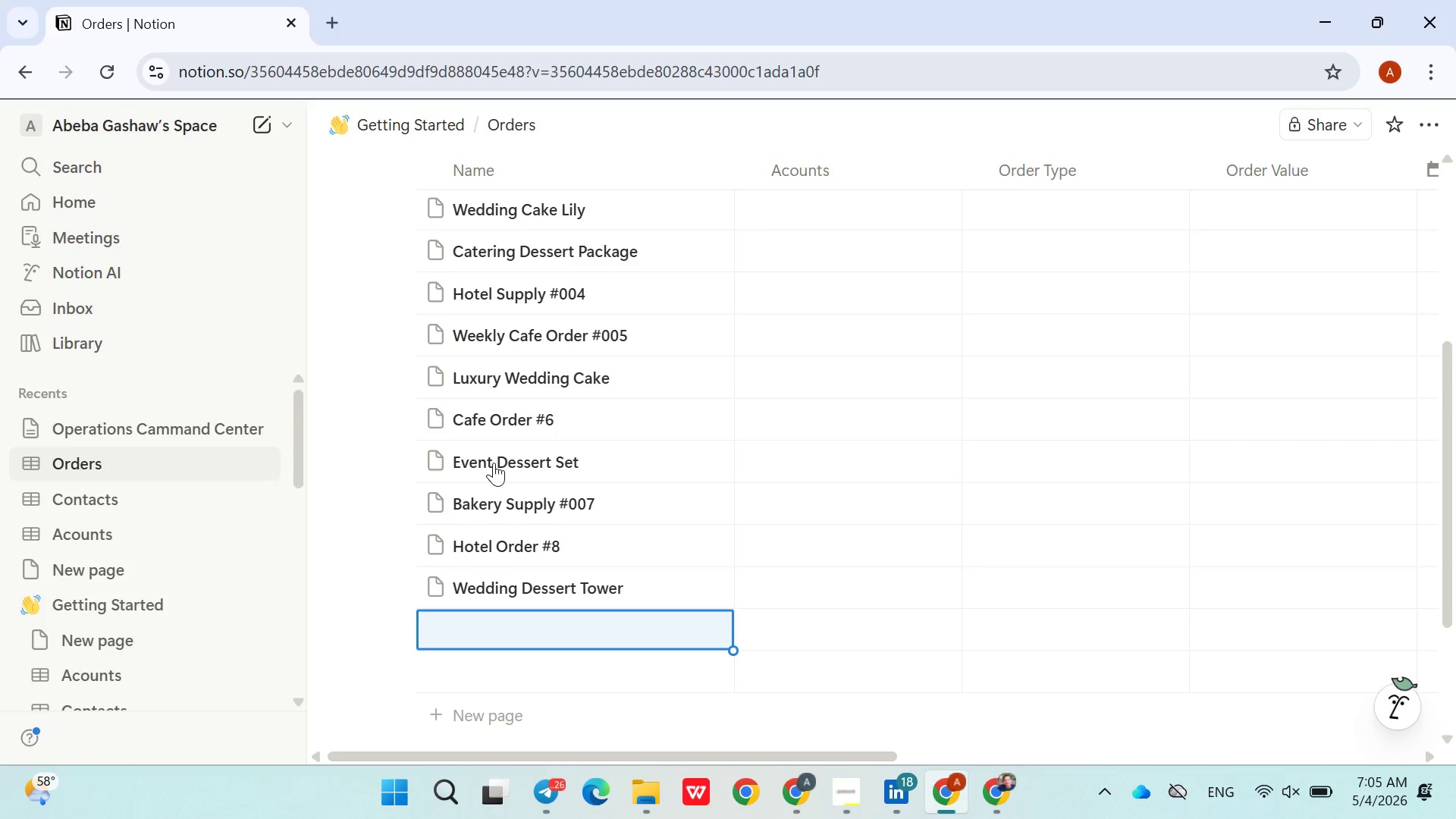 
type(Corporate Event cake)
 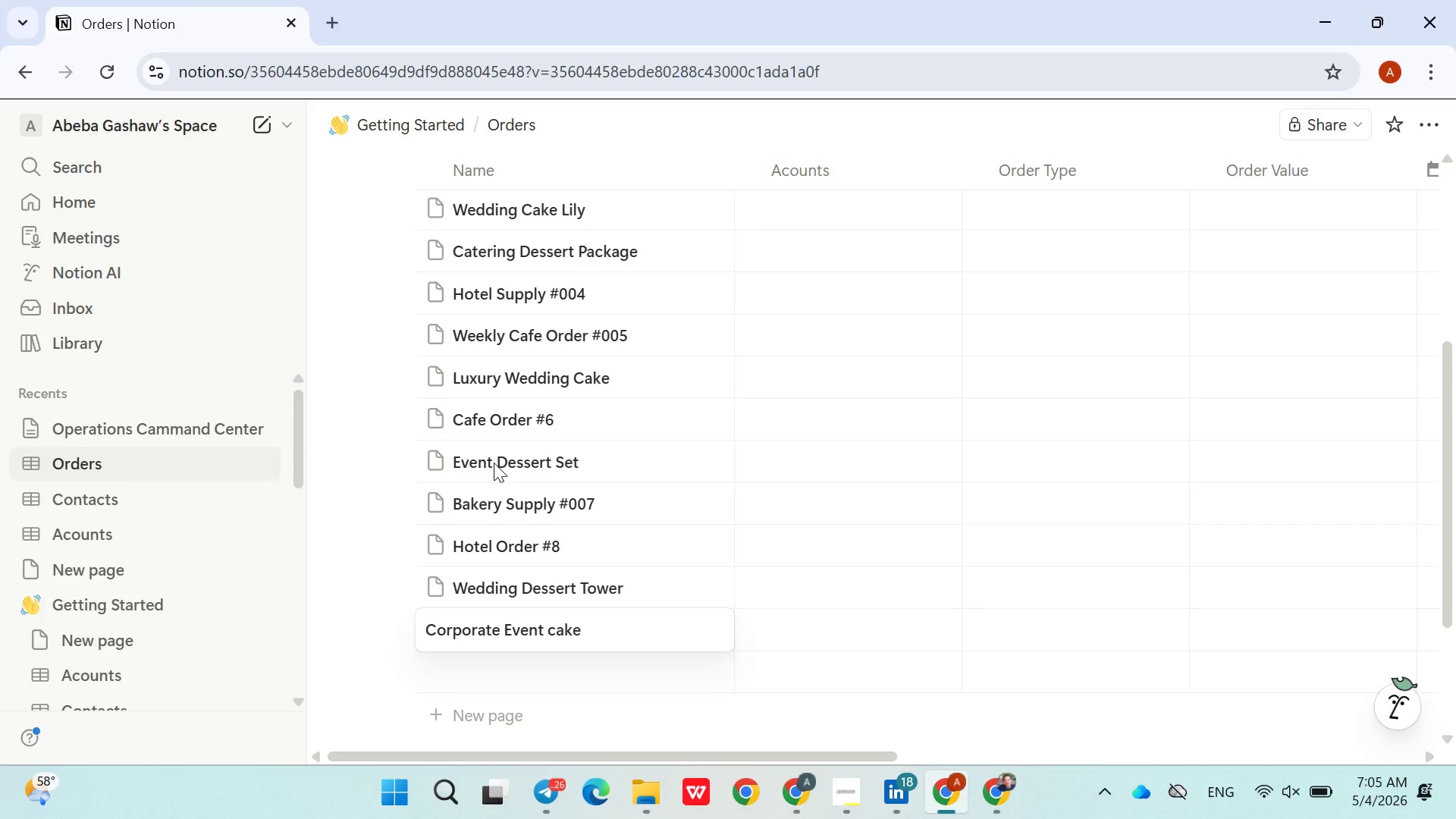 
key(Enter)
 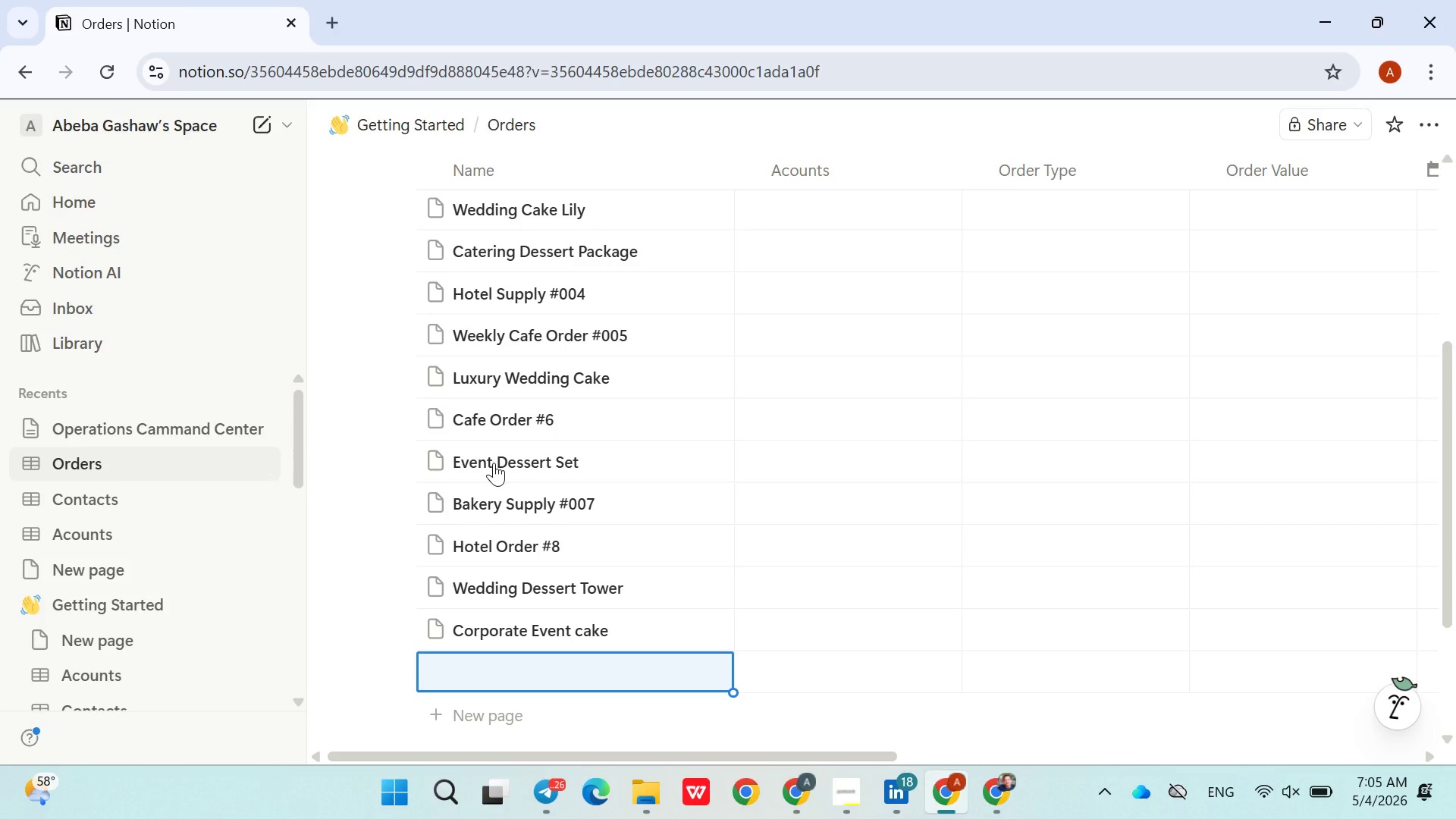 
type(Cafe Order #9)
 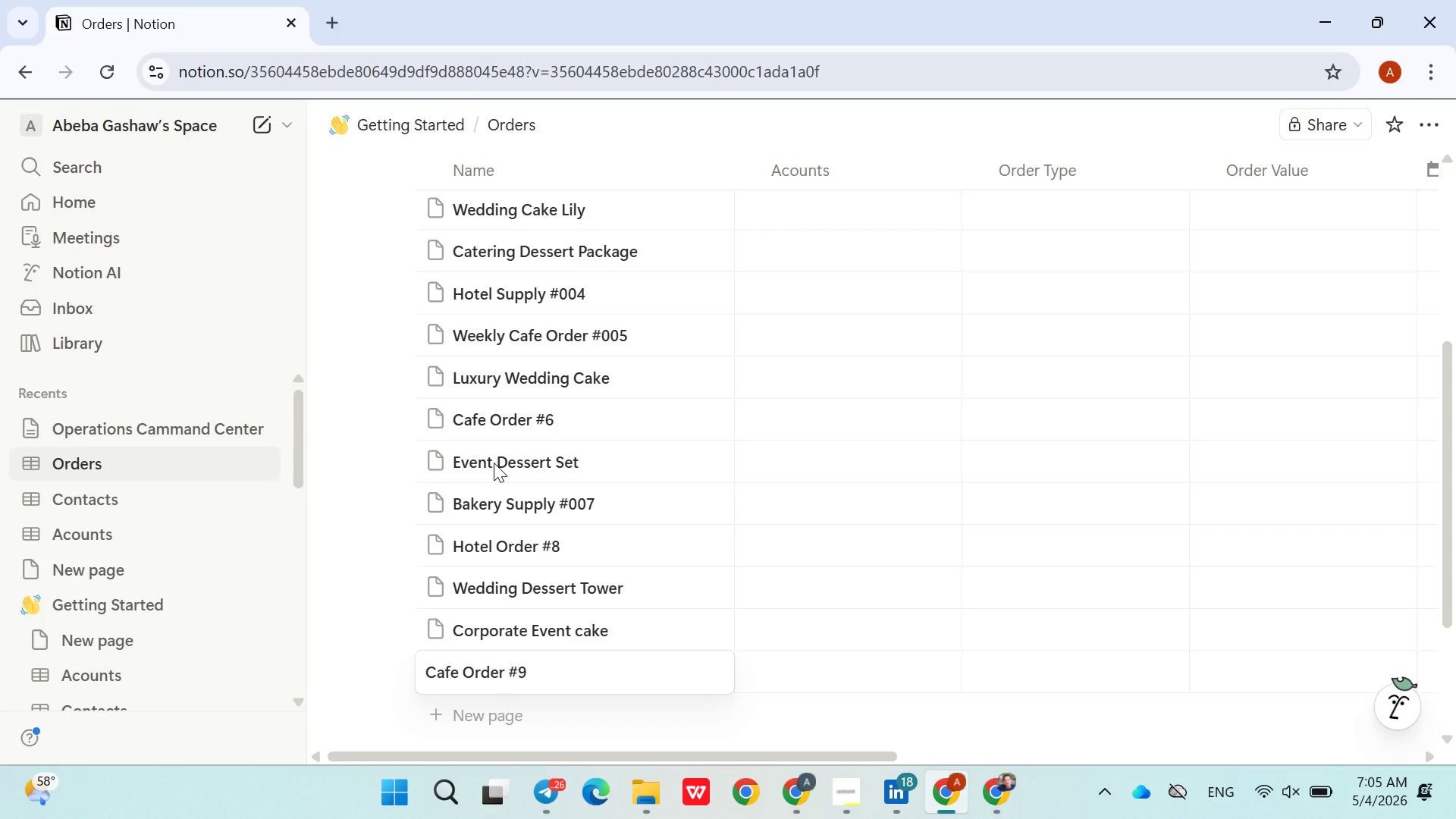 
wait(8.56)
 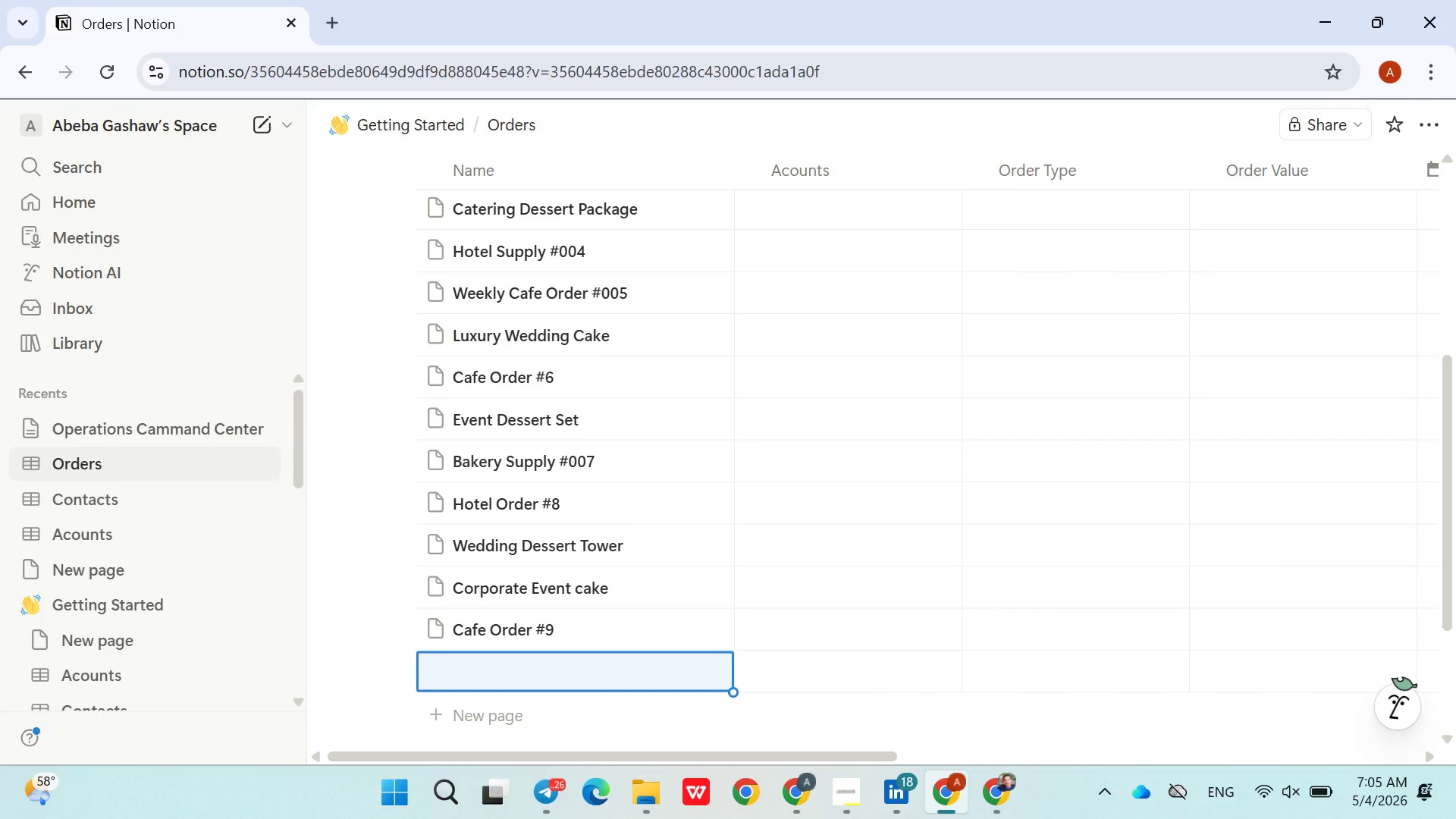 
left_click([532, 572])
 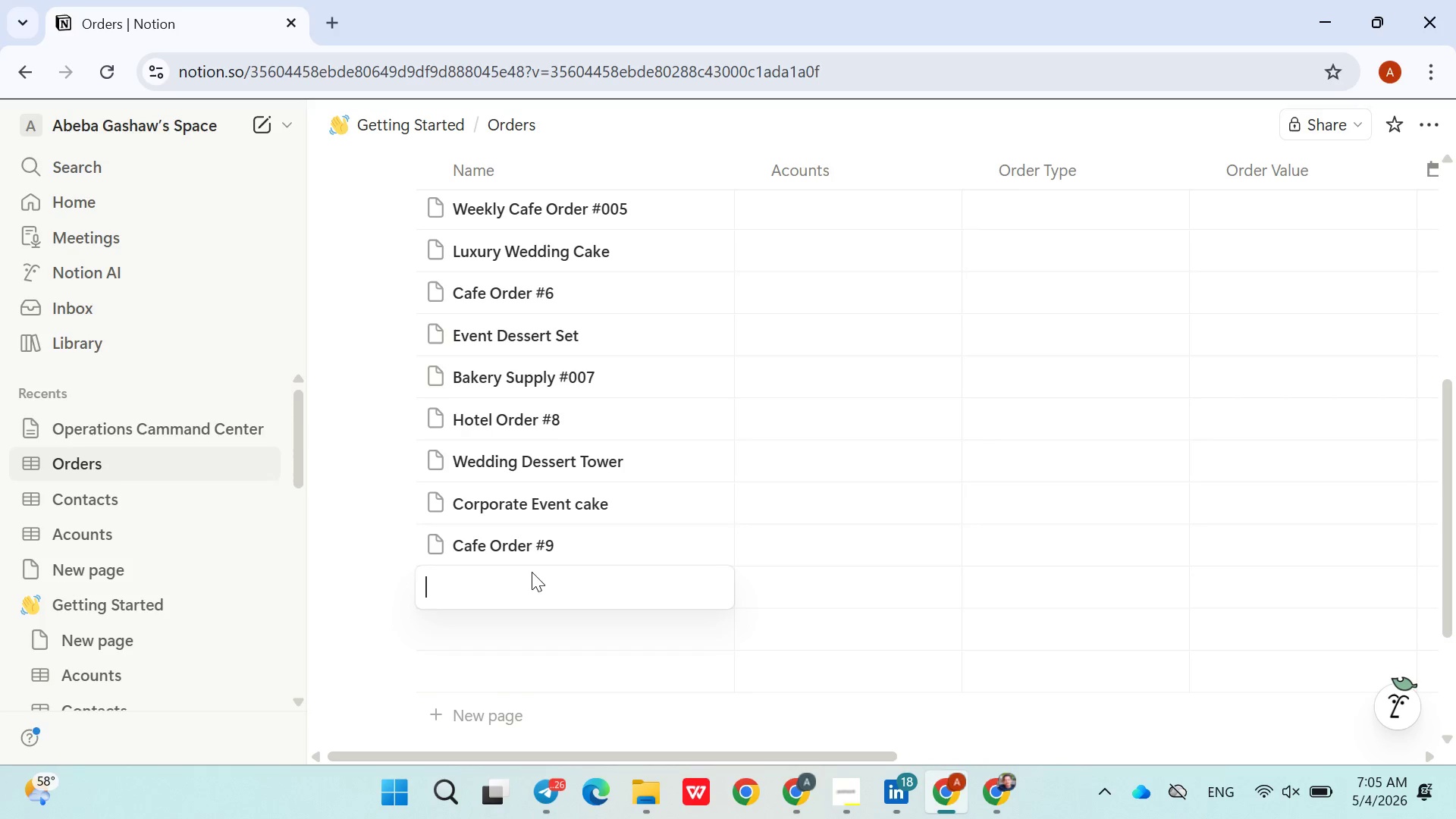 
wait(5.97)
 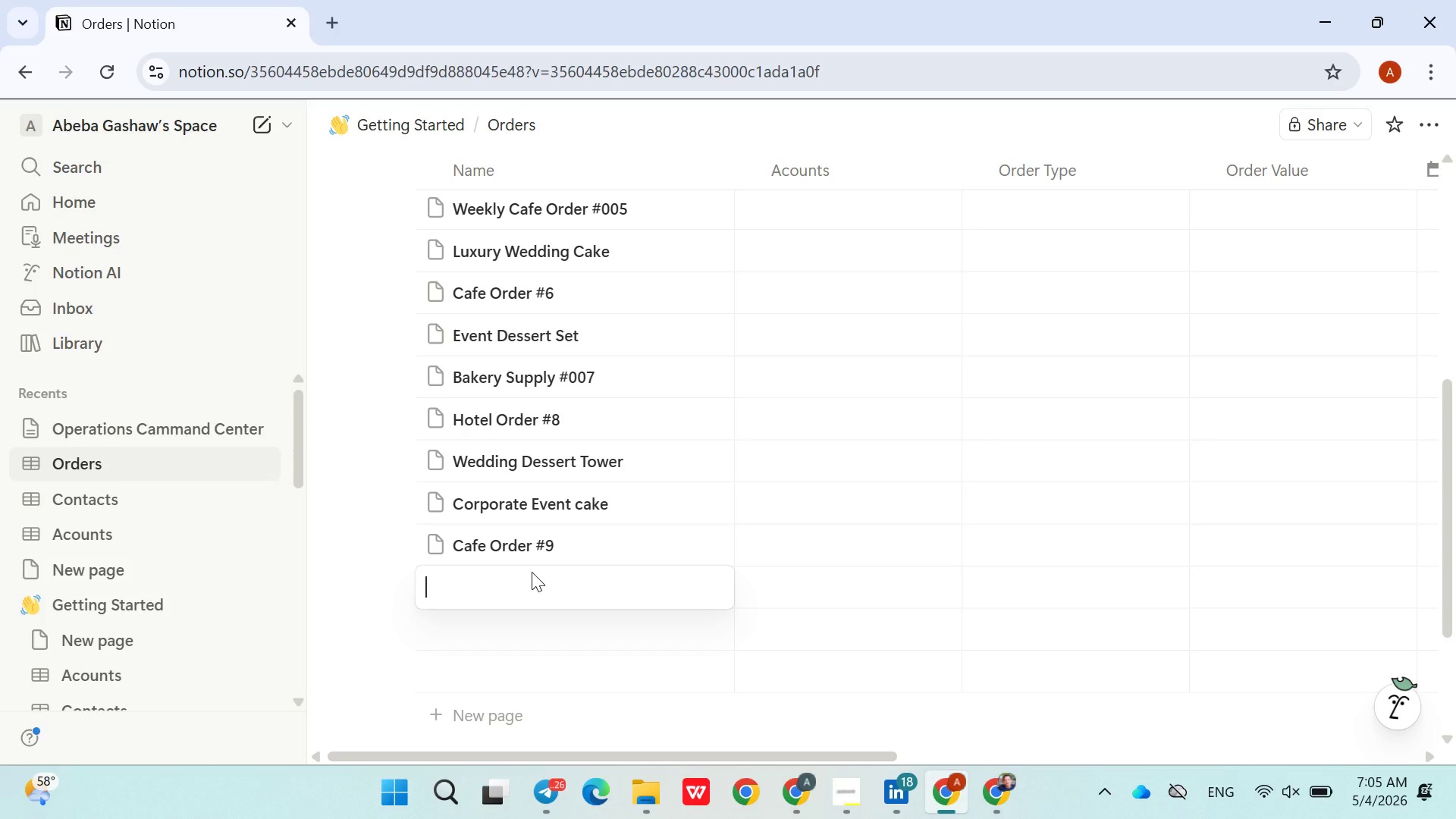 
left_click([564, 548])
 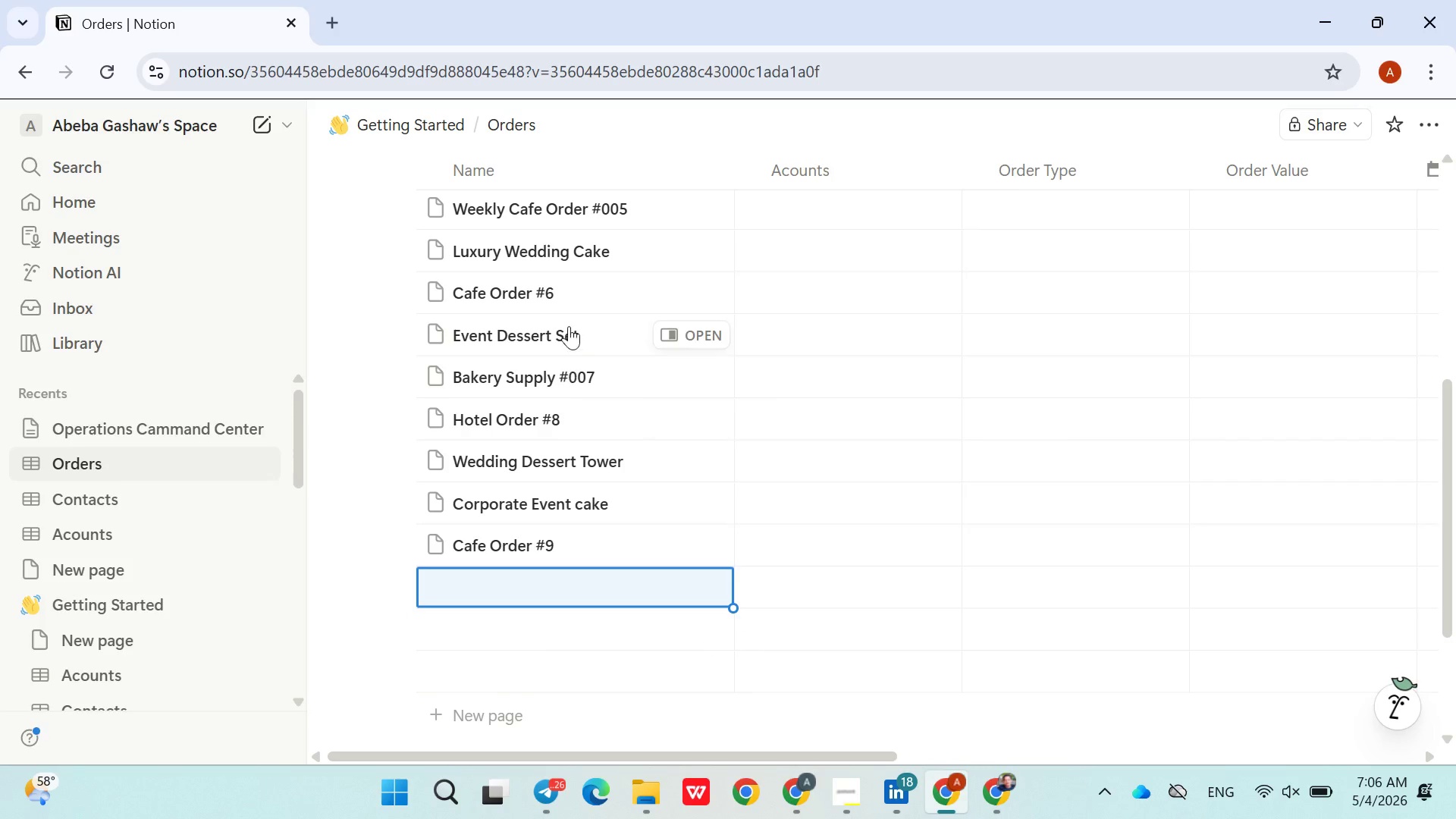 
left_click([571, 301])
 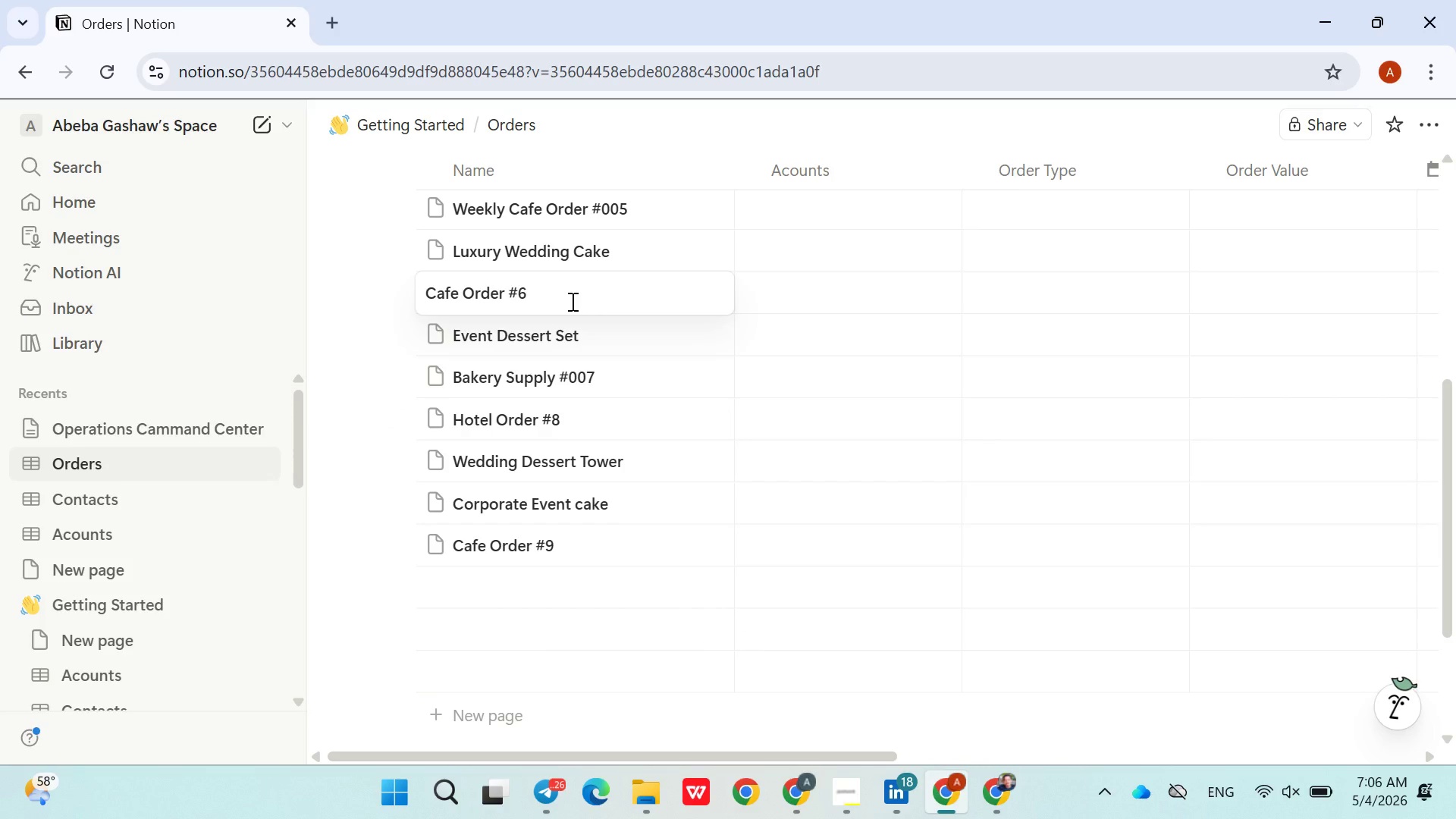 
key(ArrowLeft)
 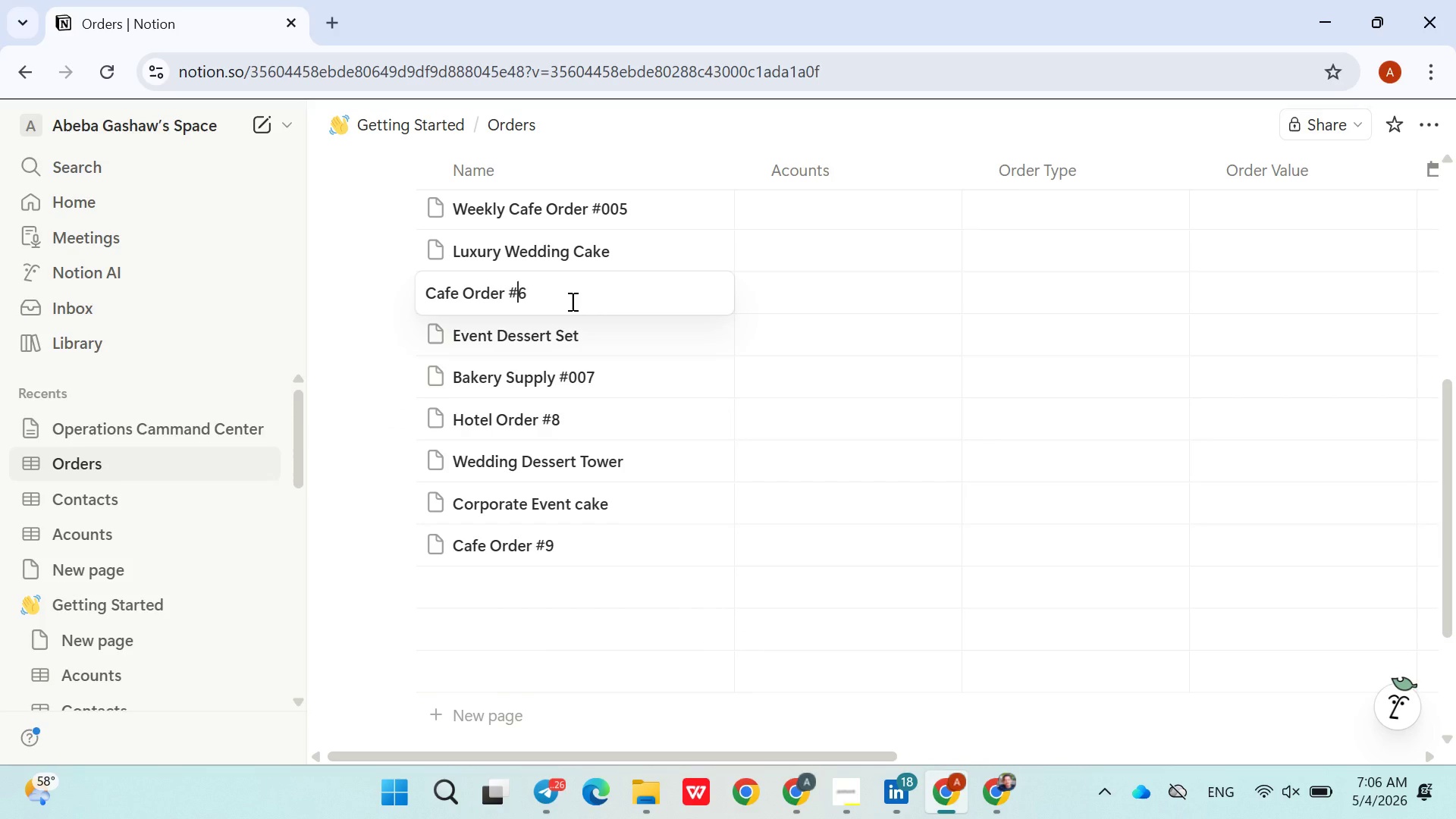 
type(00)
 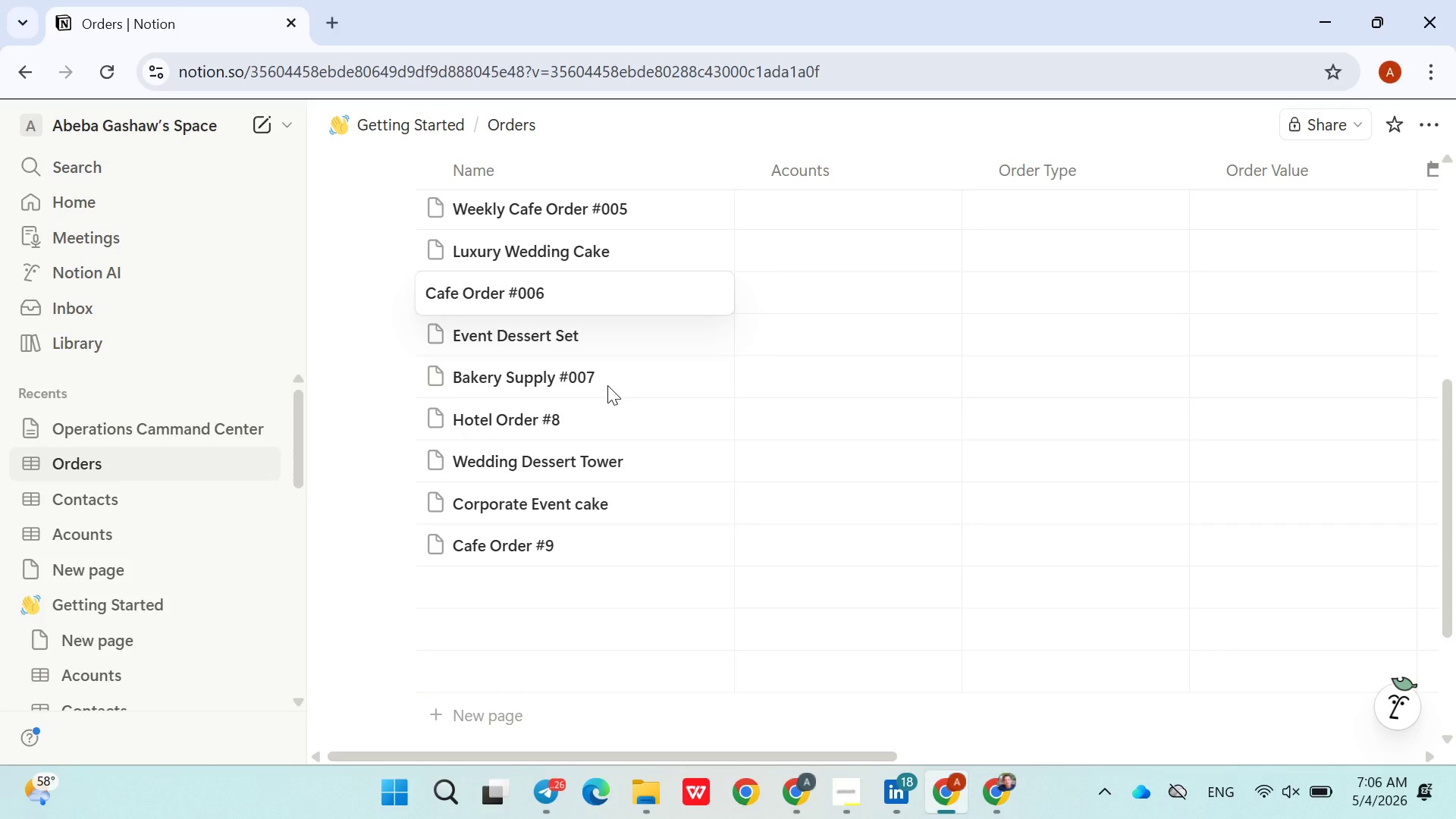 
left_click([596, 397])
 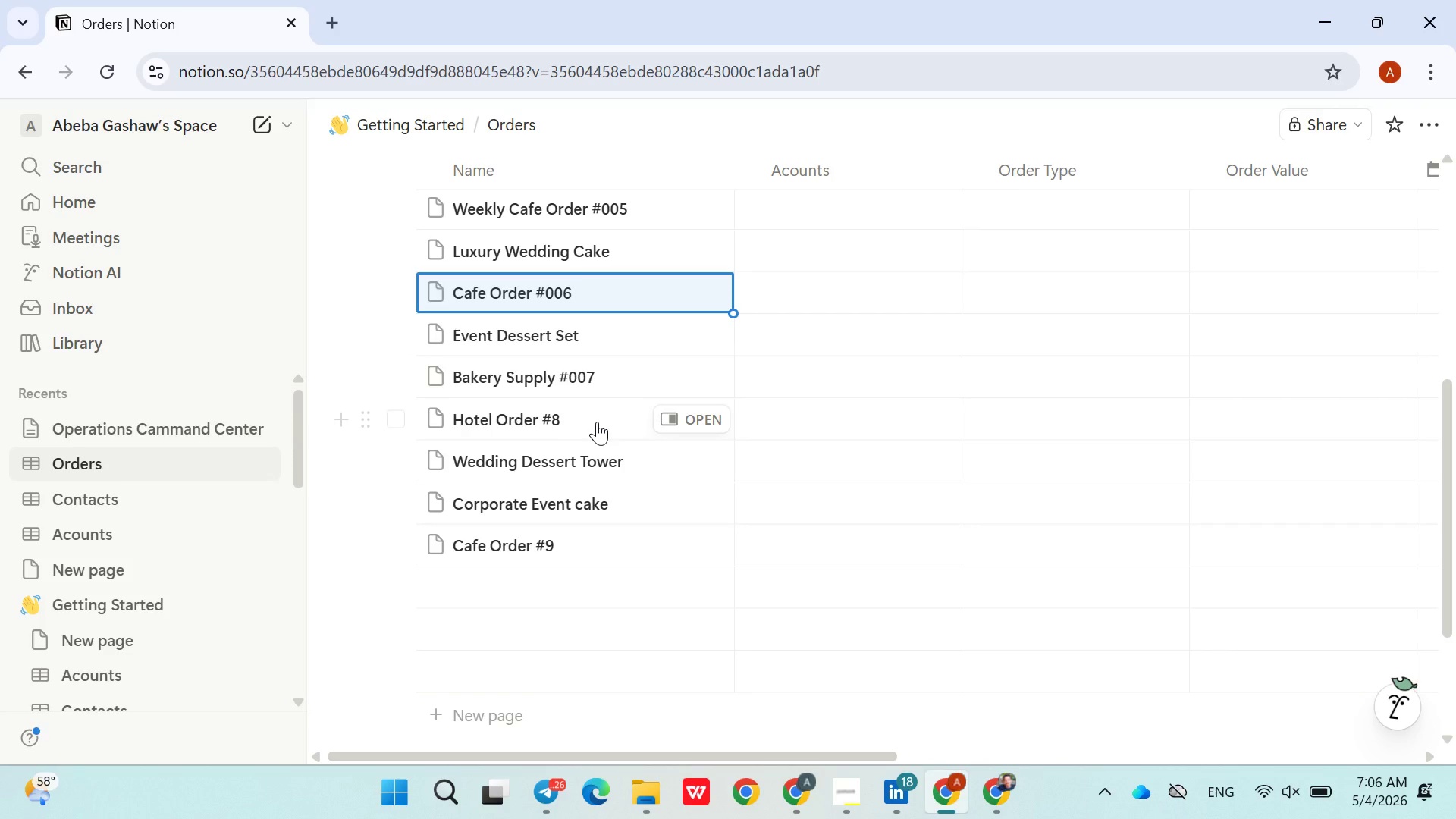 
left_click([597, 422])
 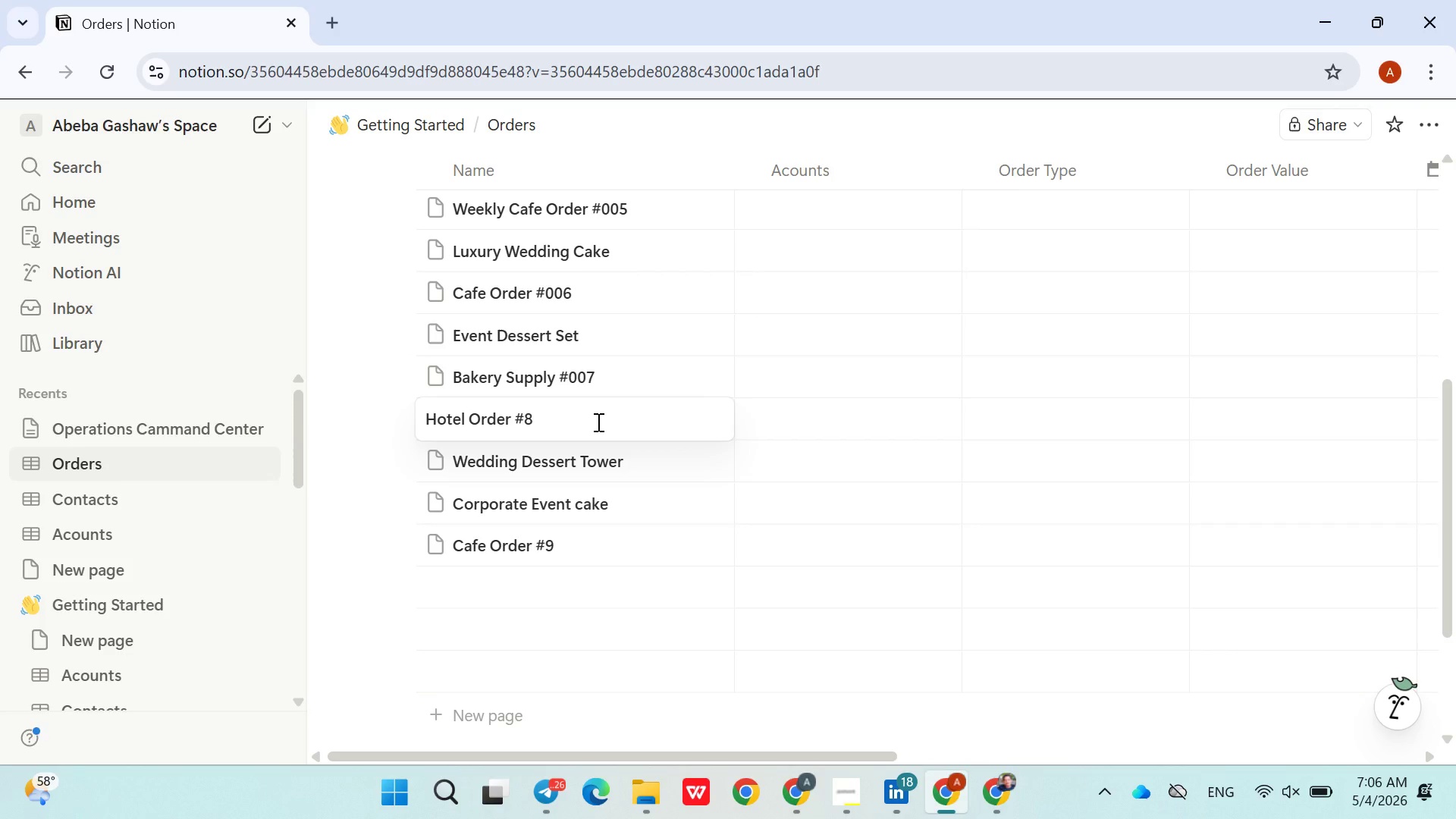 
key(ArrowLeft)
 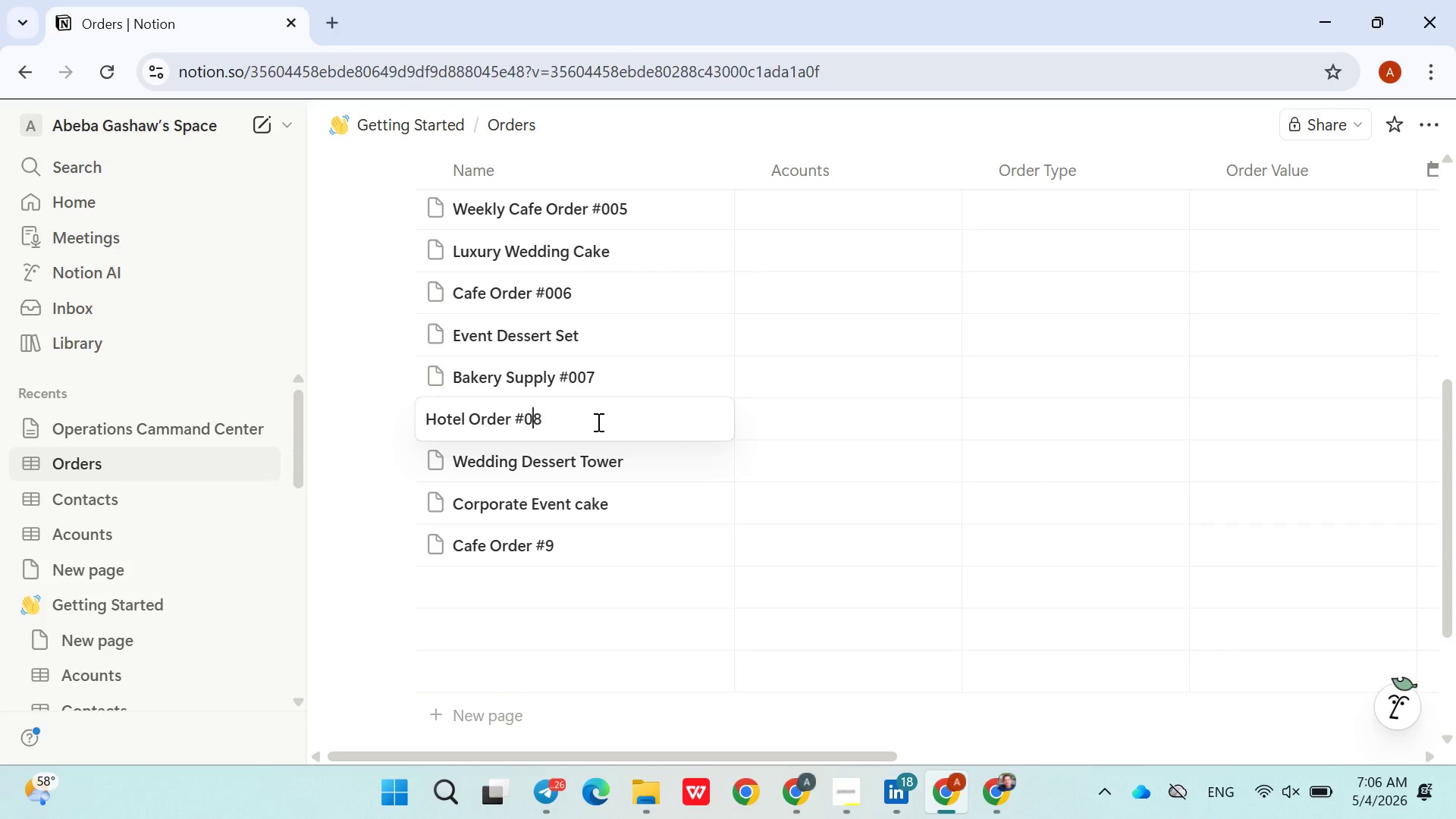 
type(00)
 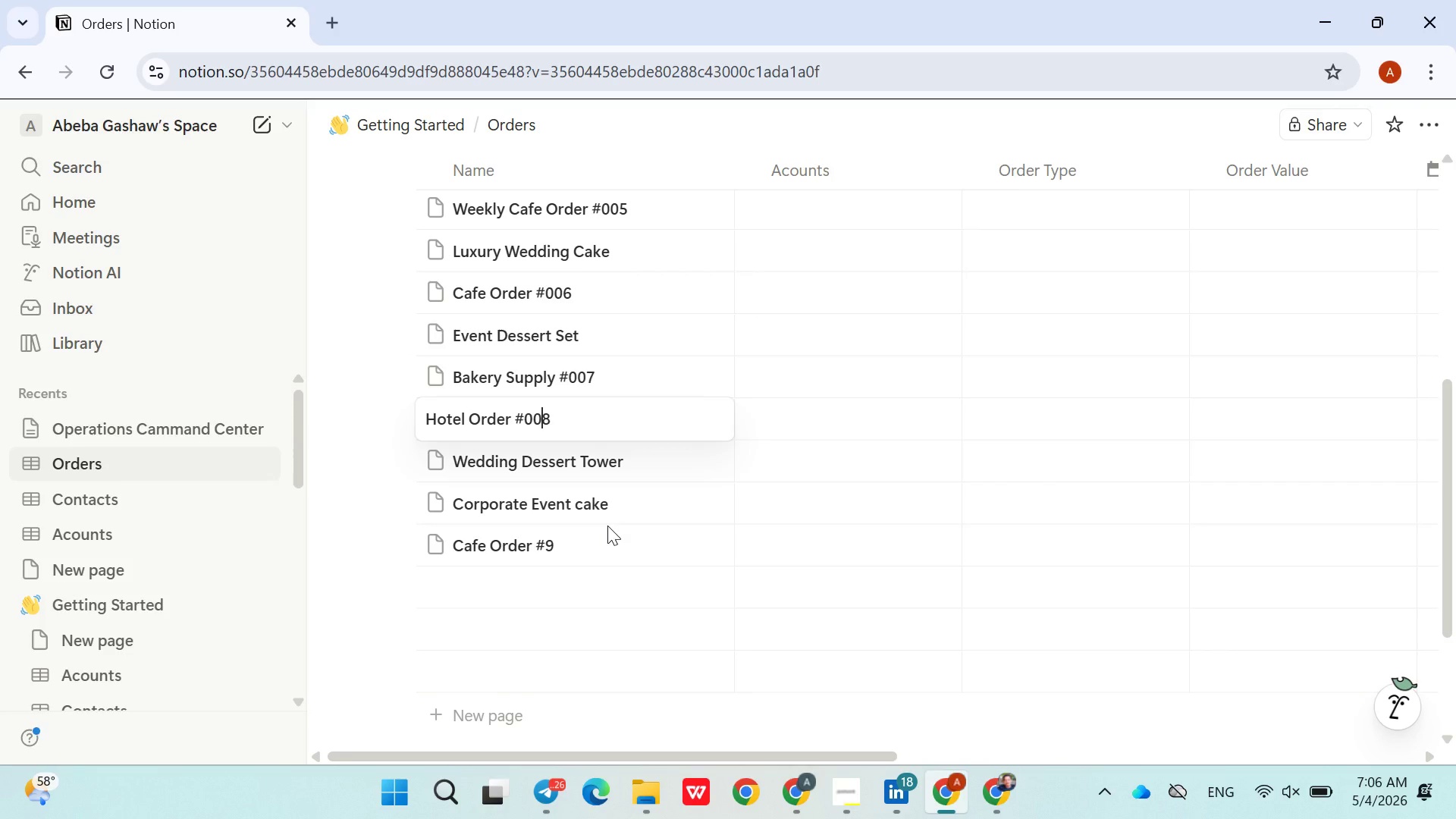 
left_click([600, 544])
 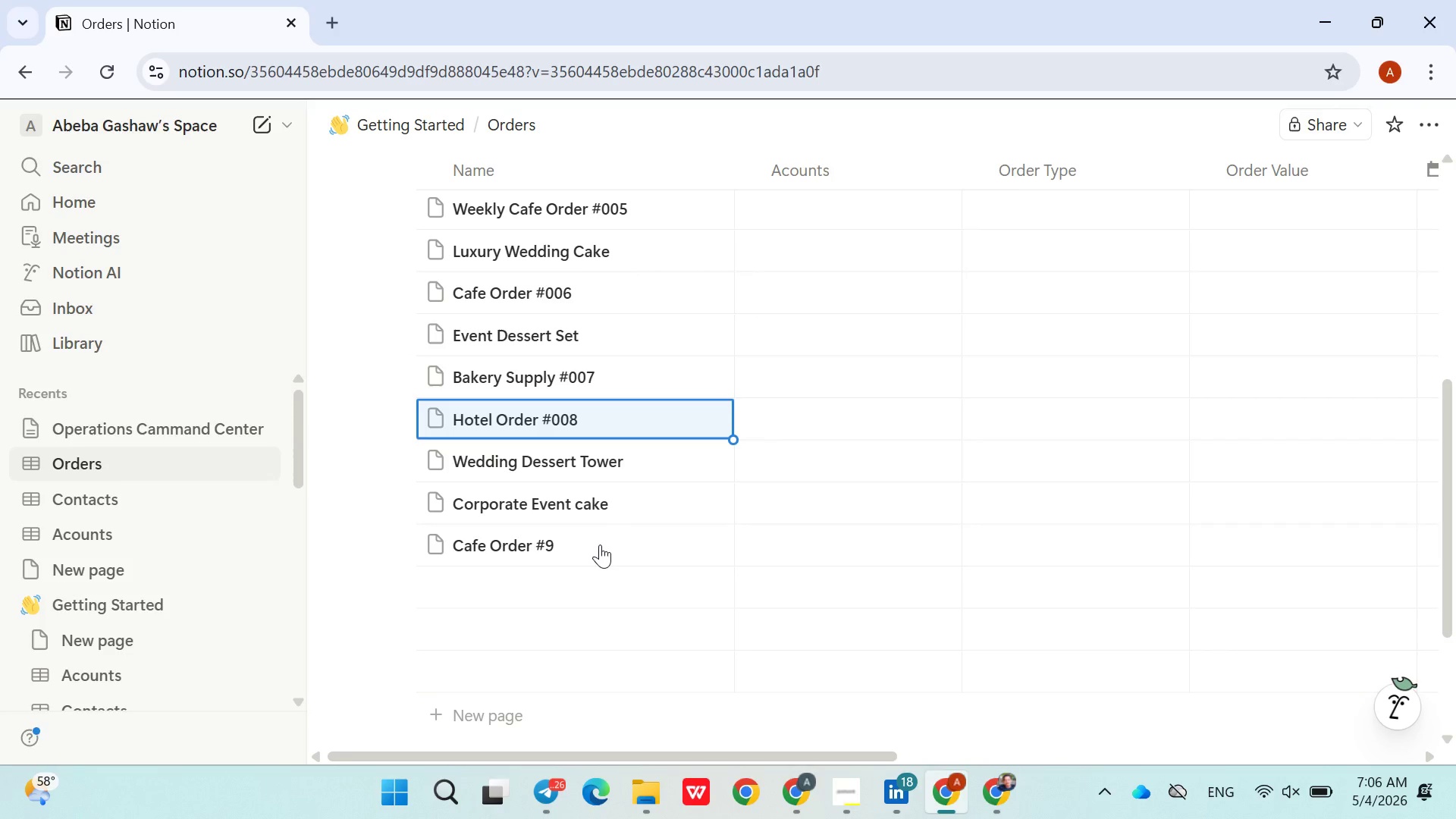 
left_click([600, 544])
 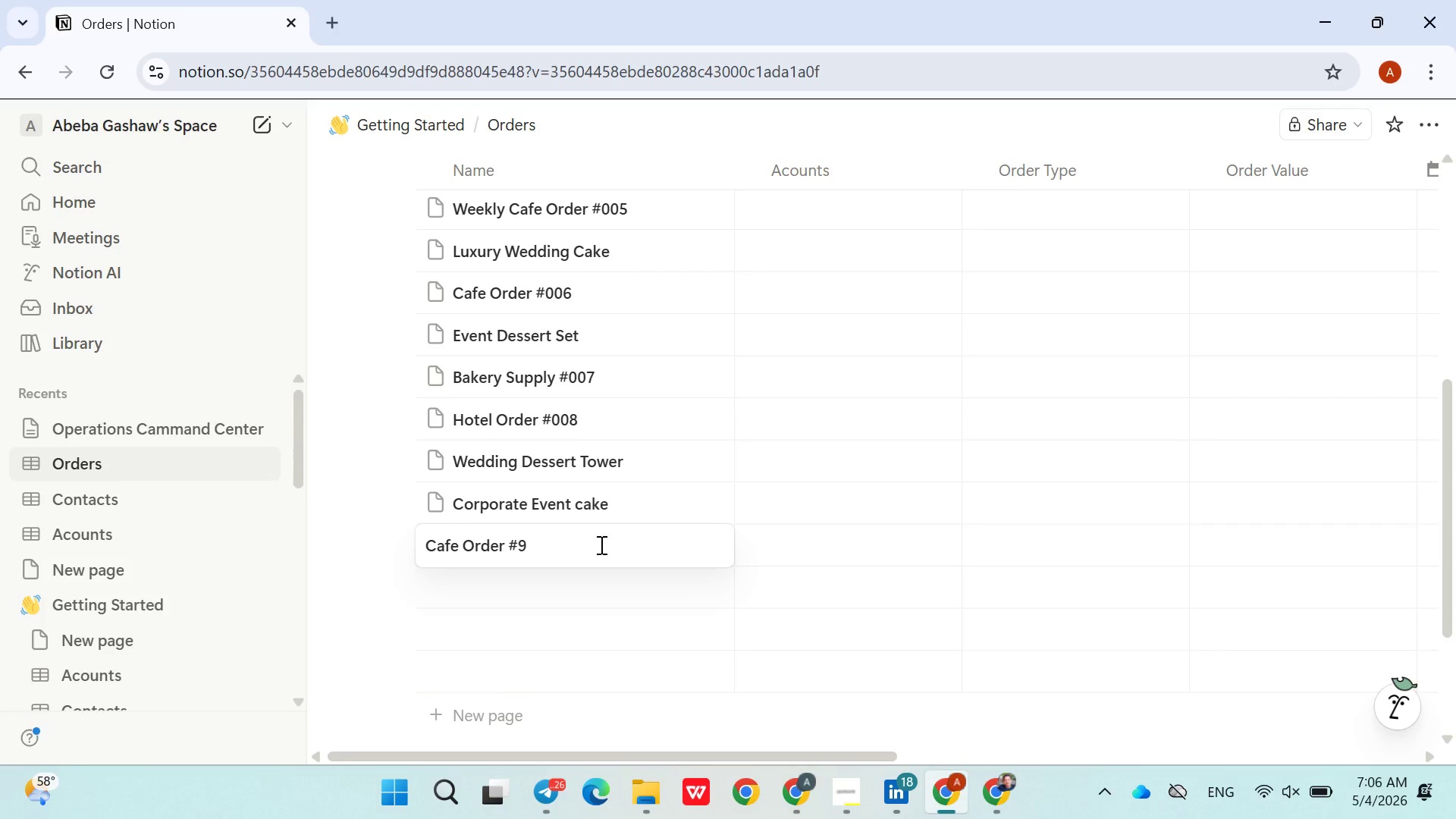 
key(ArrowLeft)
 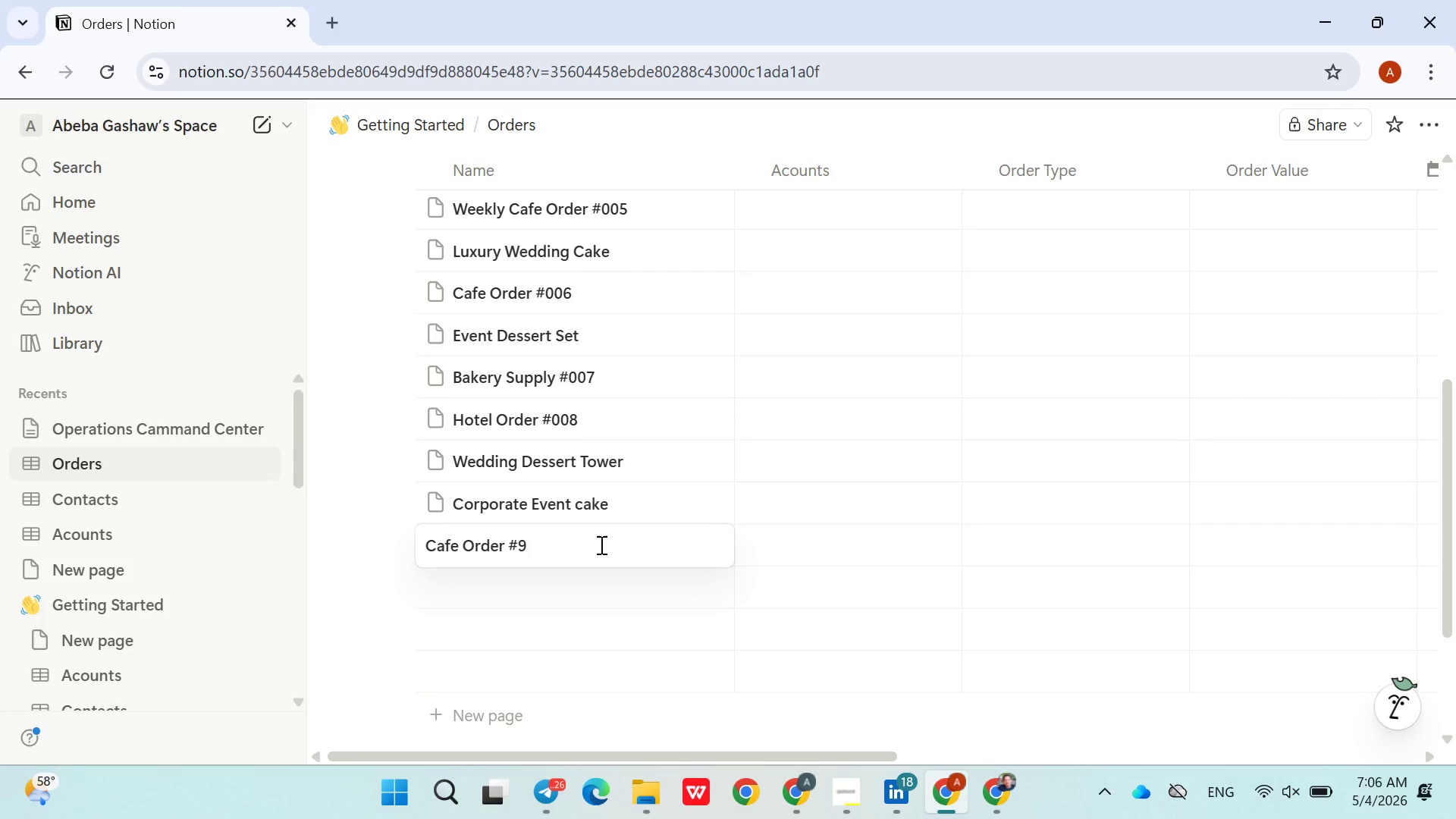 
type(00)
 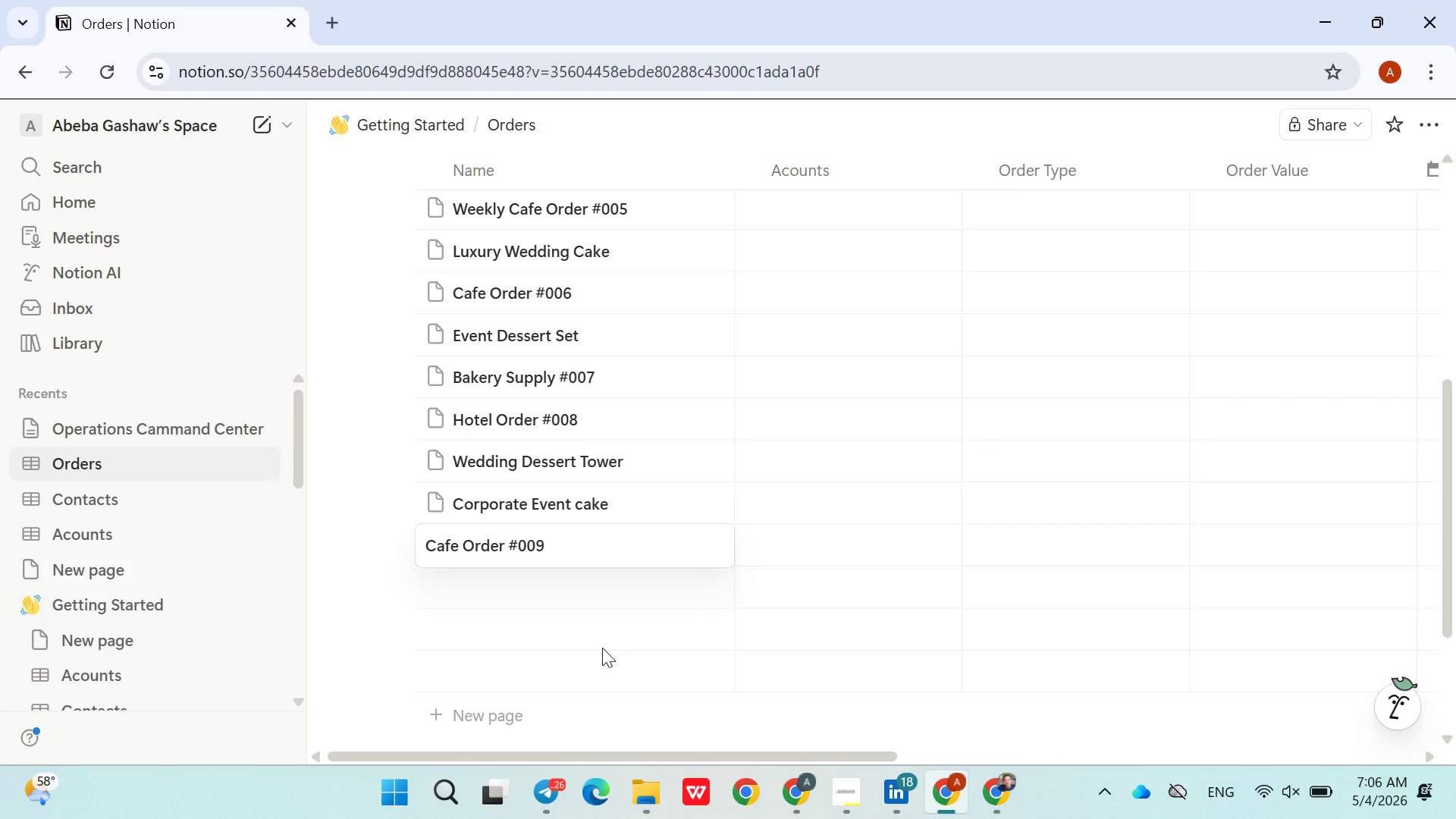 
wait(11.17)
 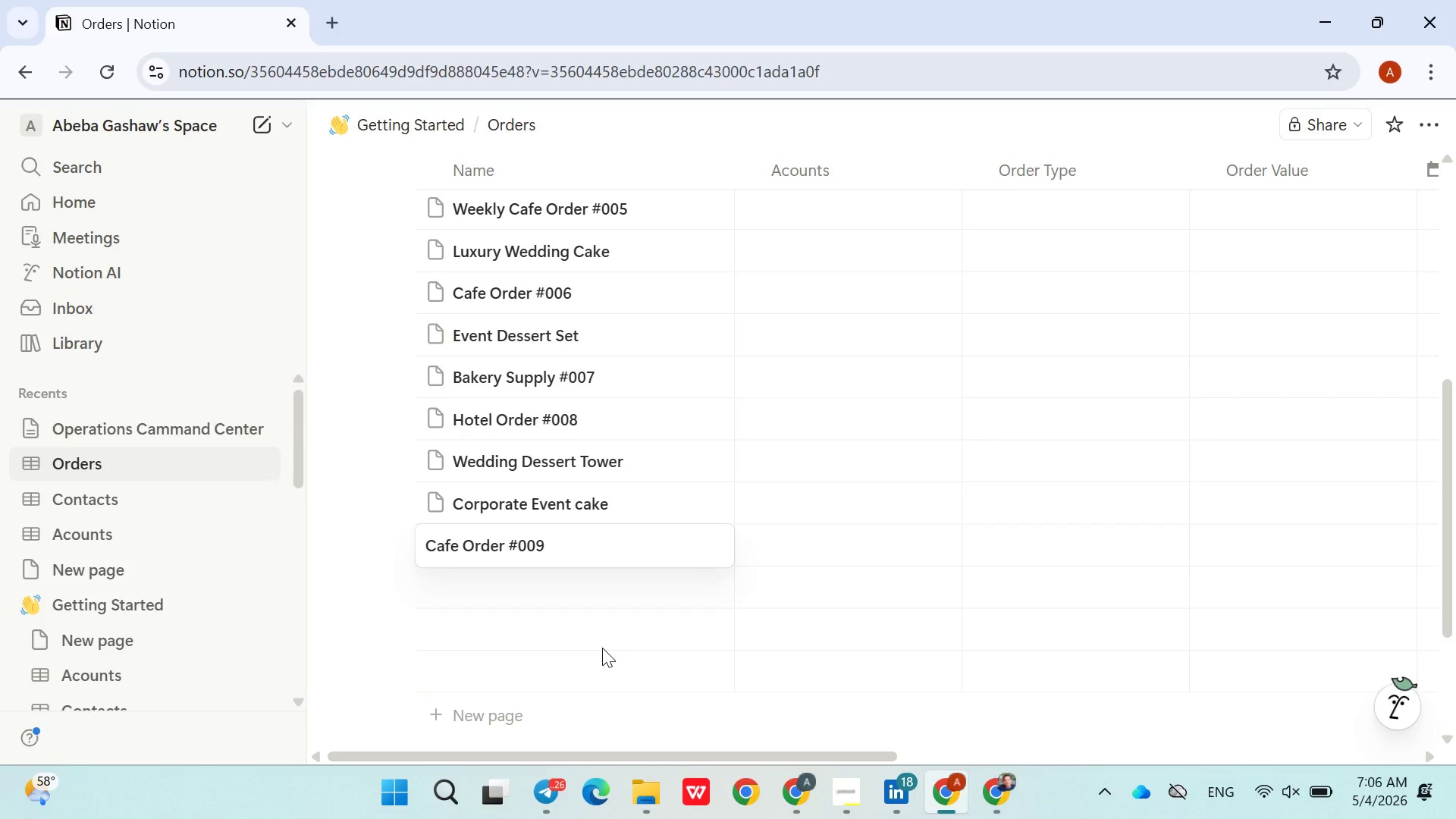 
left_click([547, 589])
 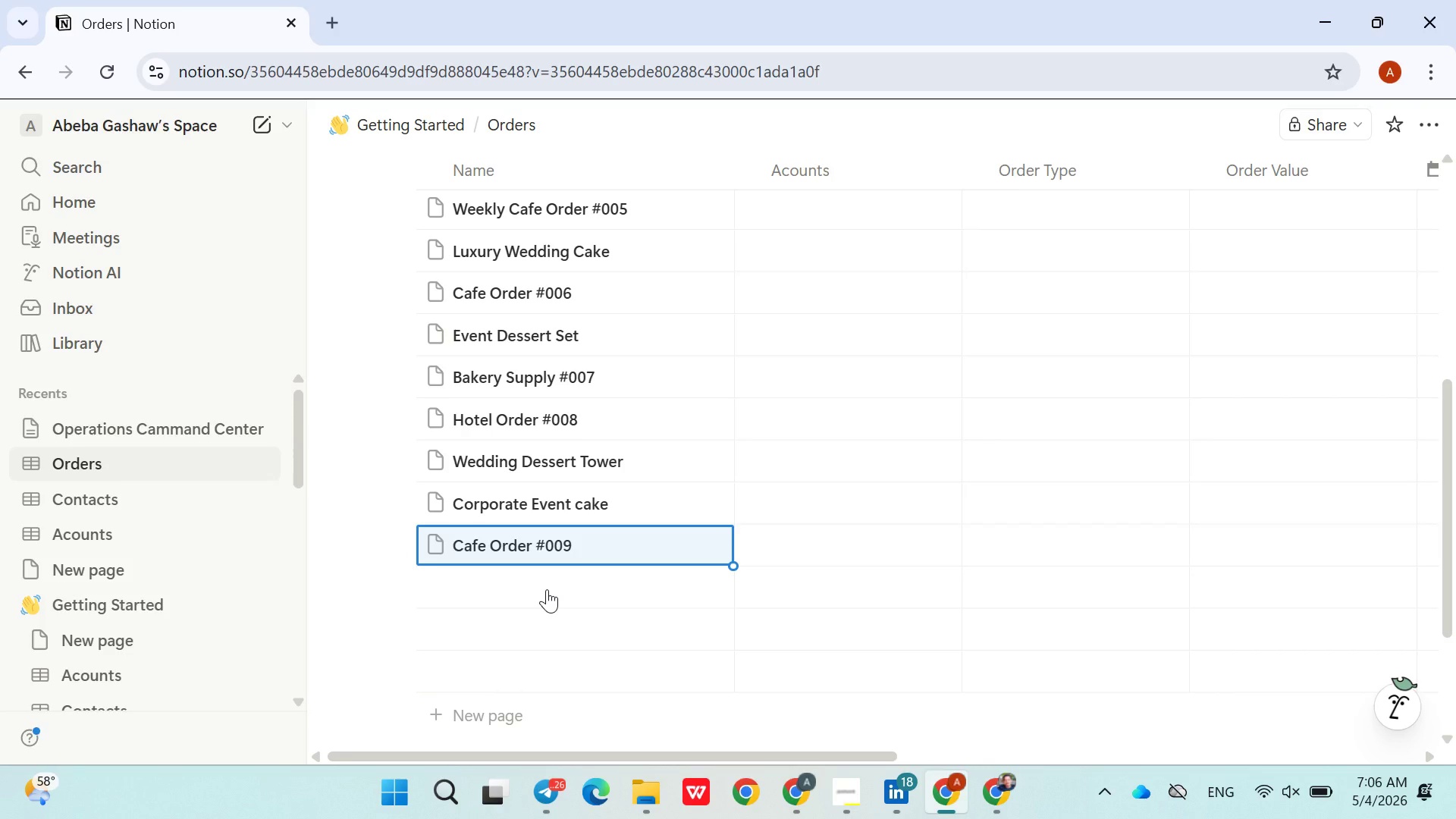 
left_click([547, 589])
 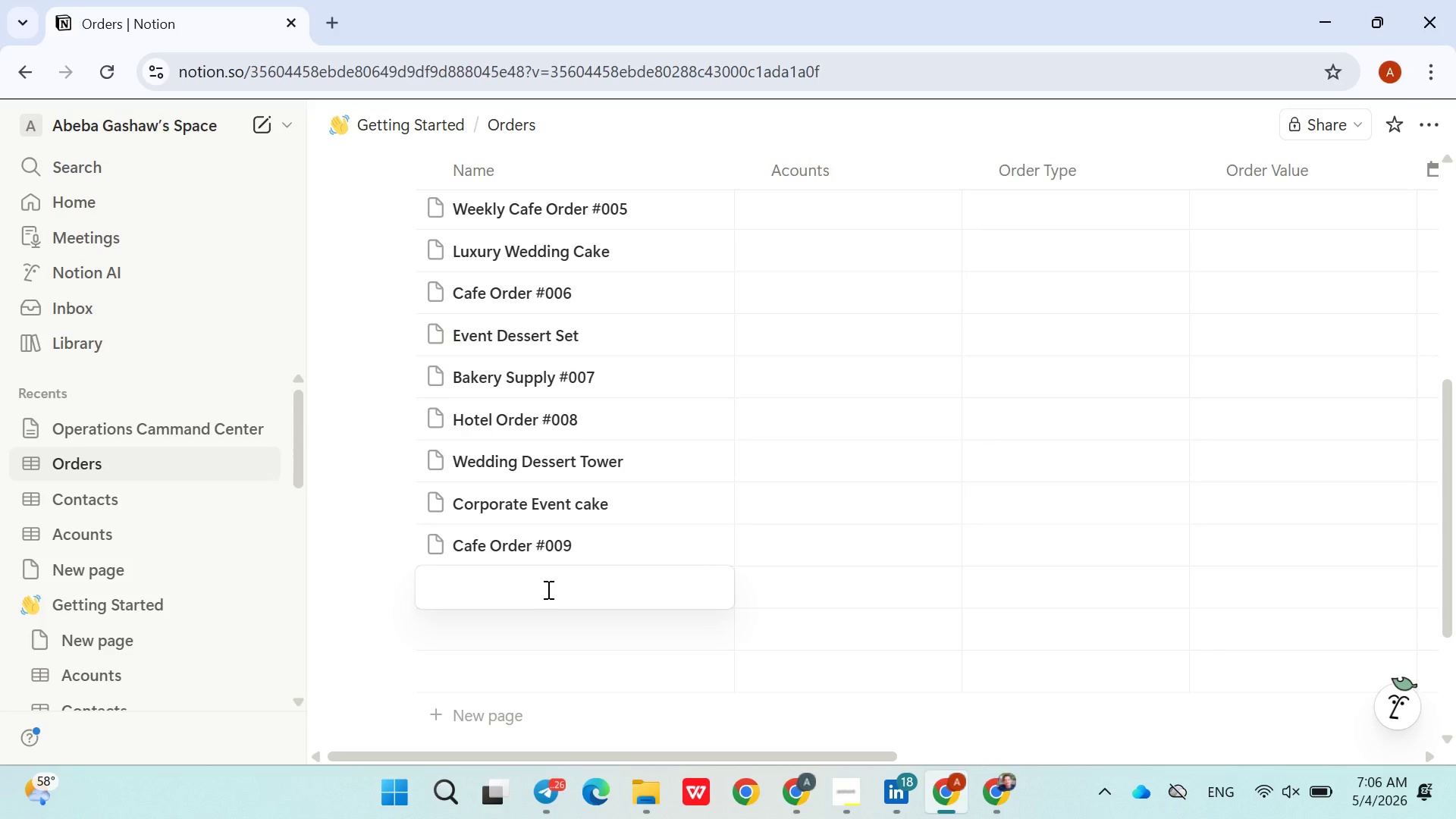 
type(Catring Dessert )
 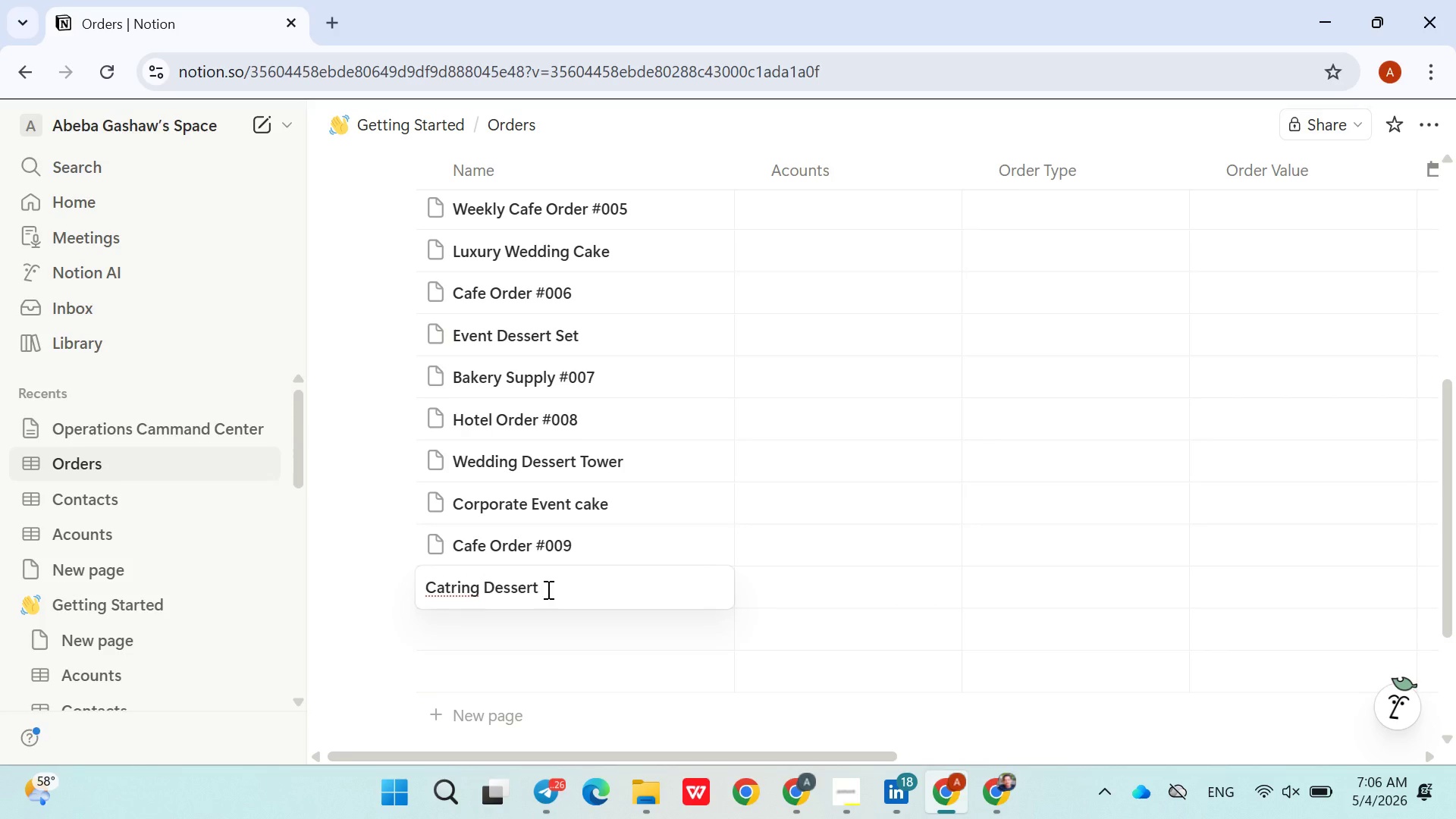 
type(Set #1)
key(Backspace)
type(010)
 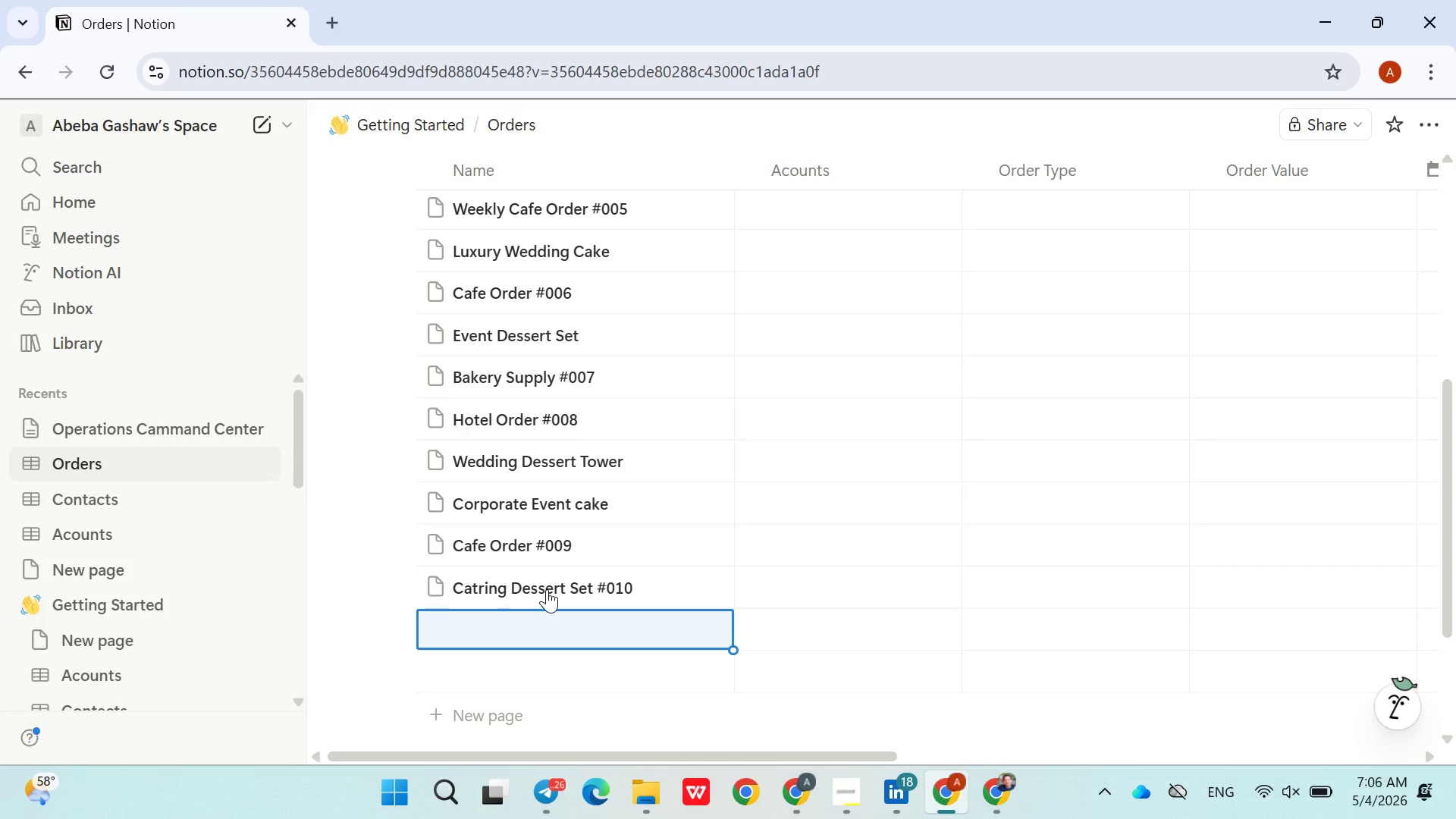 
 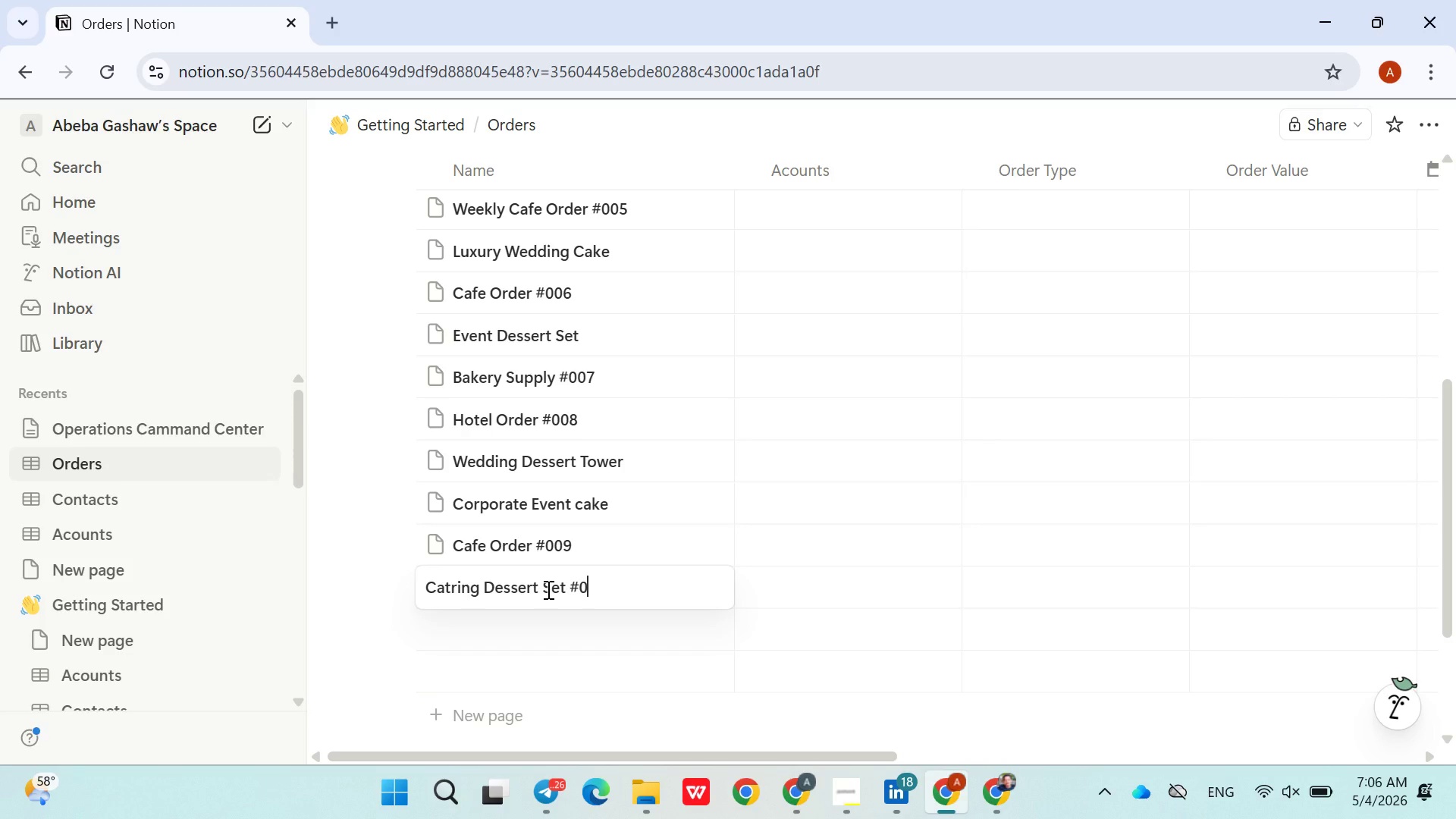 
key(Enter)
 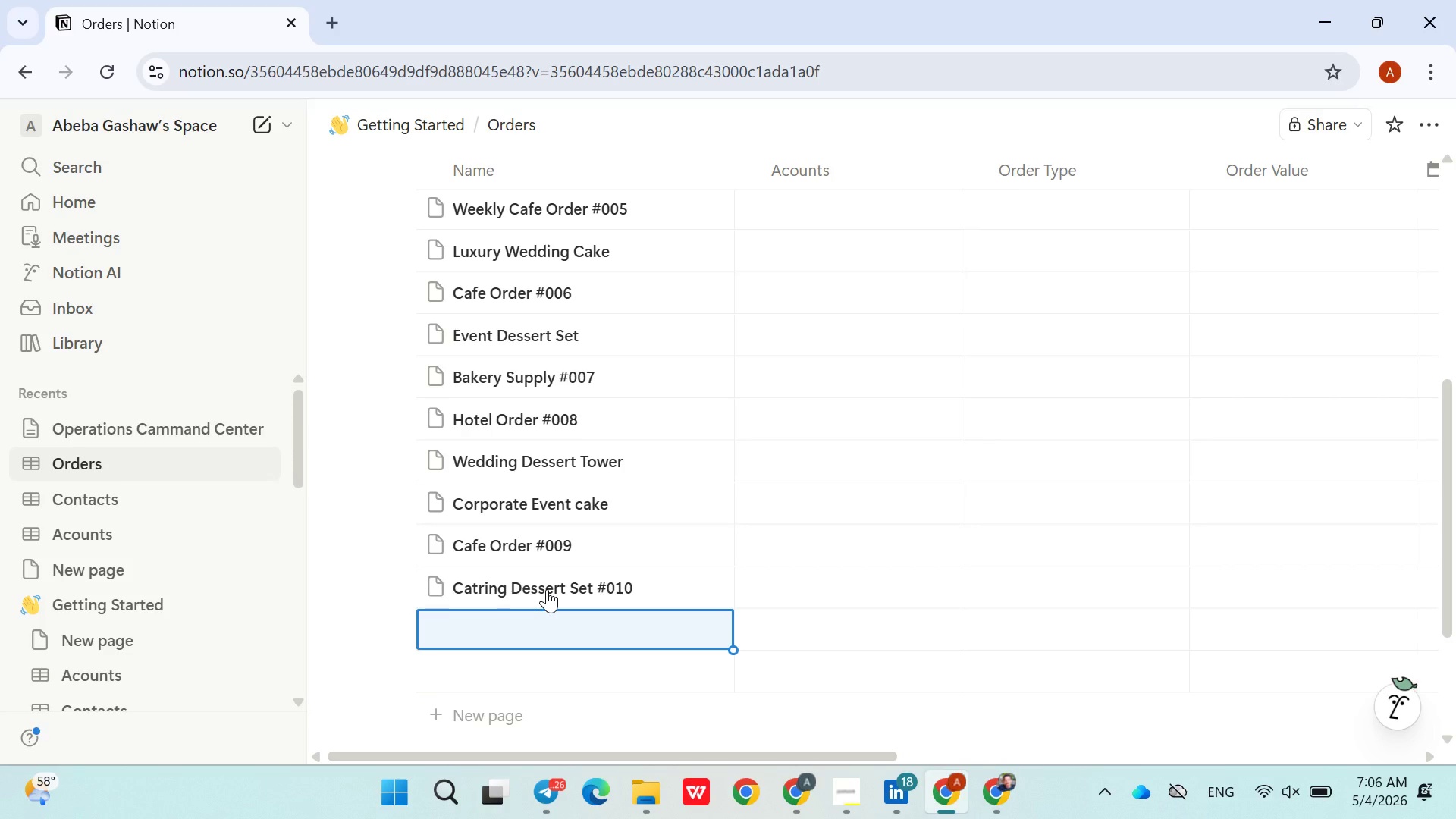 
wait(5.47)
 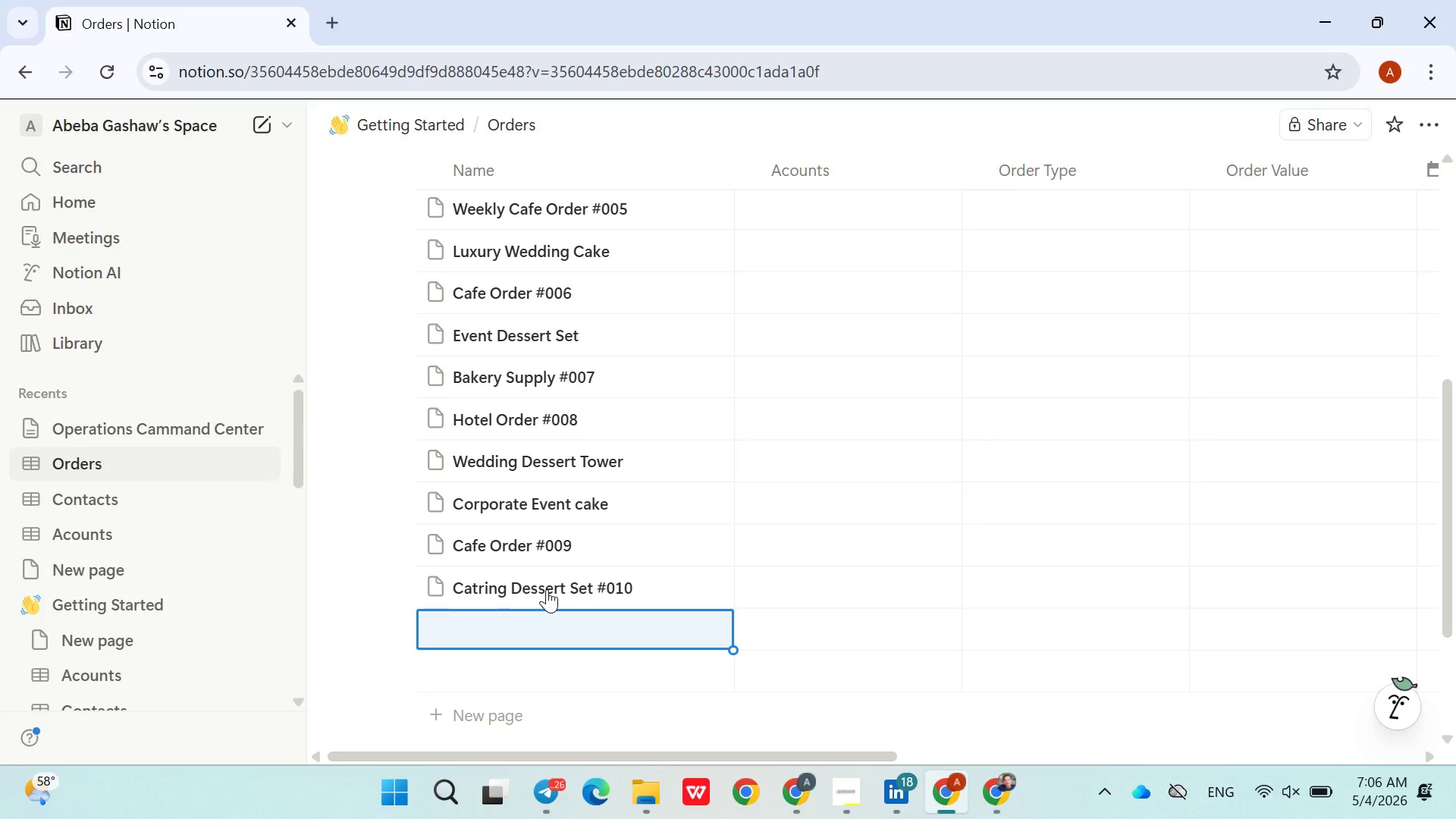 
type(Hotel Dessert Supply)
 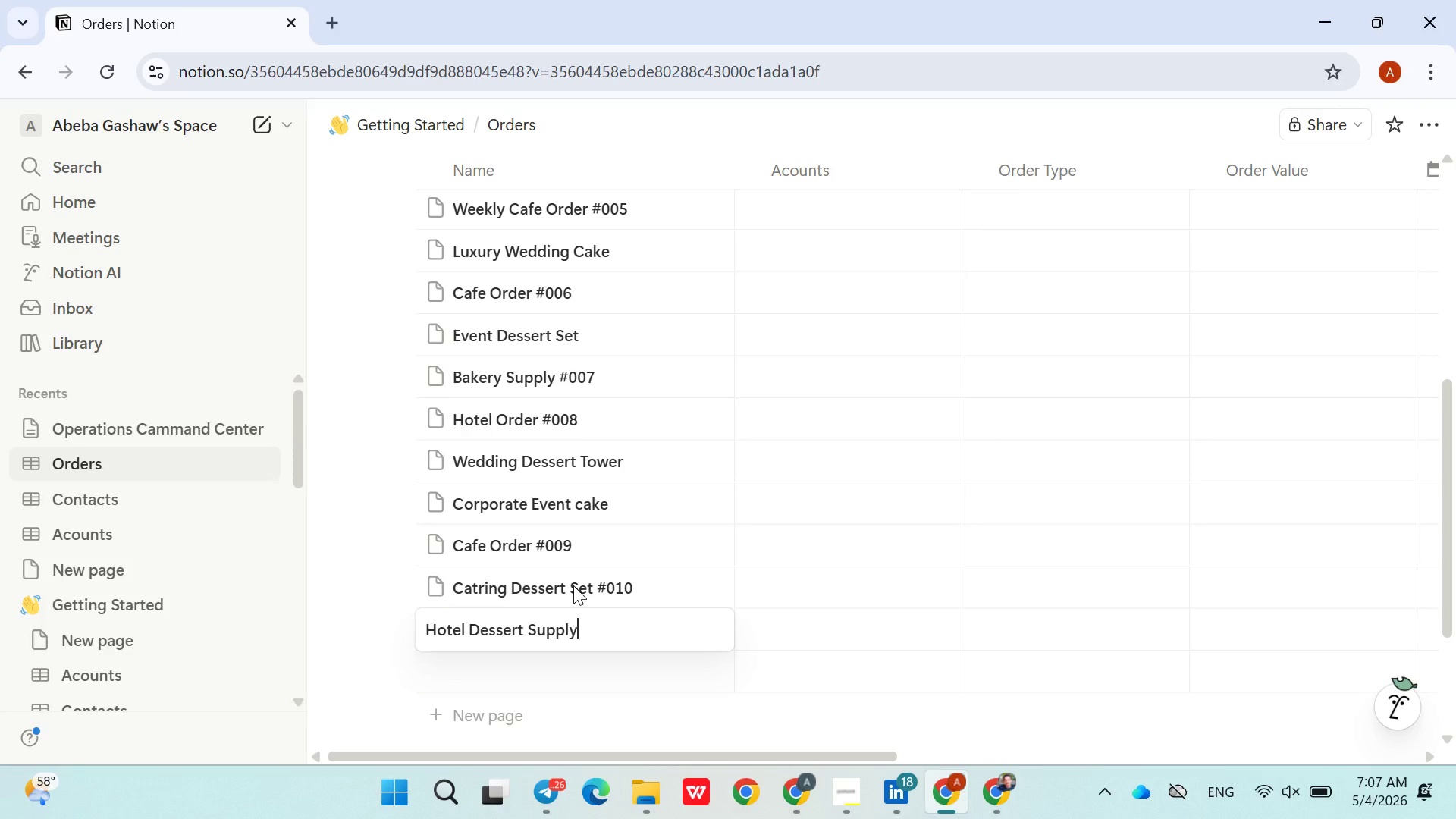 
wait(7.55)
 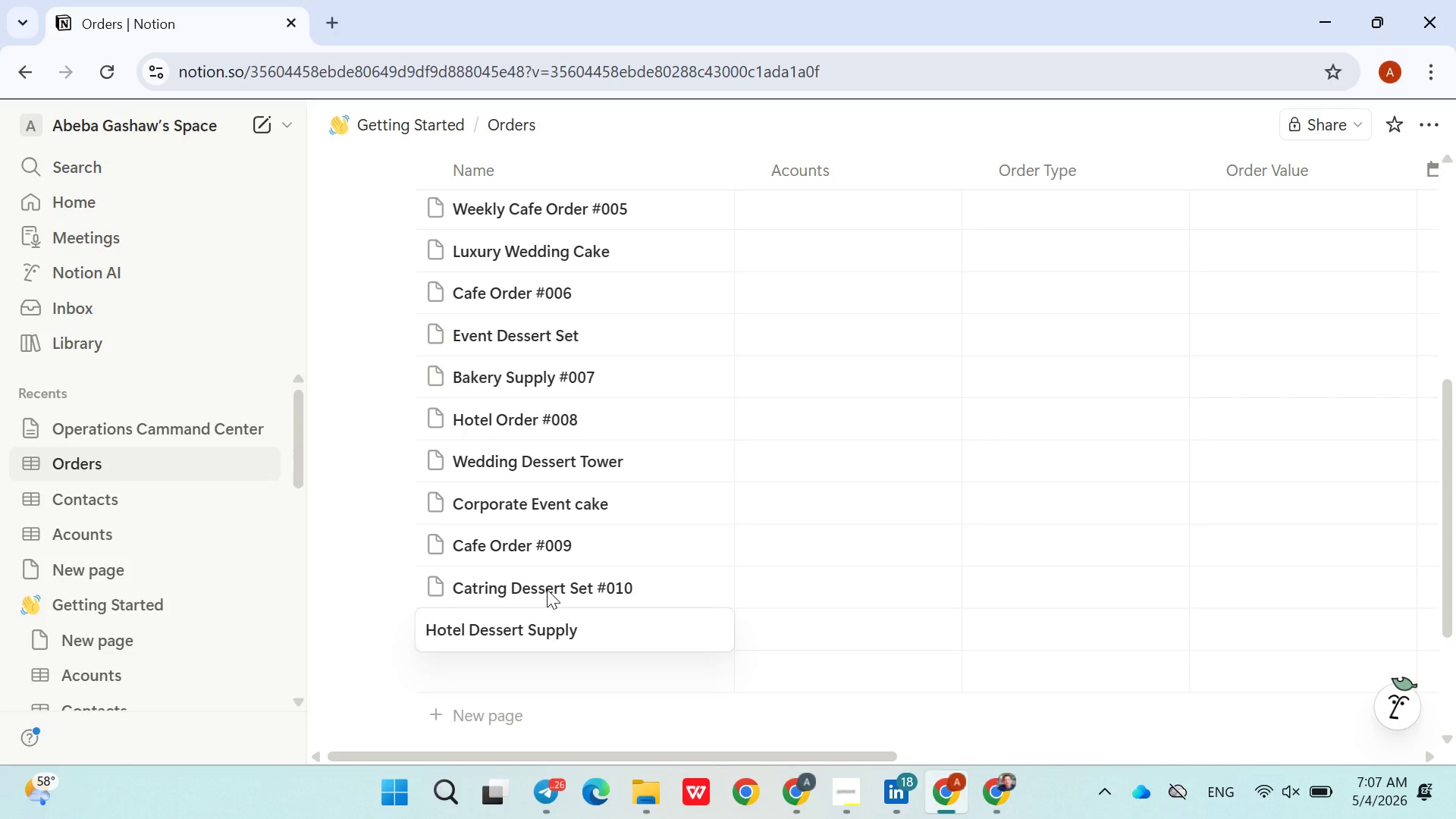 
type( #11)
 